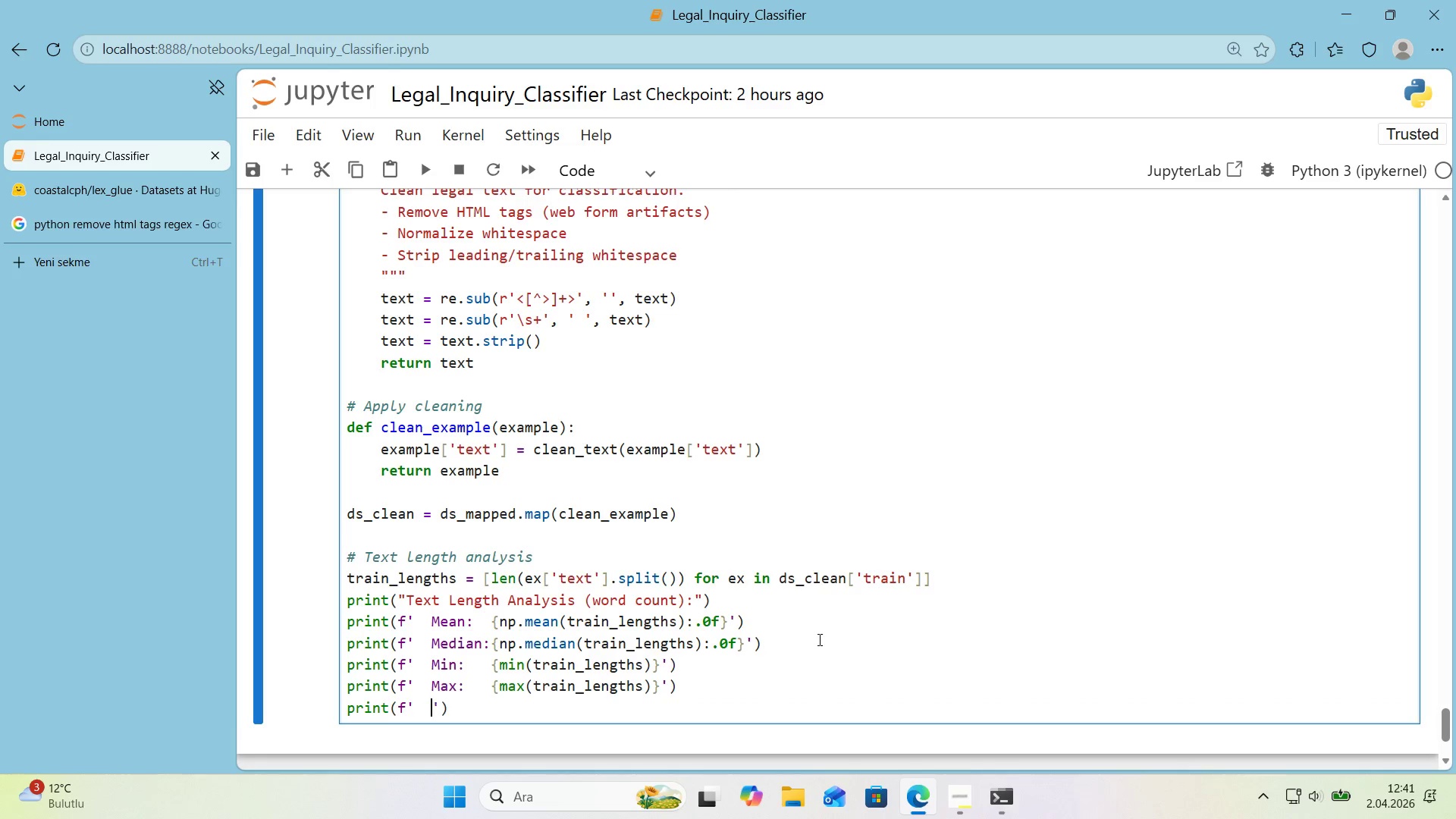 
key(Space)
 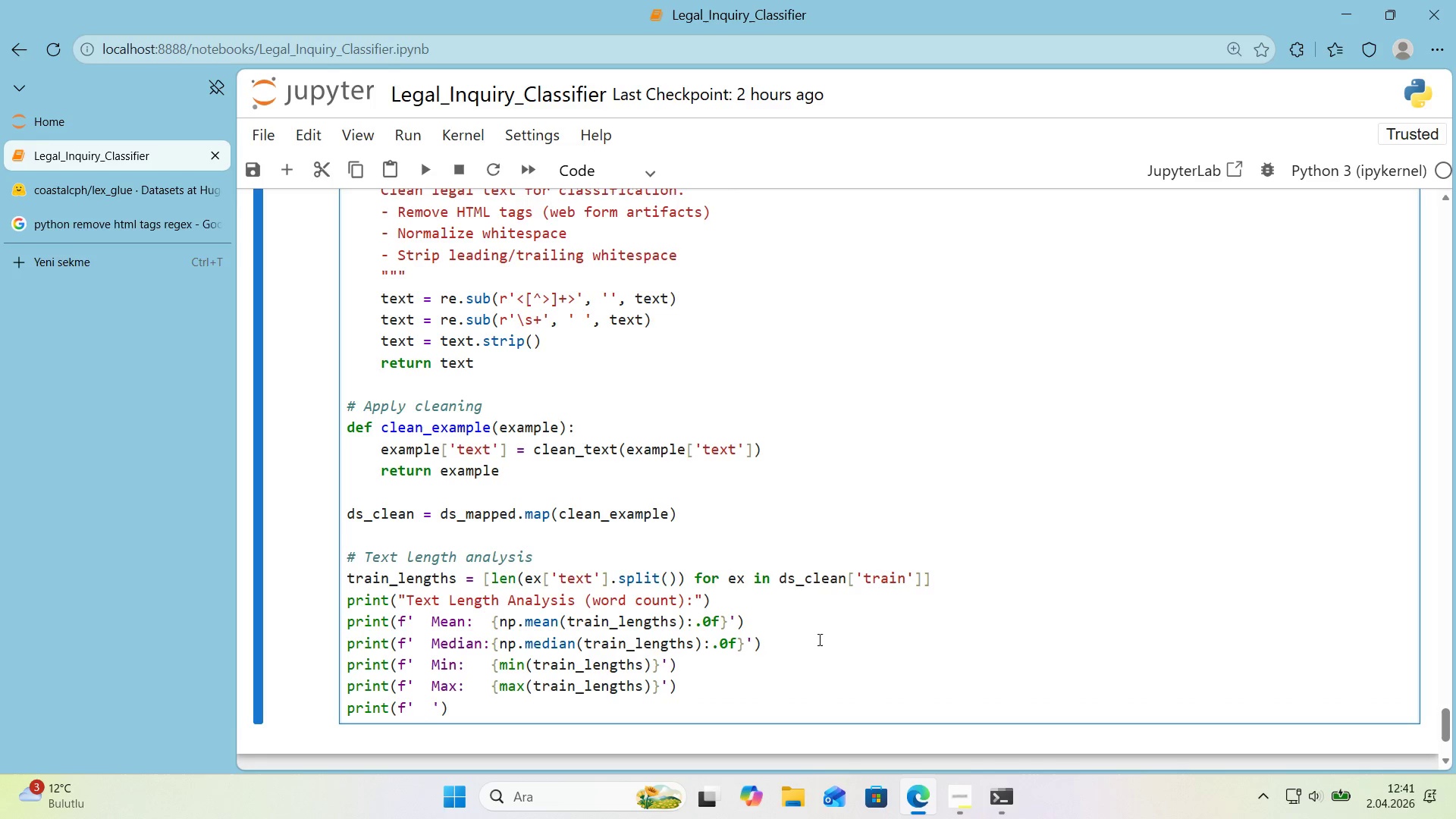 
key(CapsLock)
 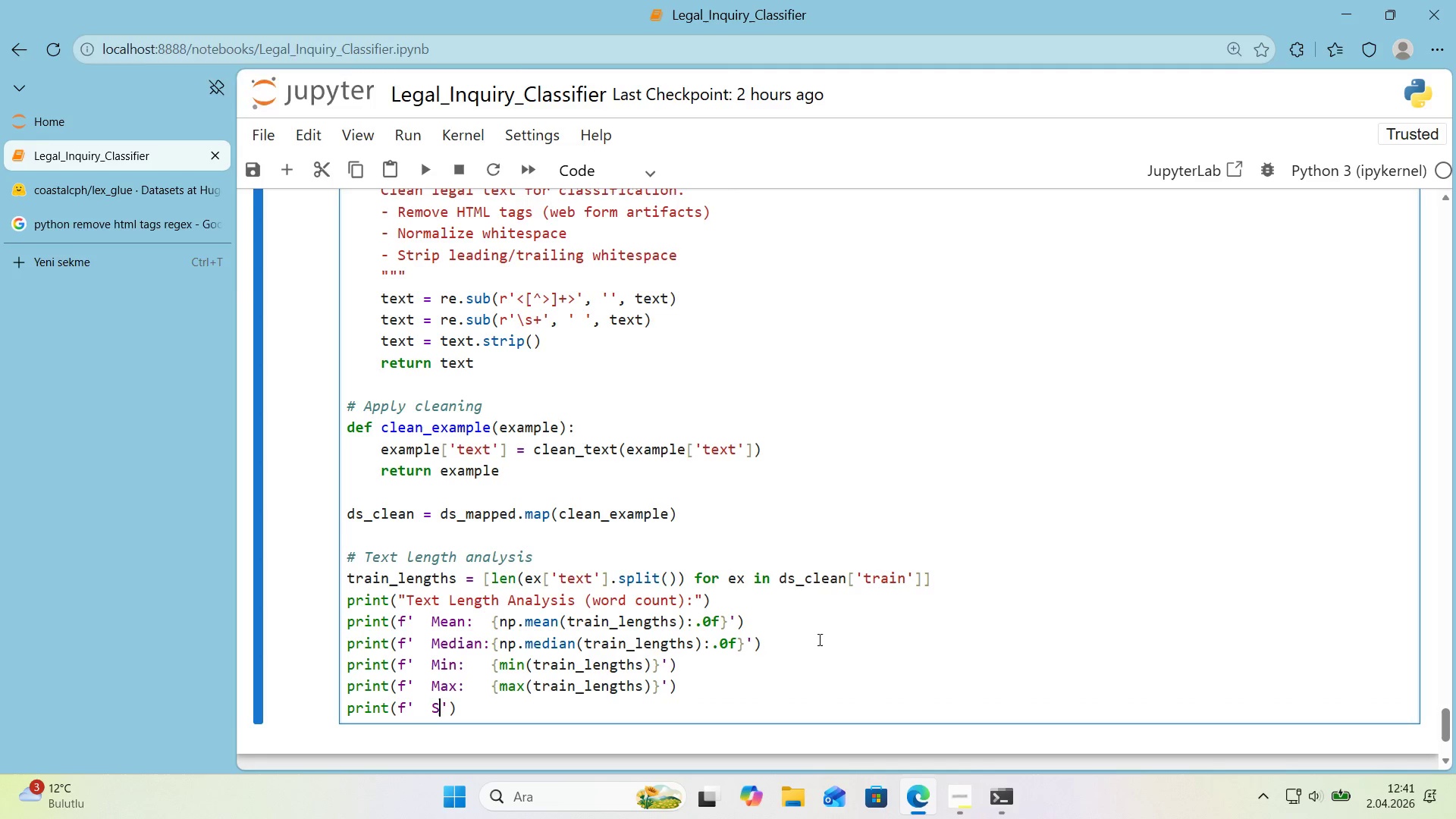 
key(S)
 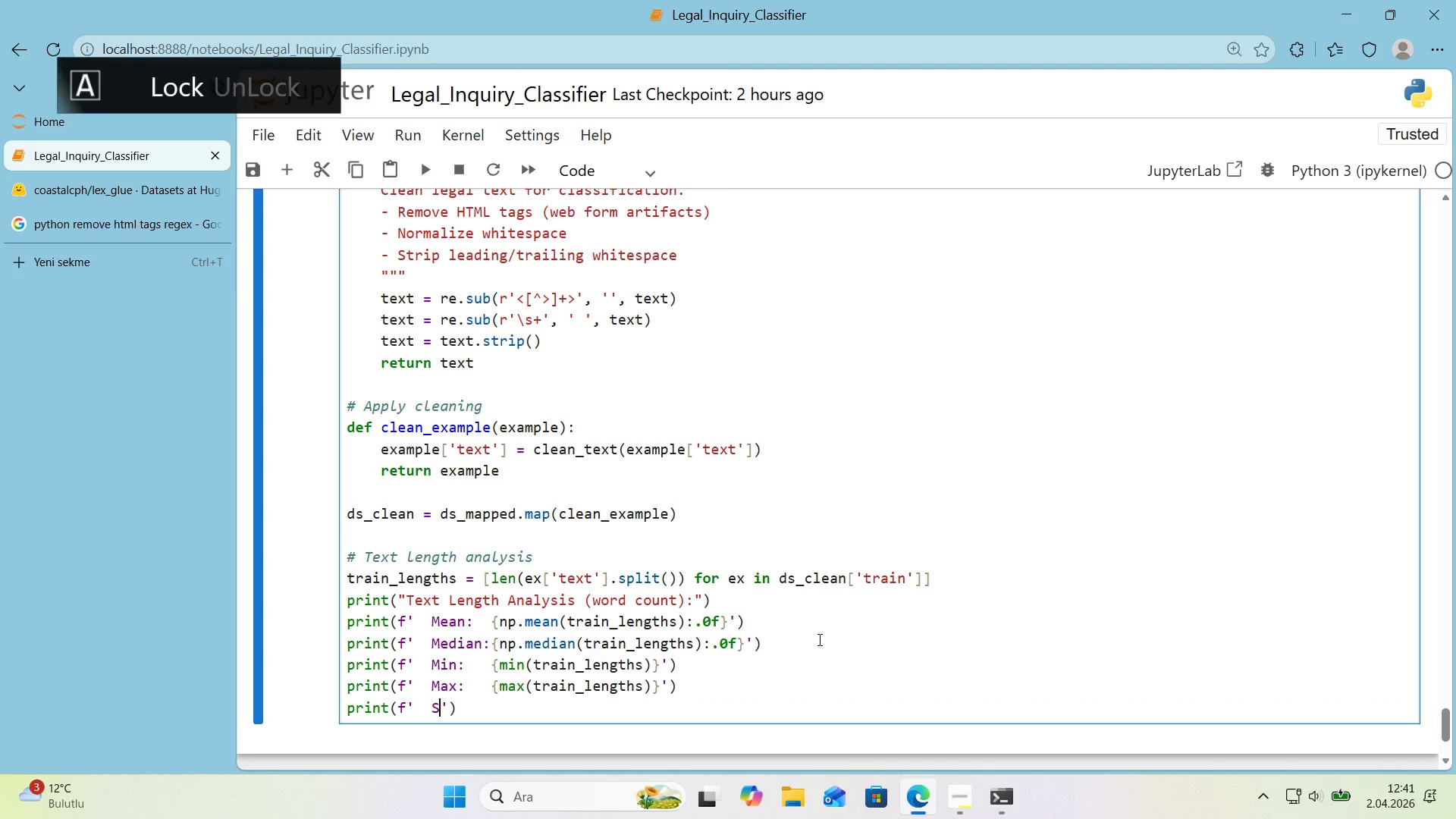 
key(CapsLock)
 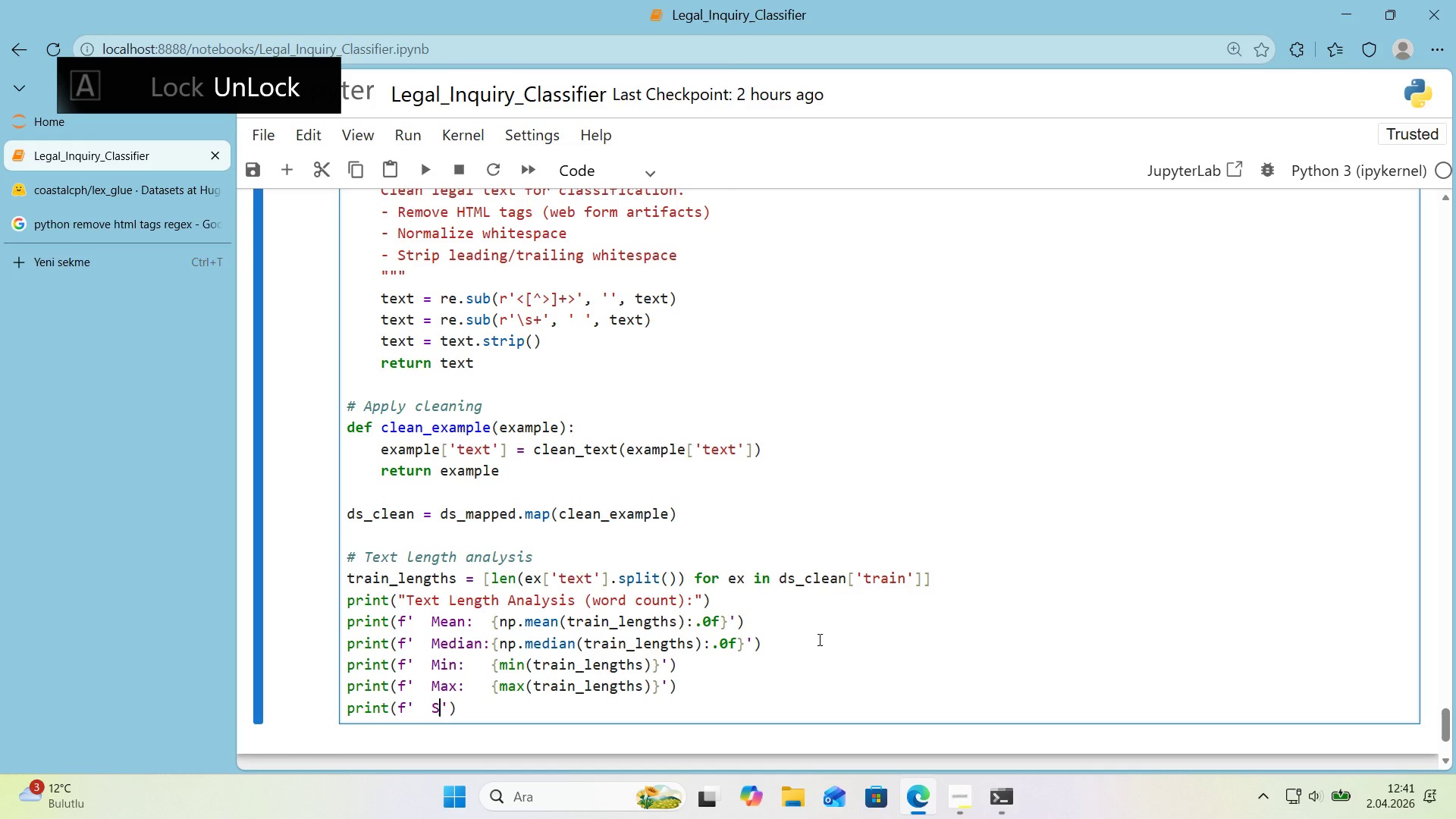 
key(T)
 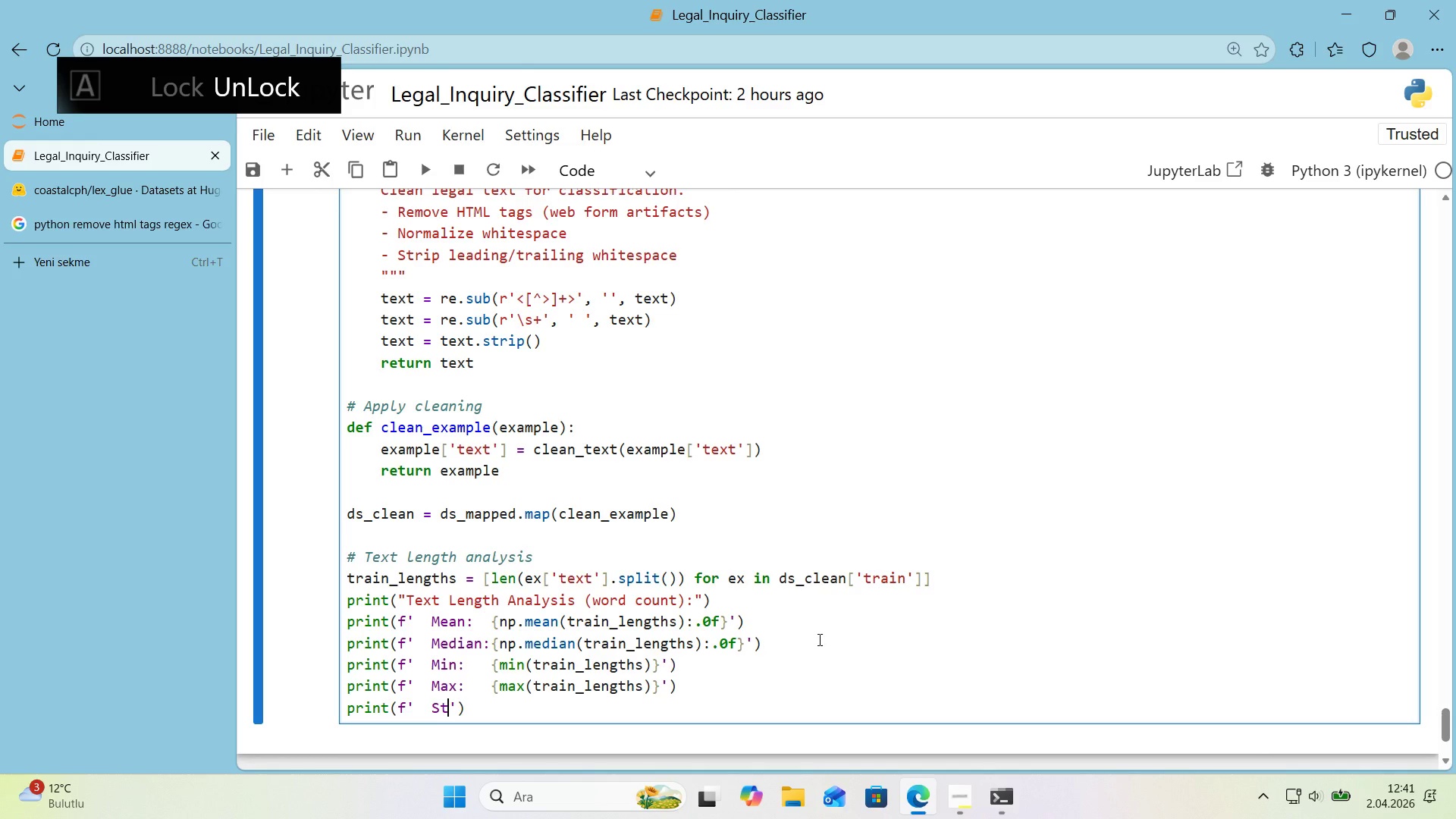 
key(Shift+ShiftRight)
 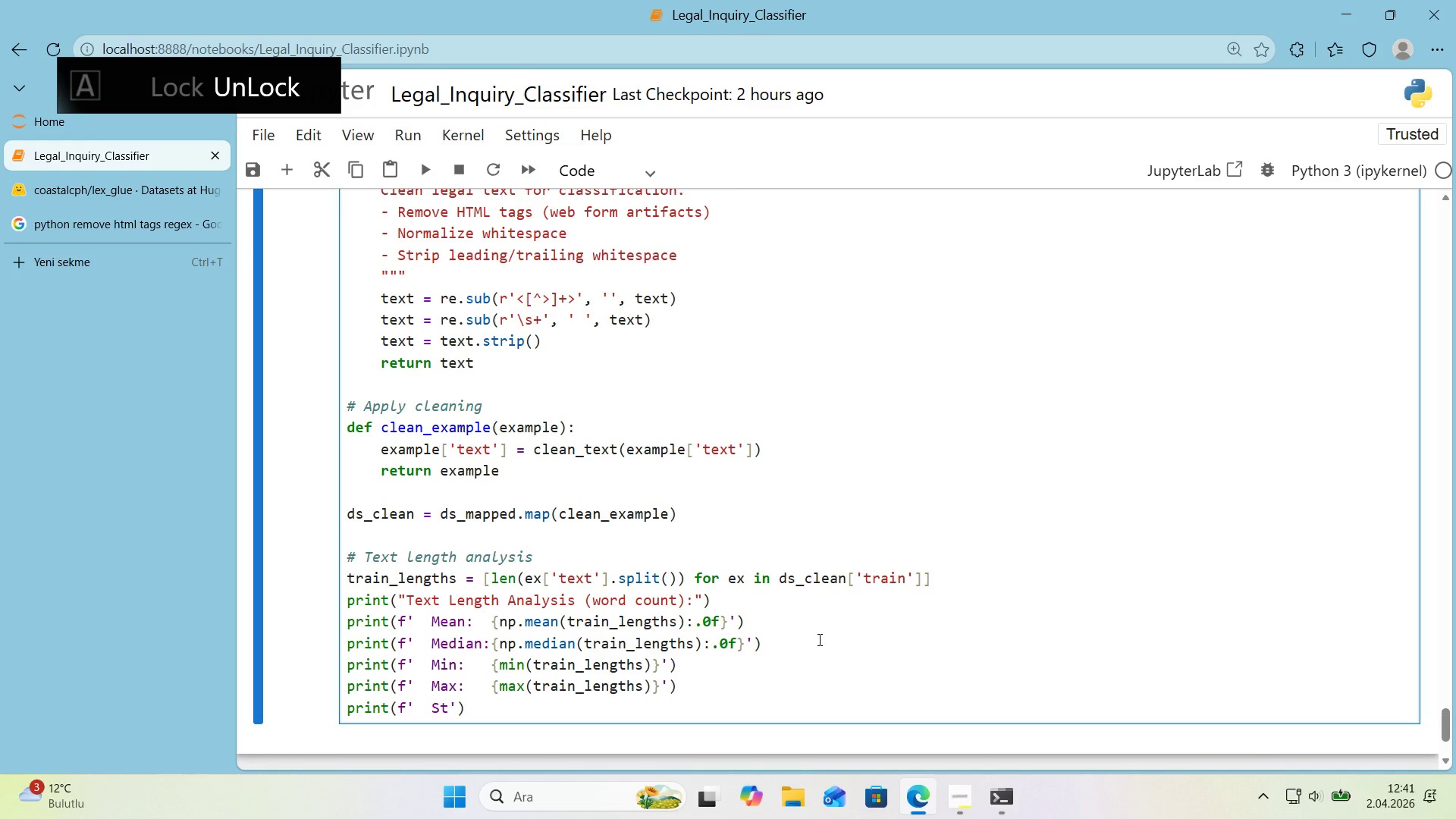 
key(D)
 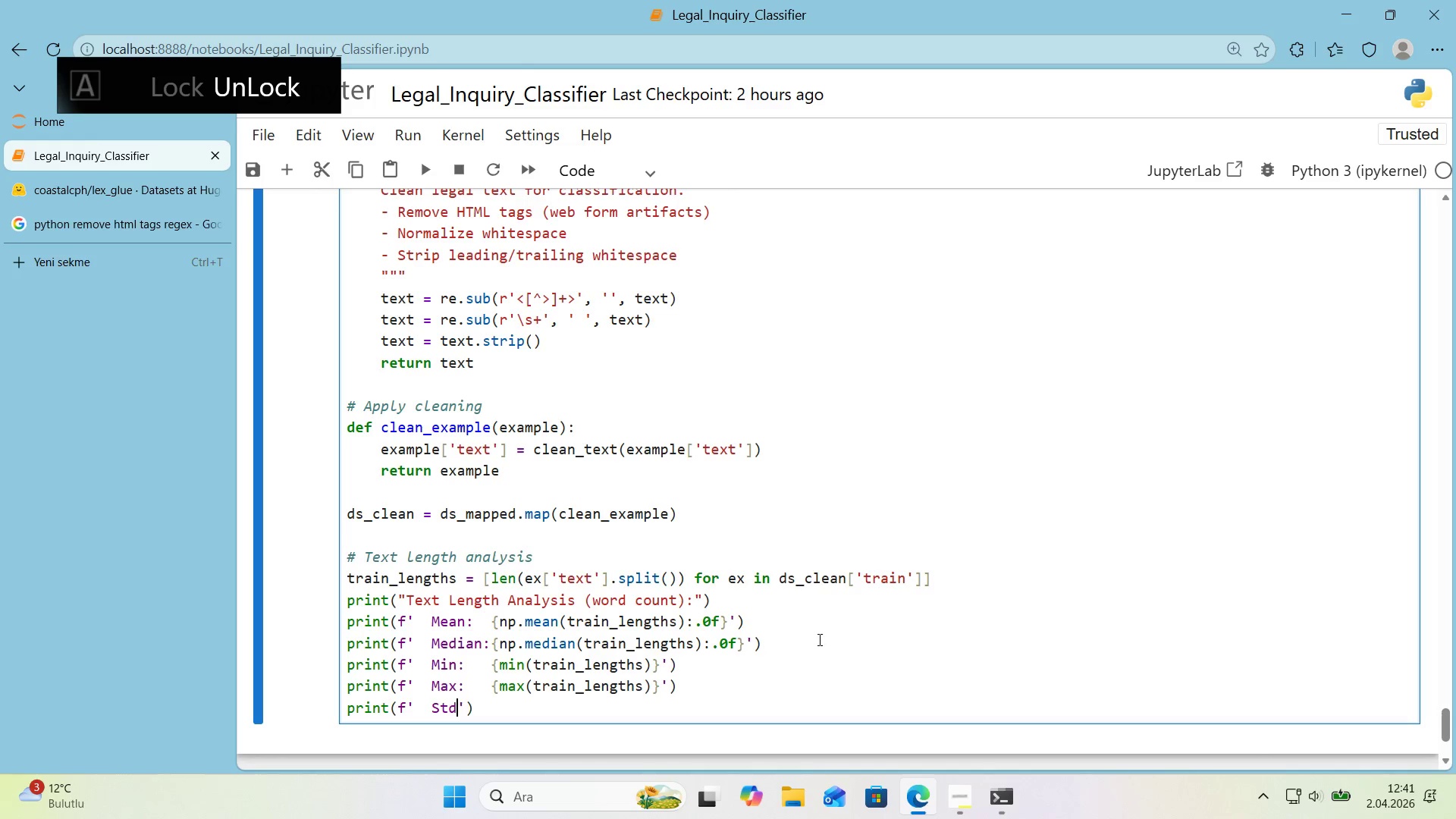 
key(Shift+ShiftRight)
 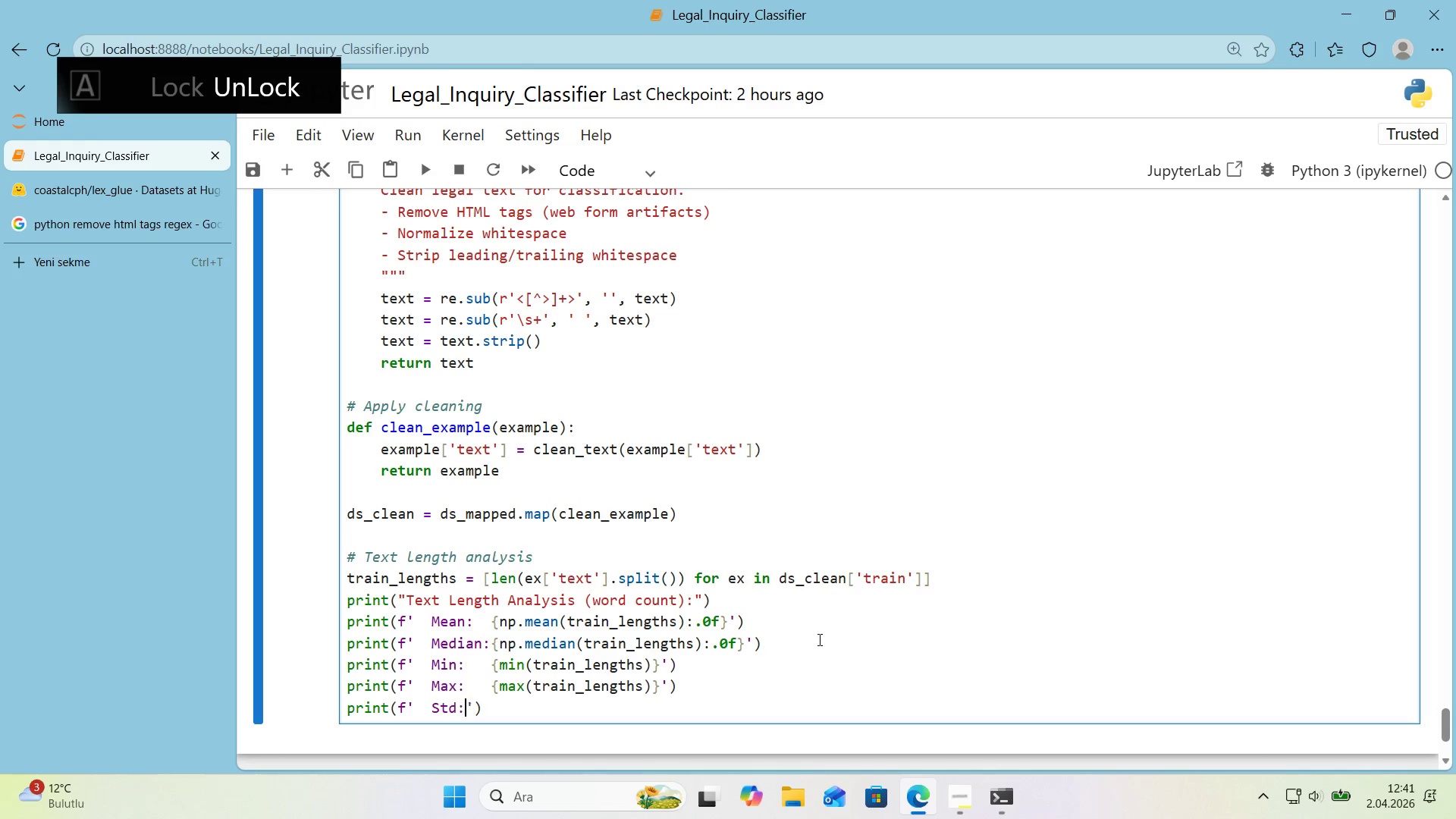 
key(Shift+Period)
 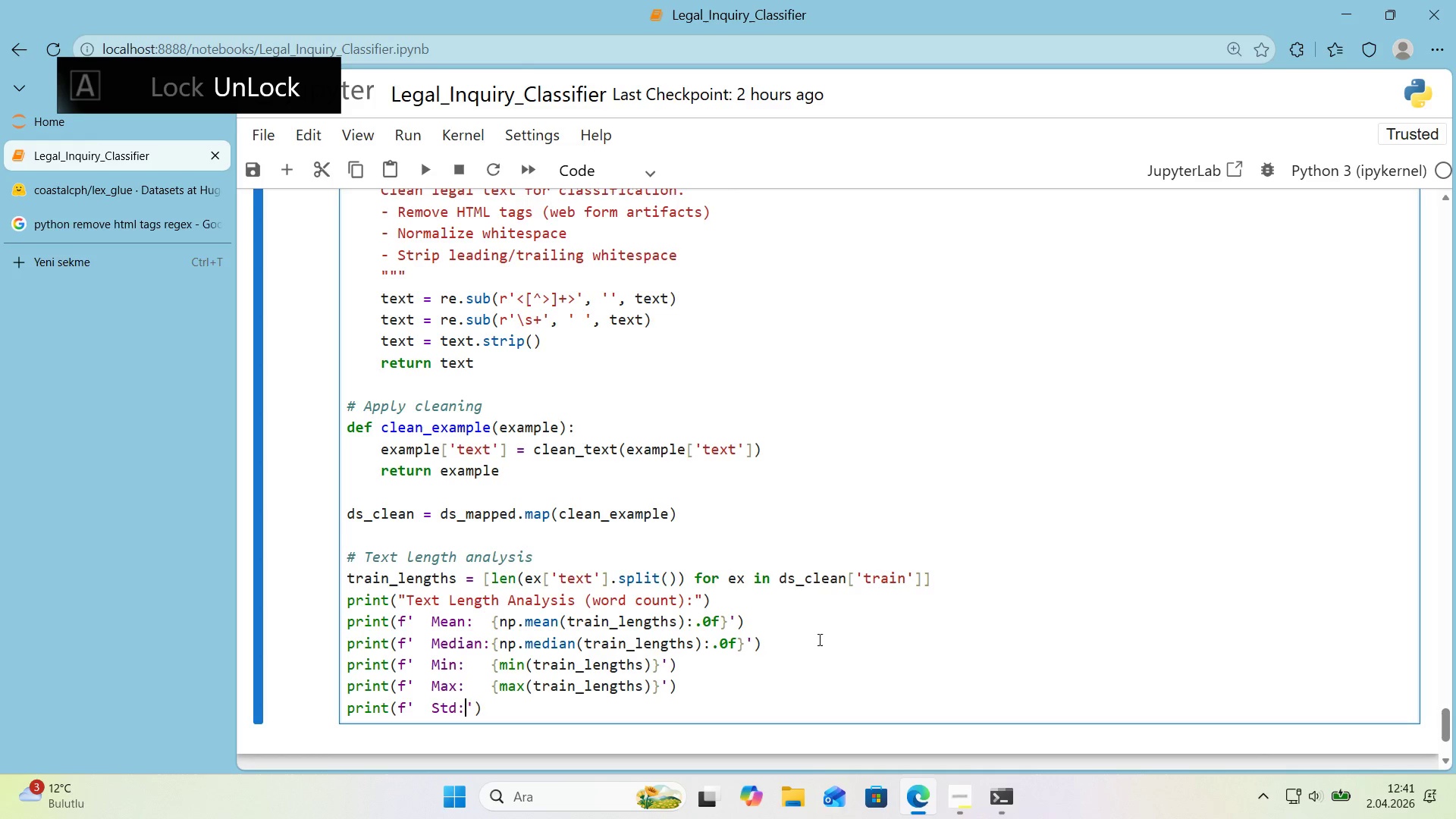 
key(Space)
 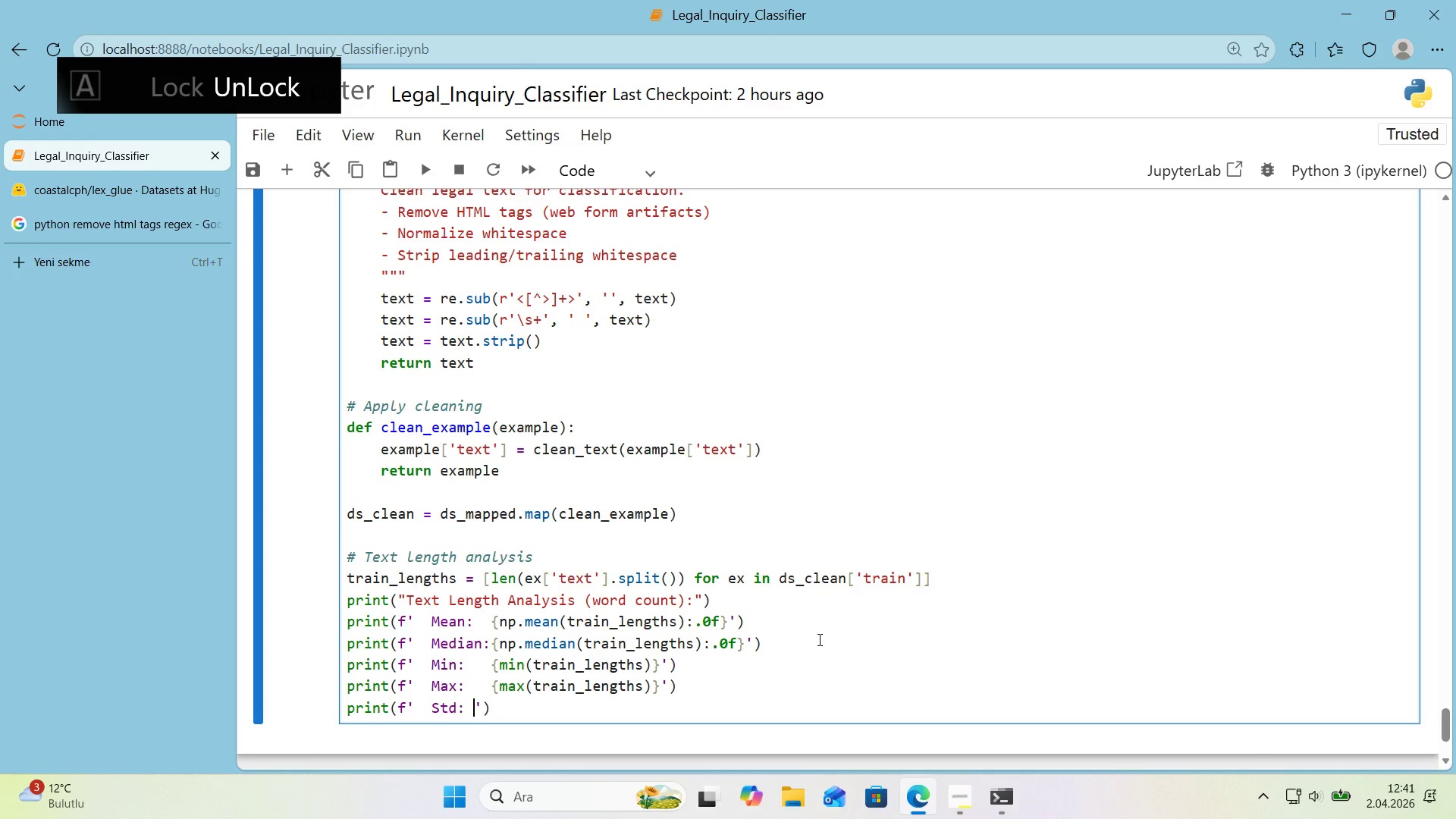 
key(Space)
 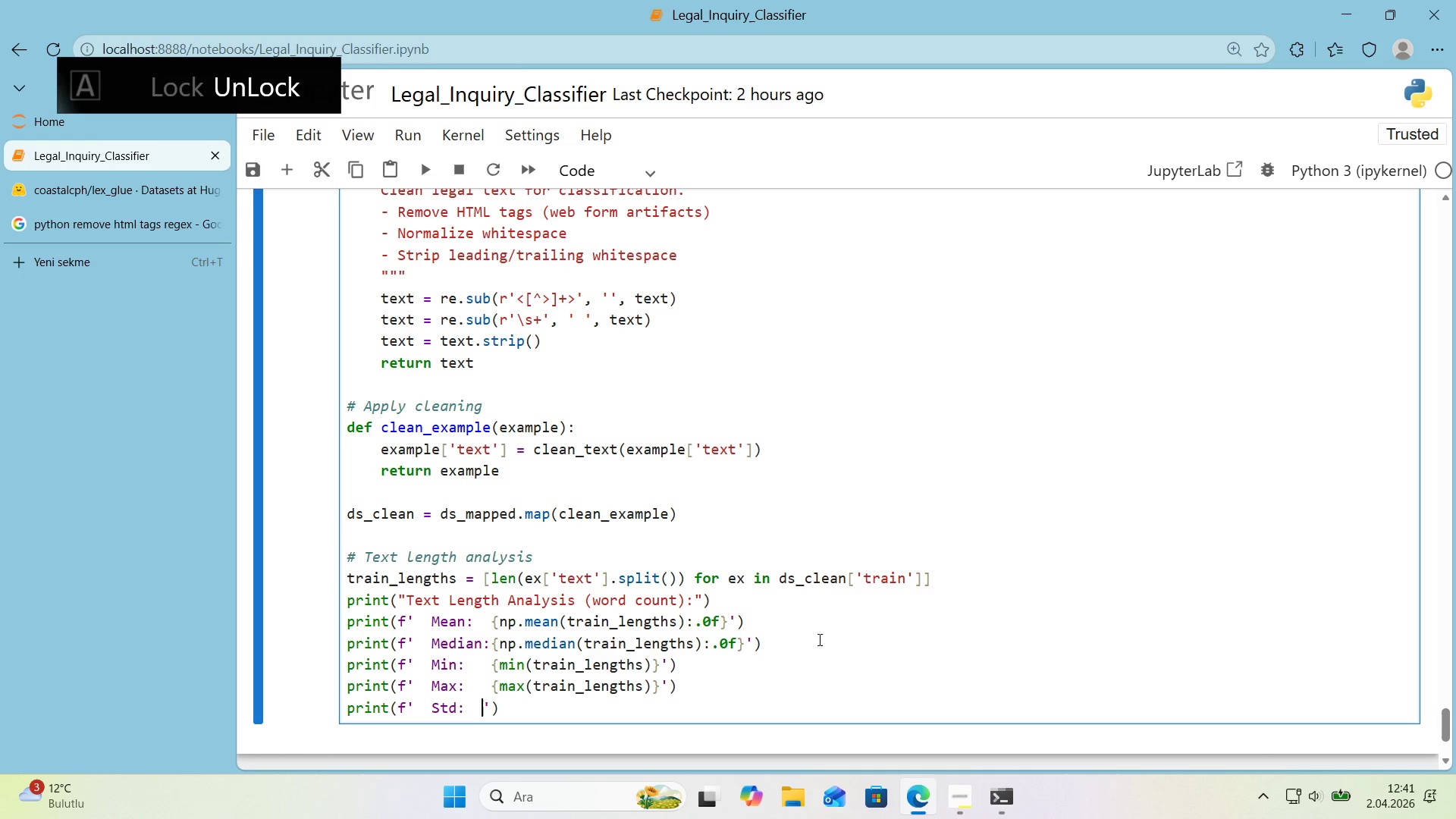 
key(Space)
 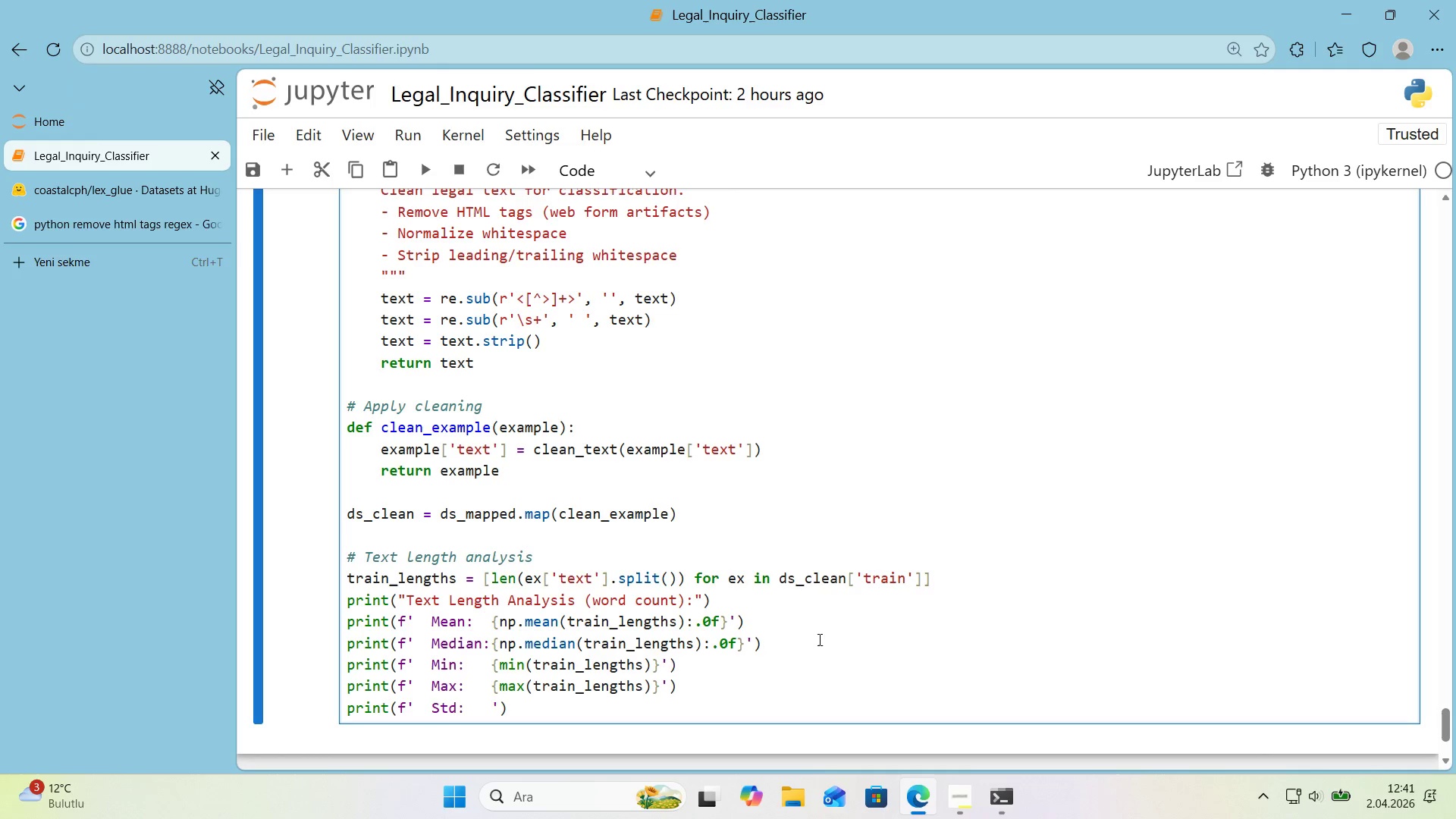 
key(Alt+Control+7)
 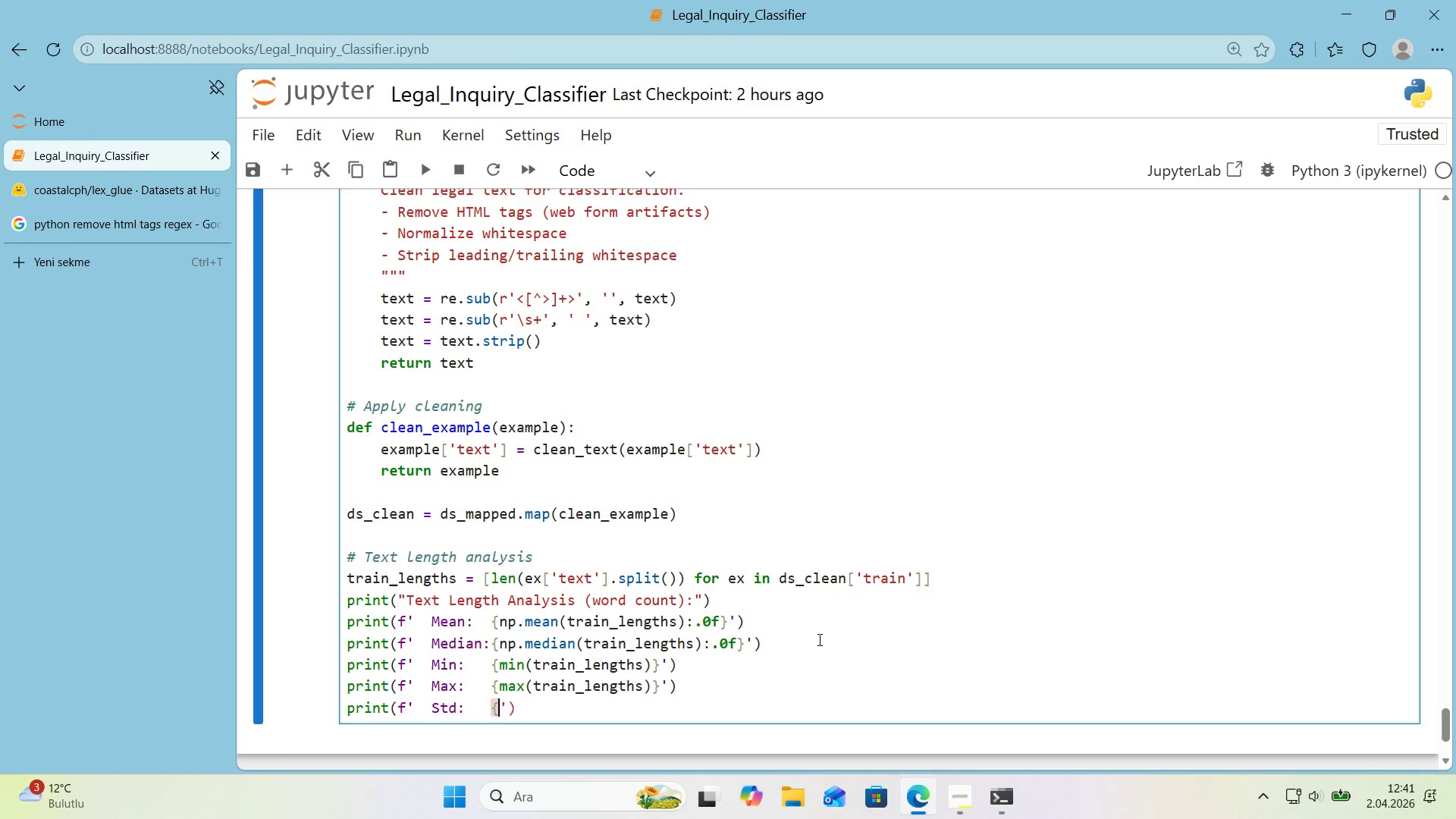 
key(Alt+Control+0)
 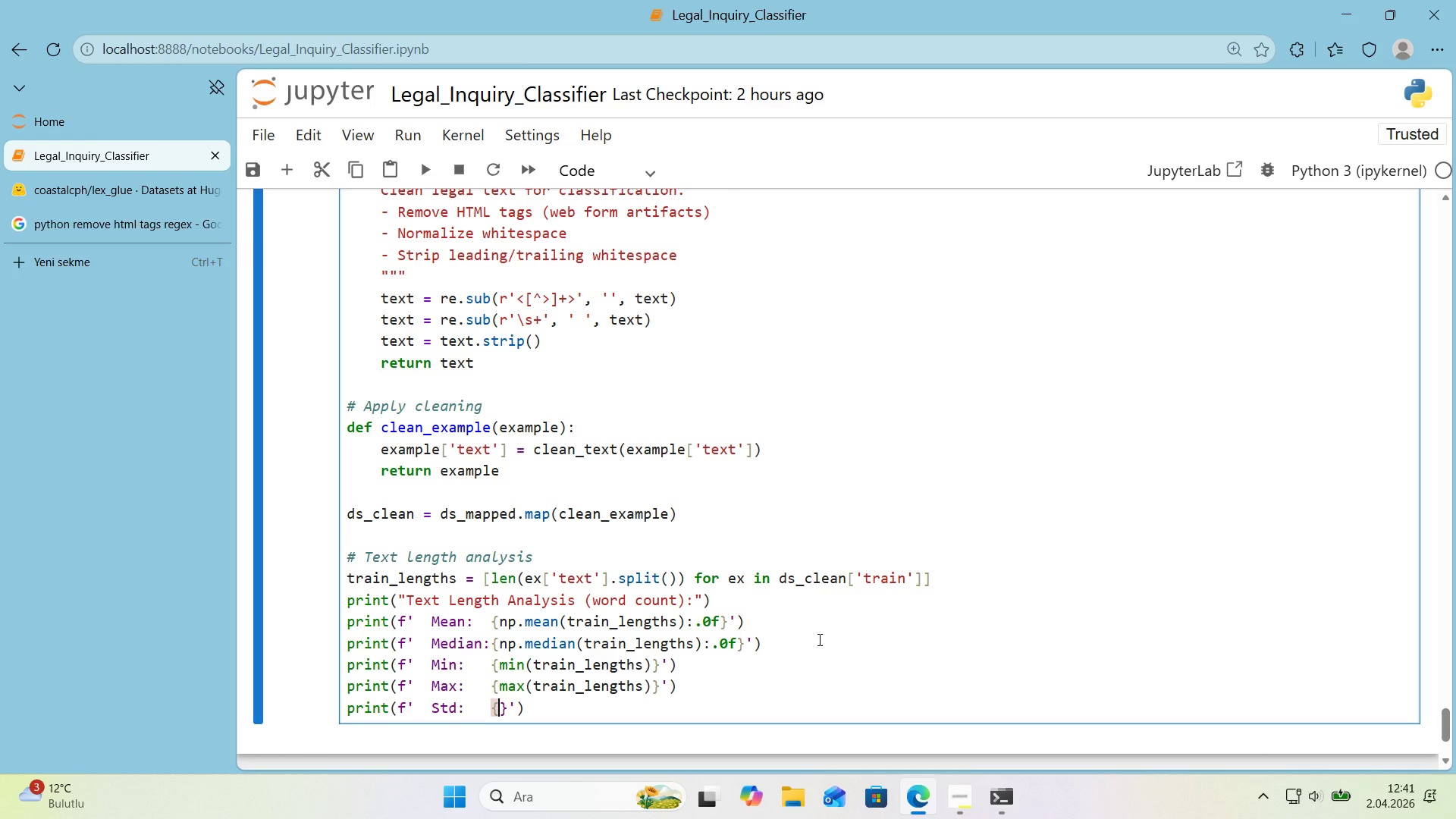 
key(ArrowLeft)
 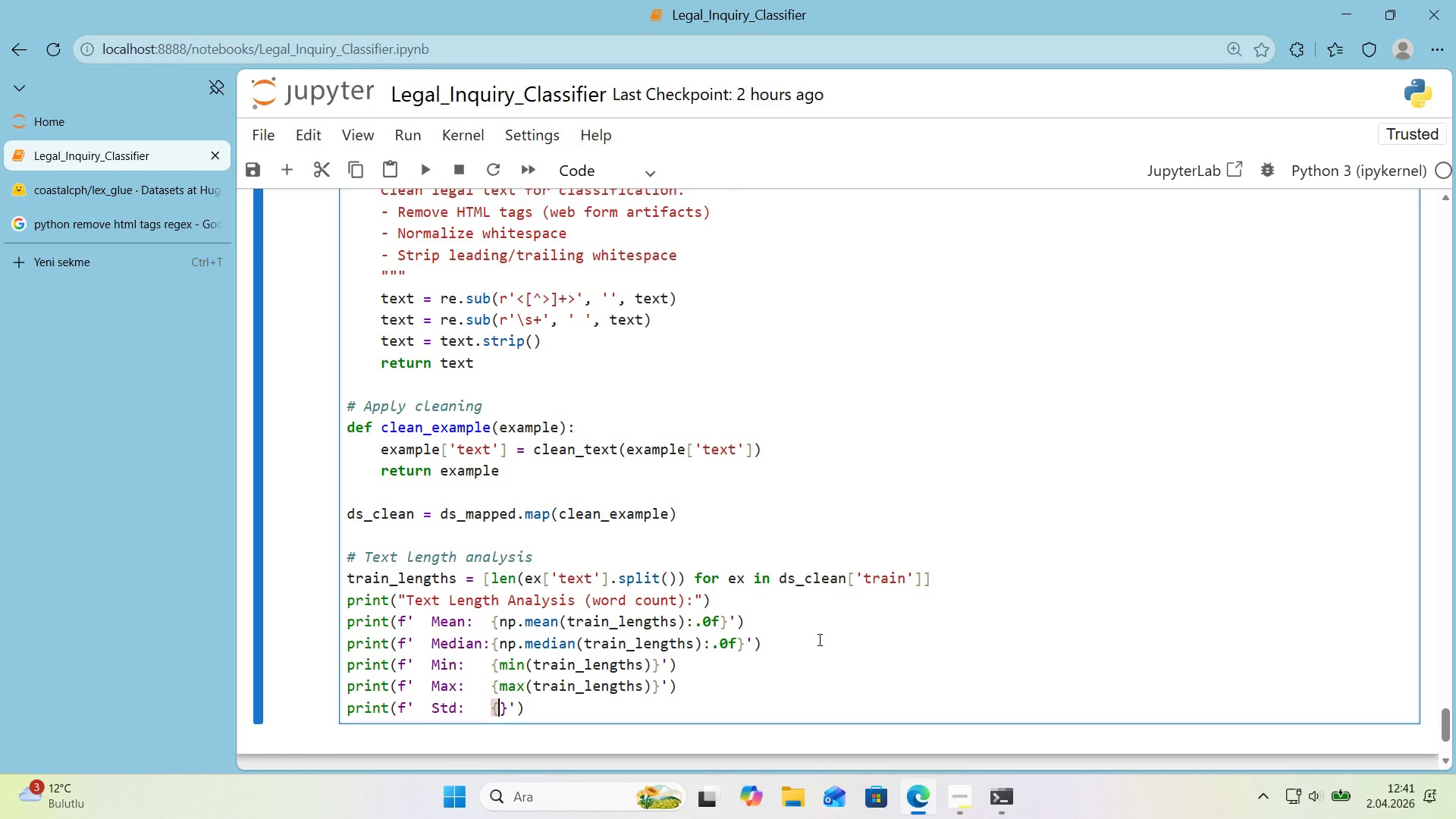 
type(np.std*()
 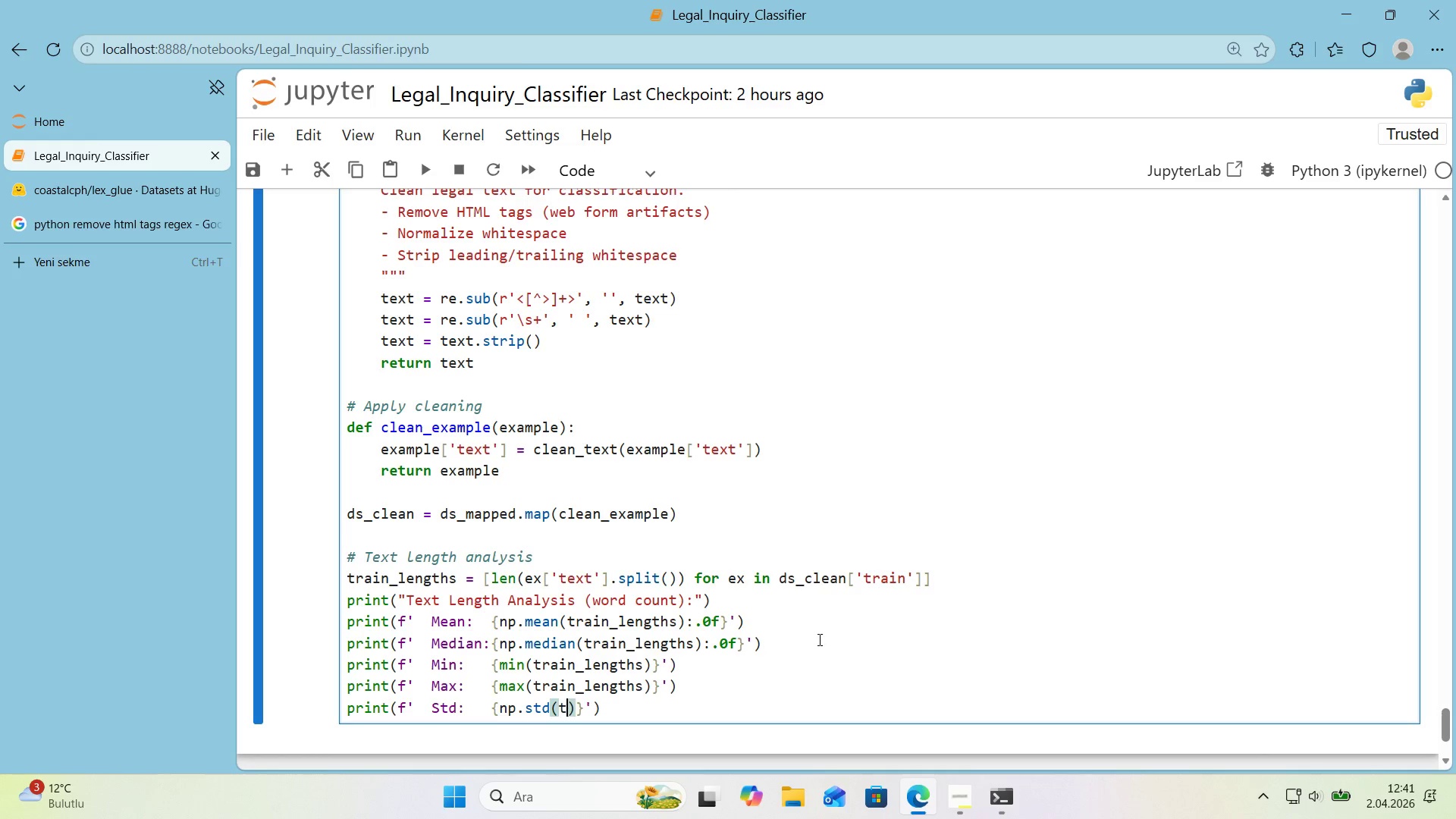 
 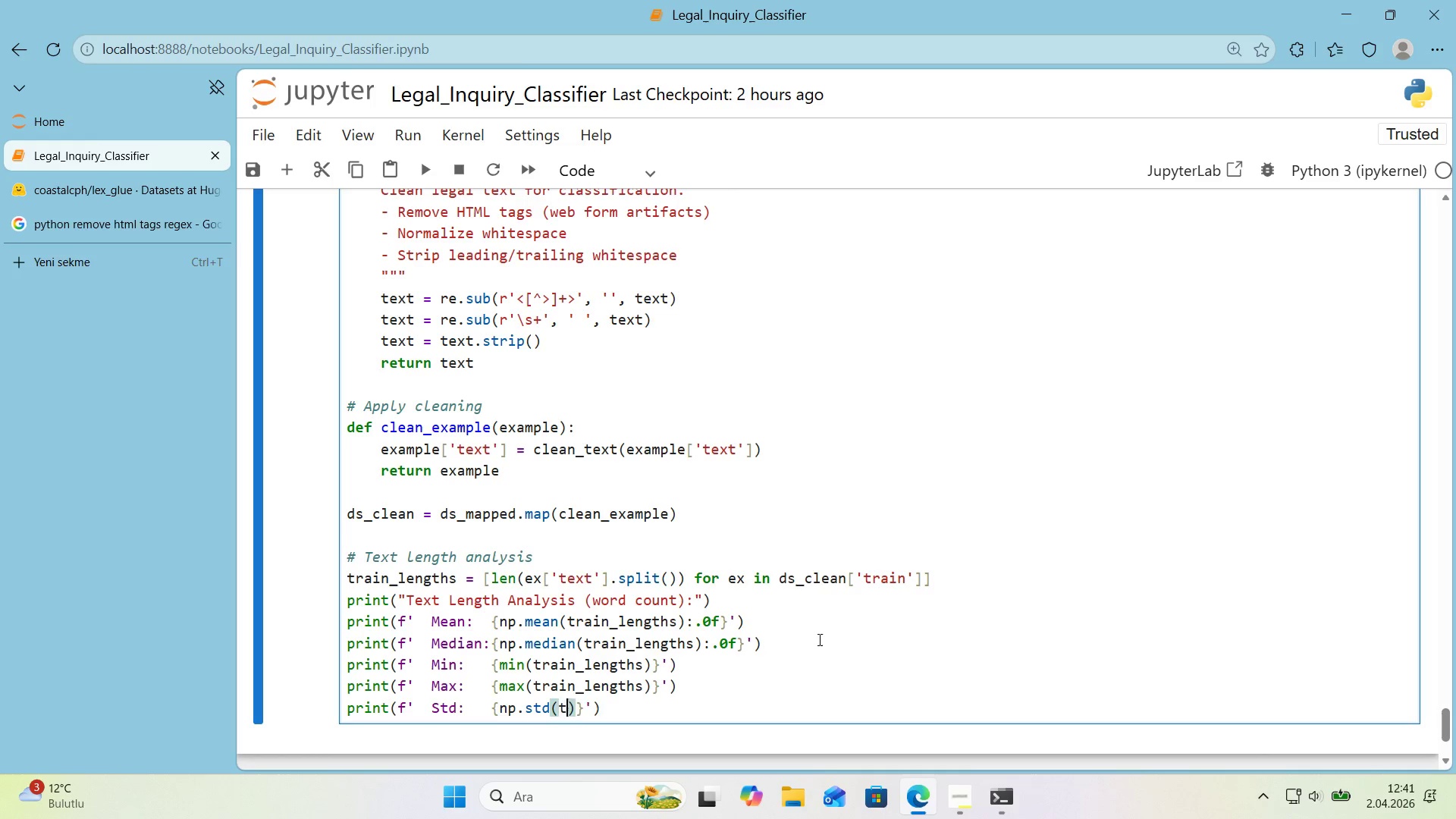 
key(ArrowLeft)
 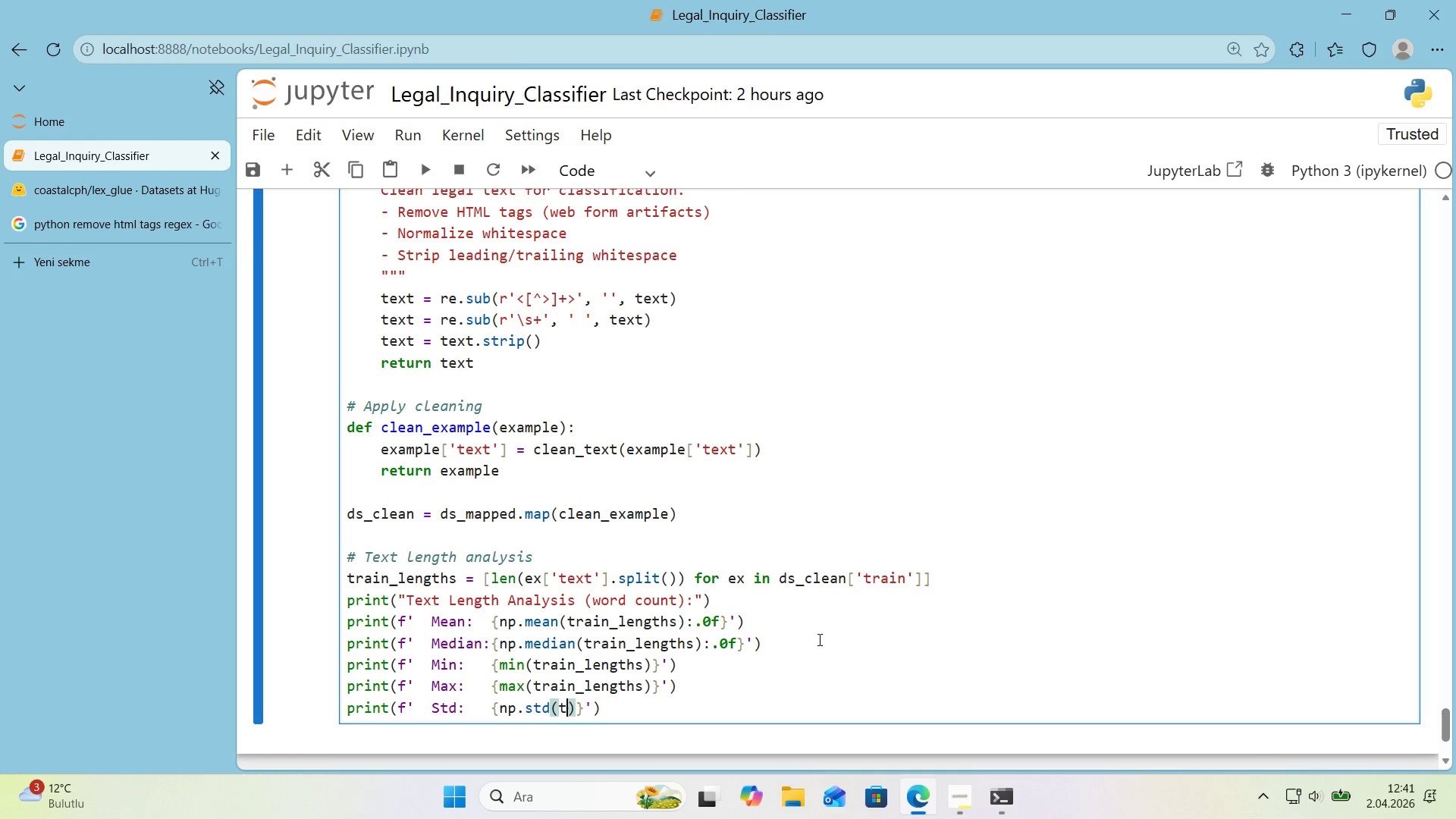 
type(tra'n_lengths)
 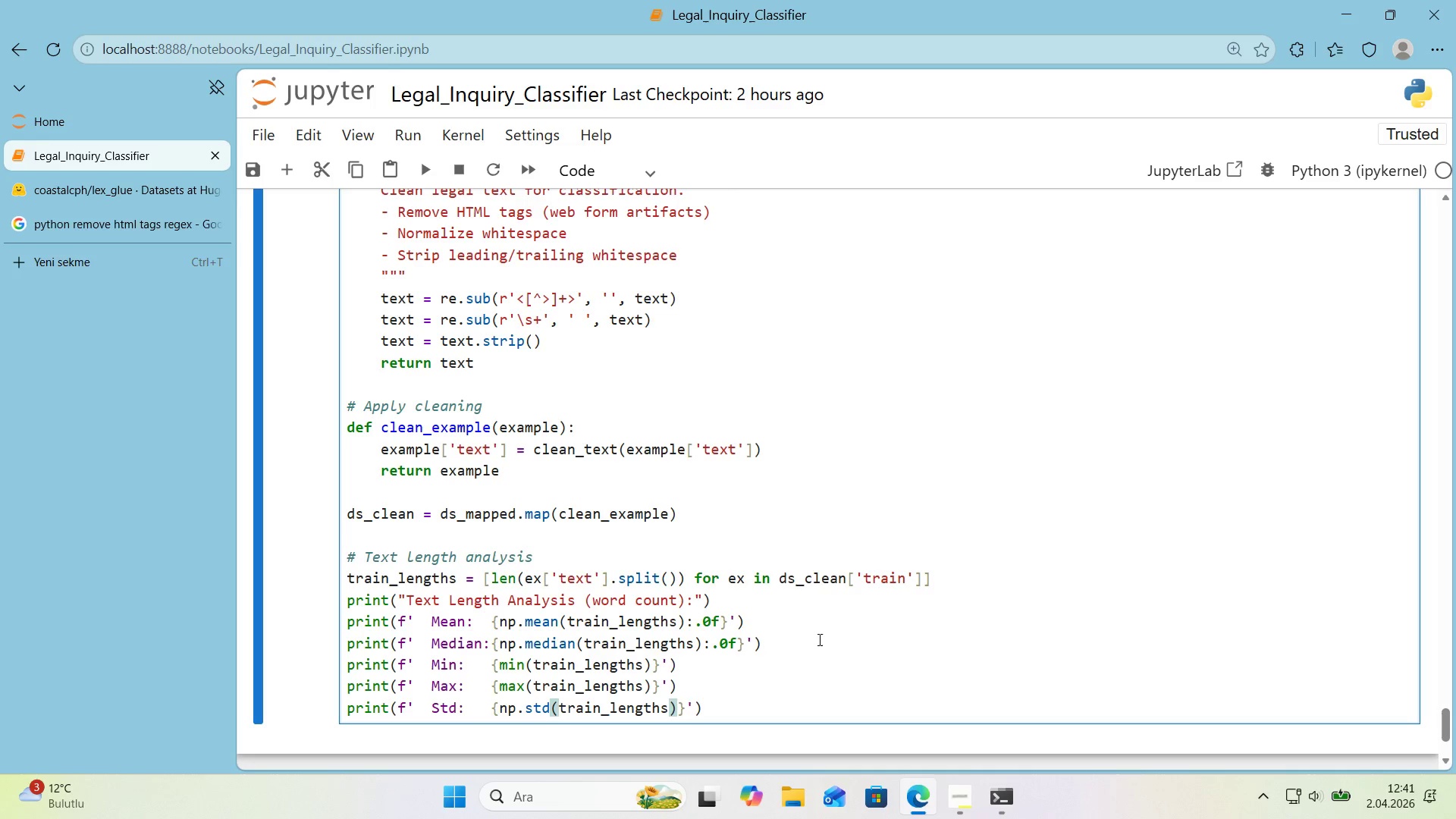 
key(ArrowRight)
 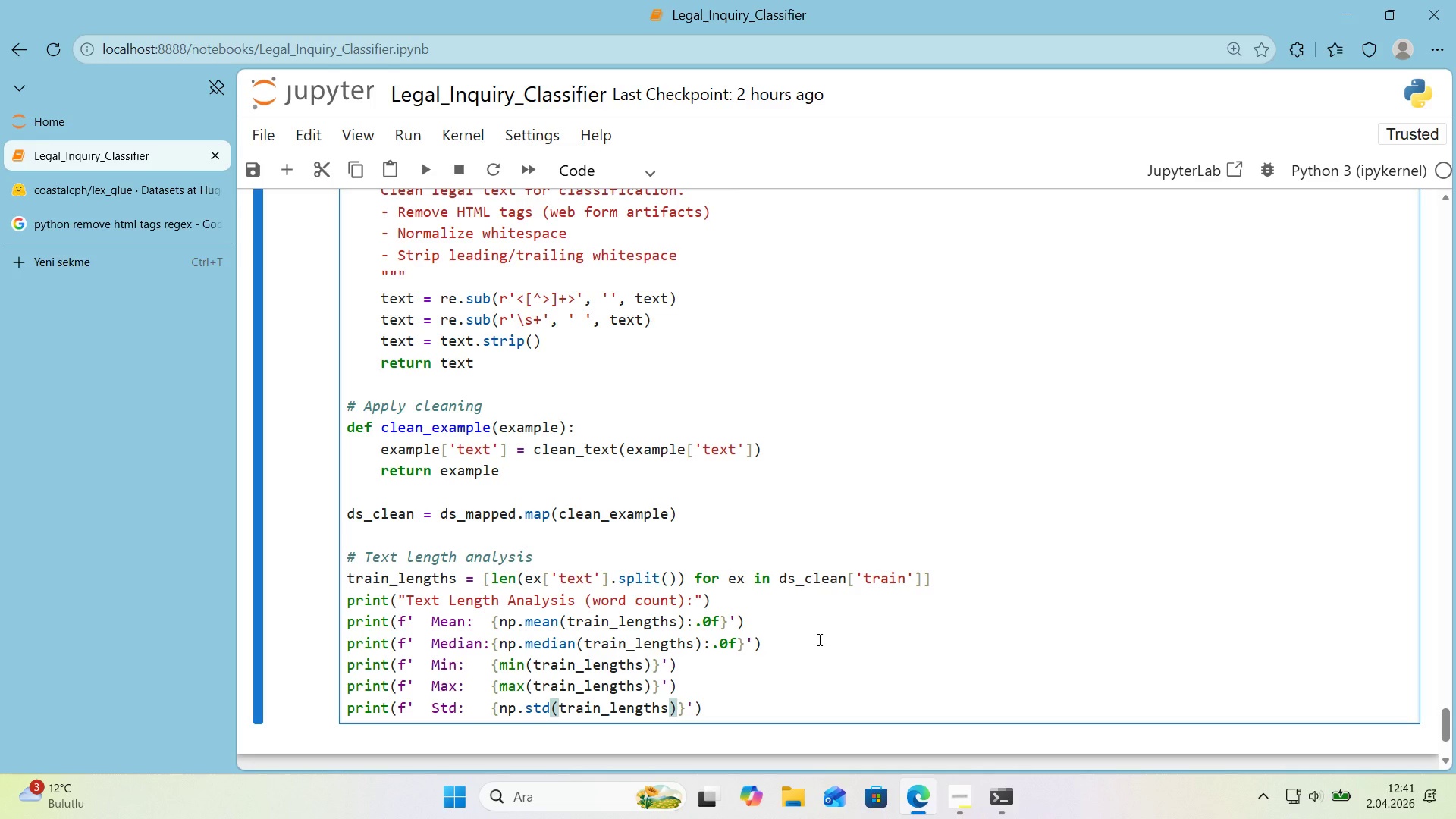 
key(Shift+Period)
 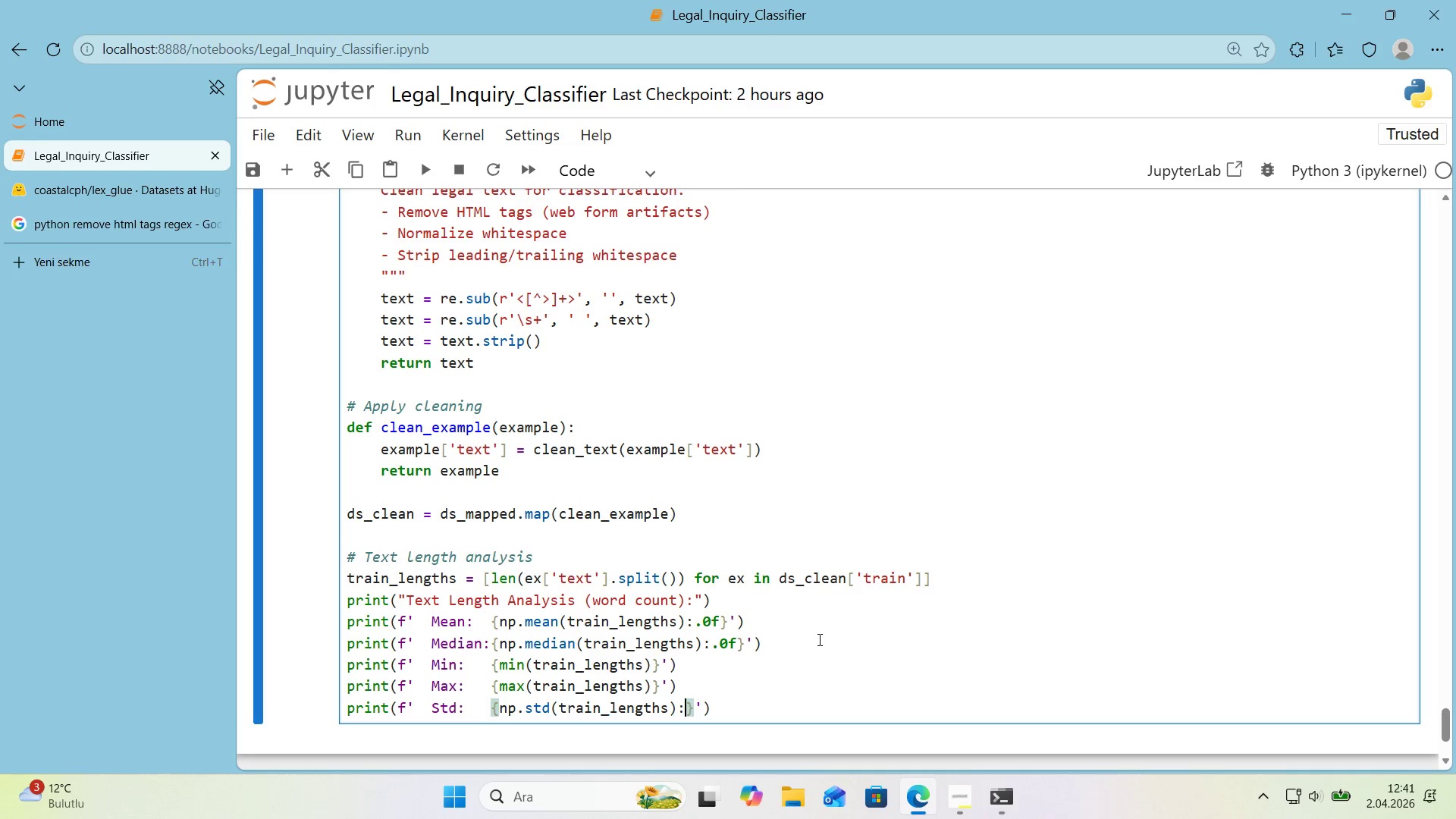 
key(Period)
 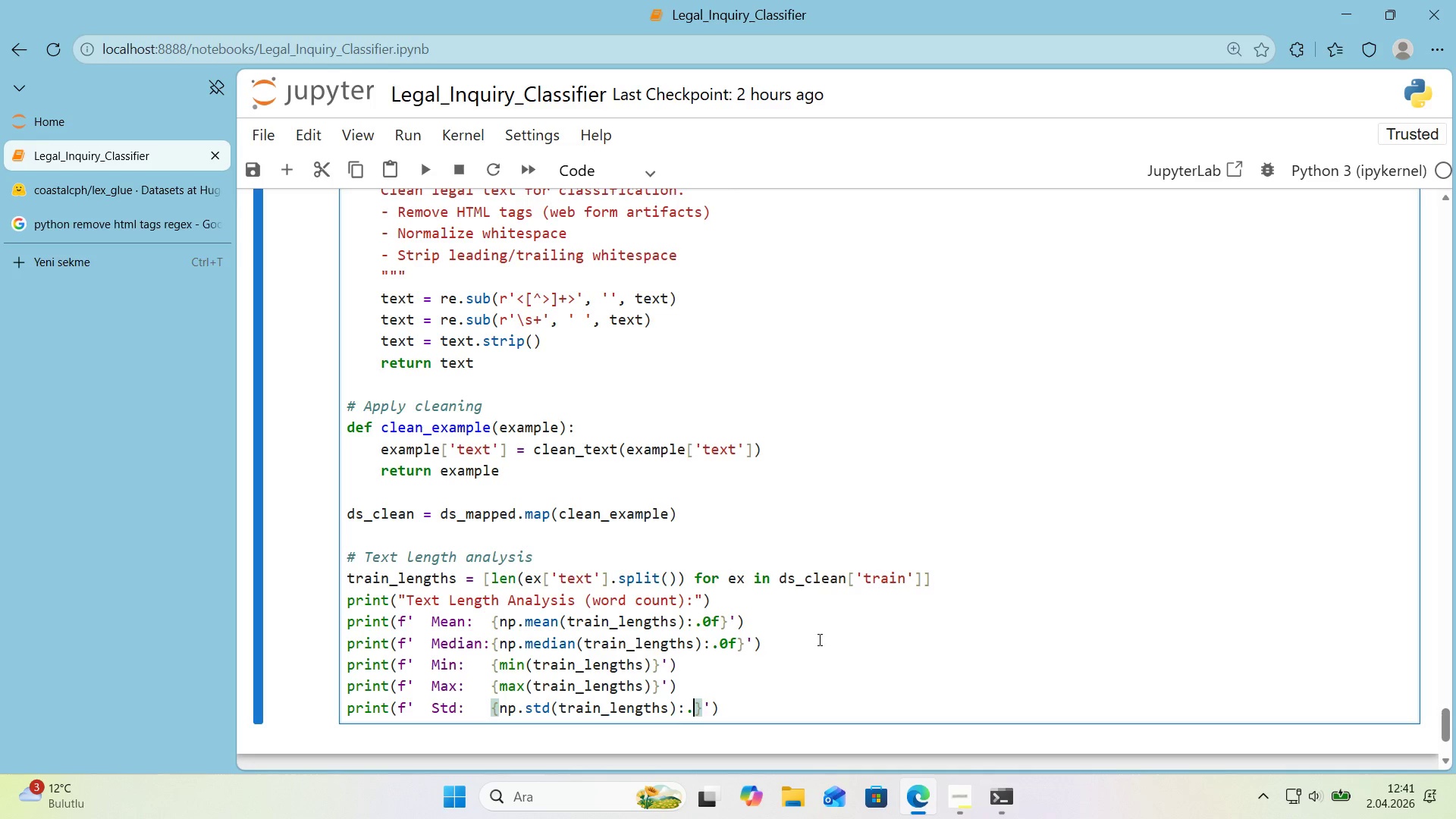 
key(Numpad0)
 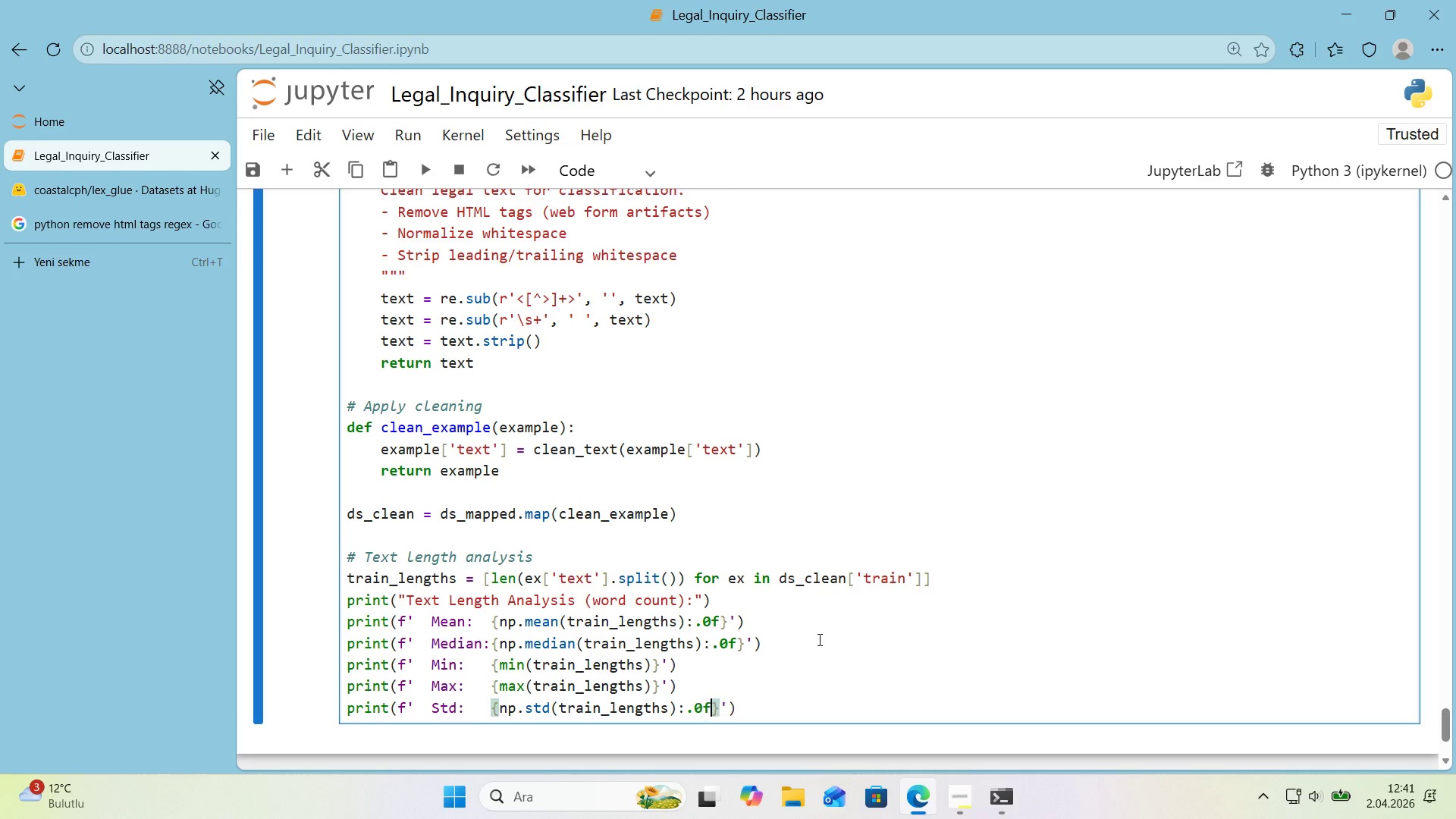 
key(F)
 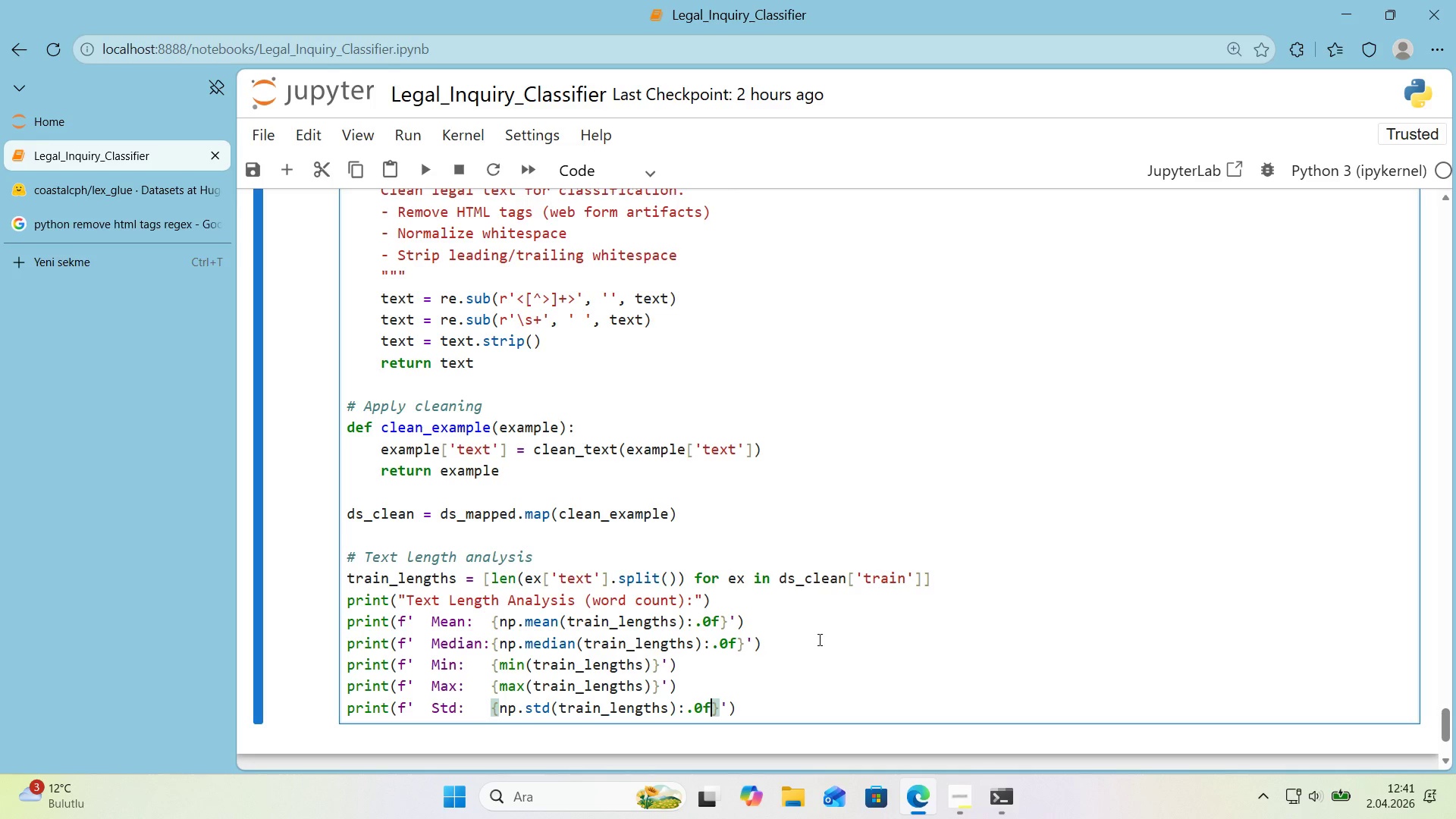 
key(ArrowRight)
 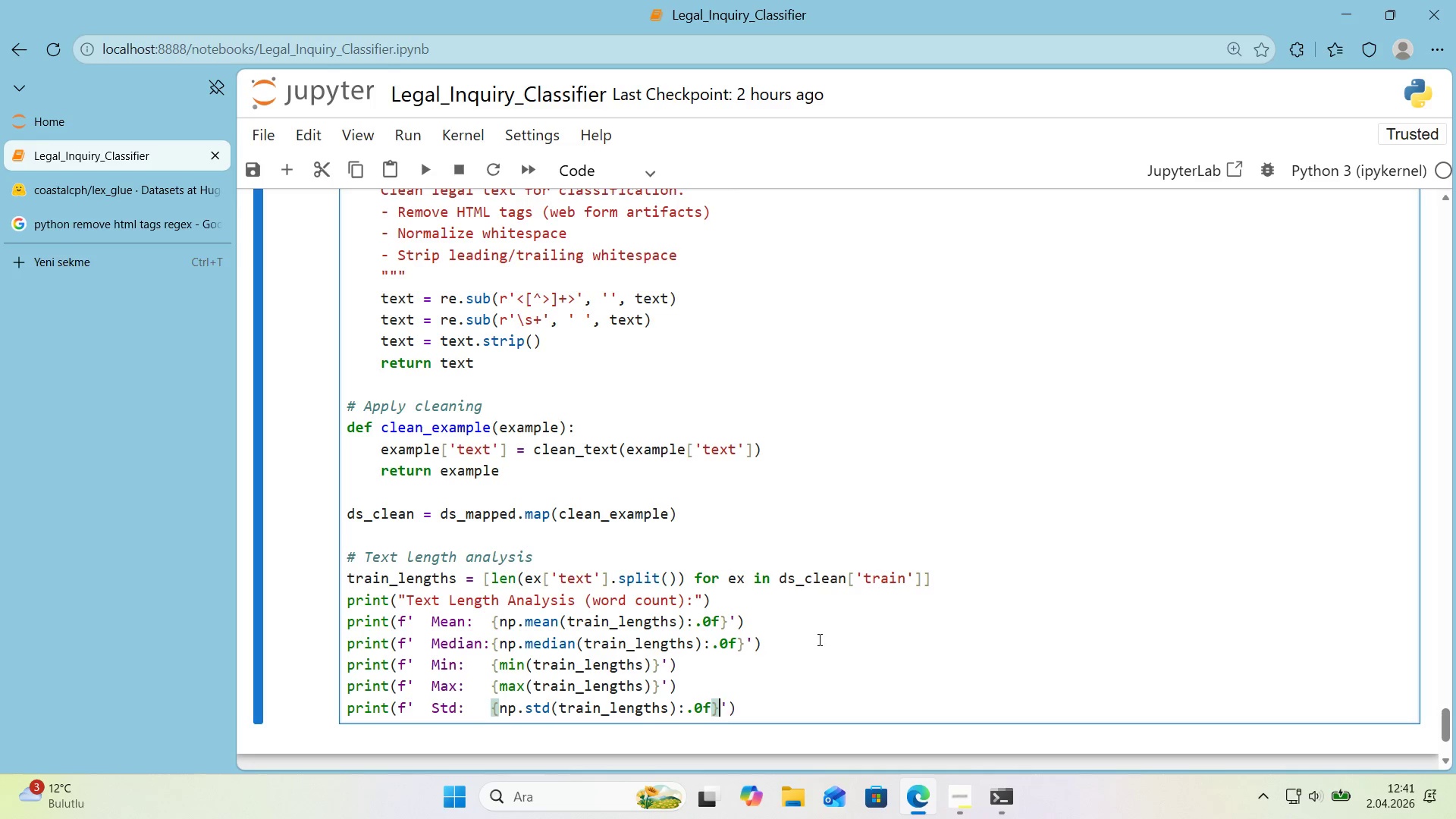 
key(ArrowRight)
 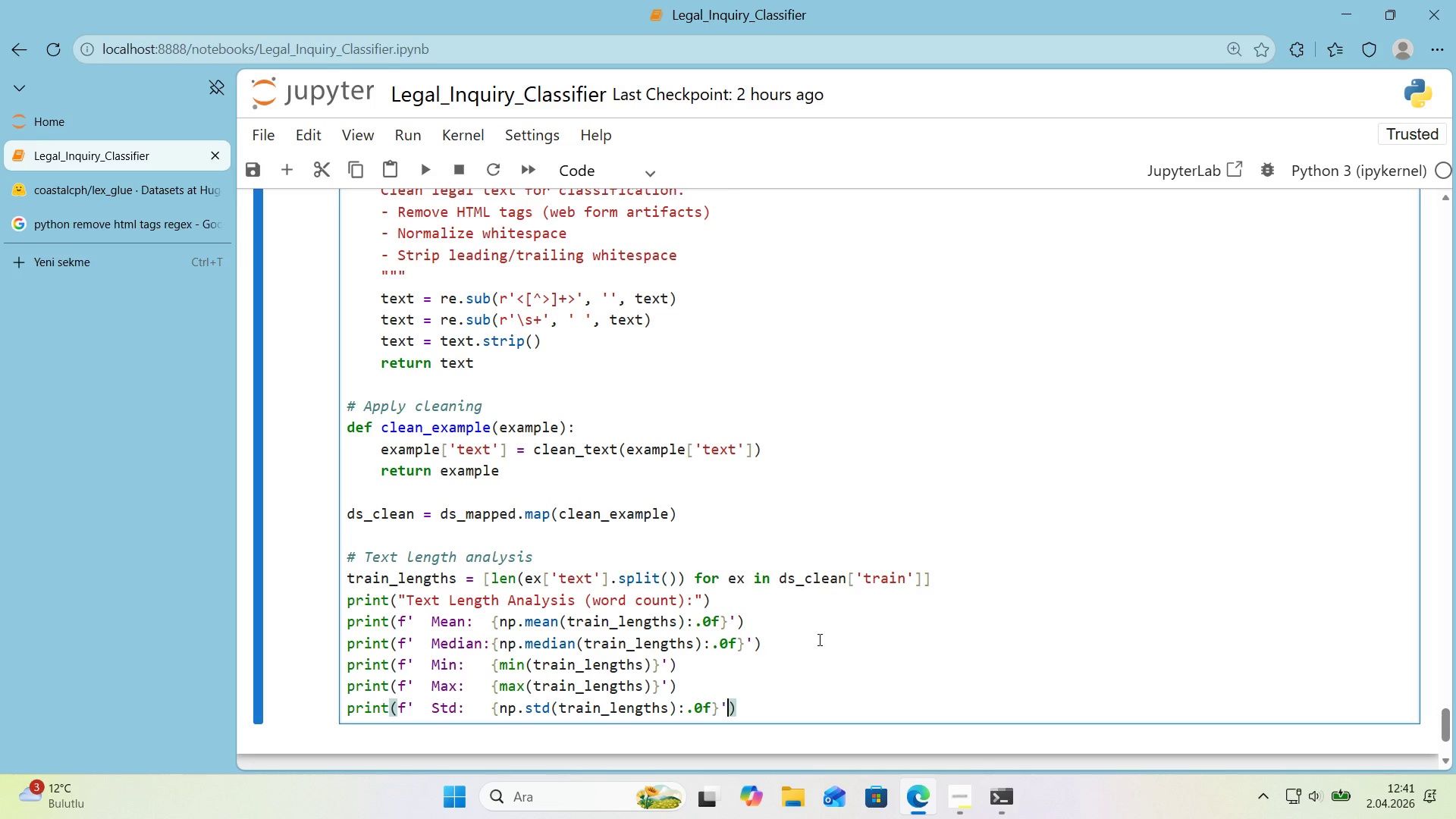 
key(ArrowRight)
 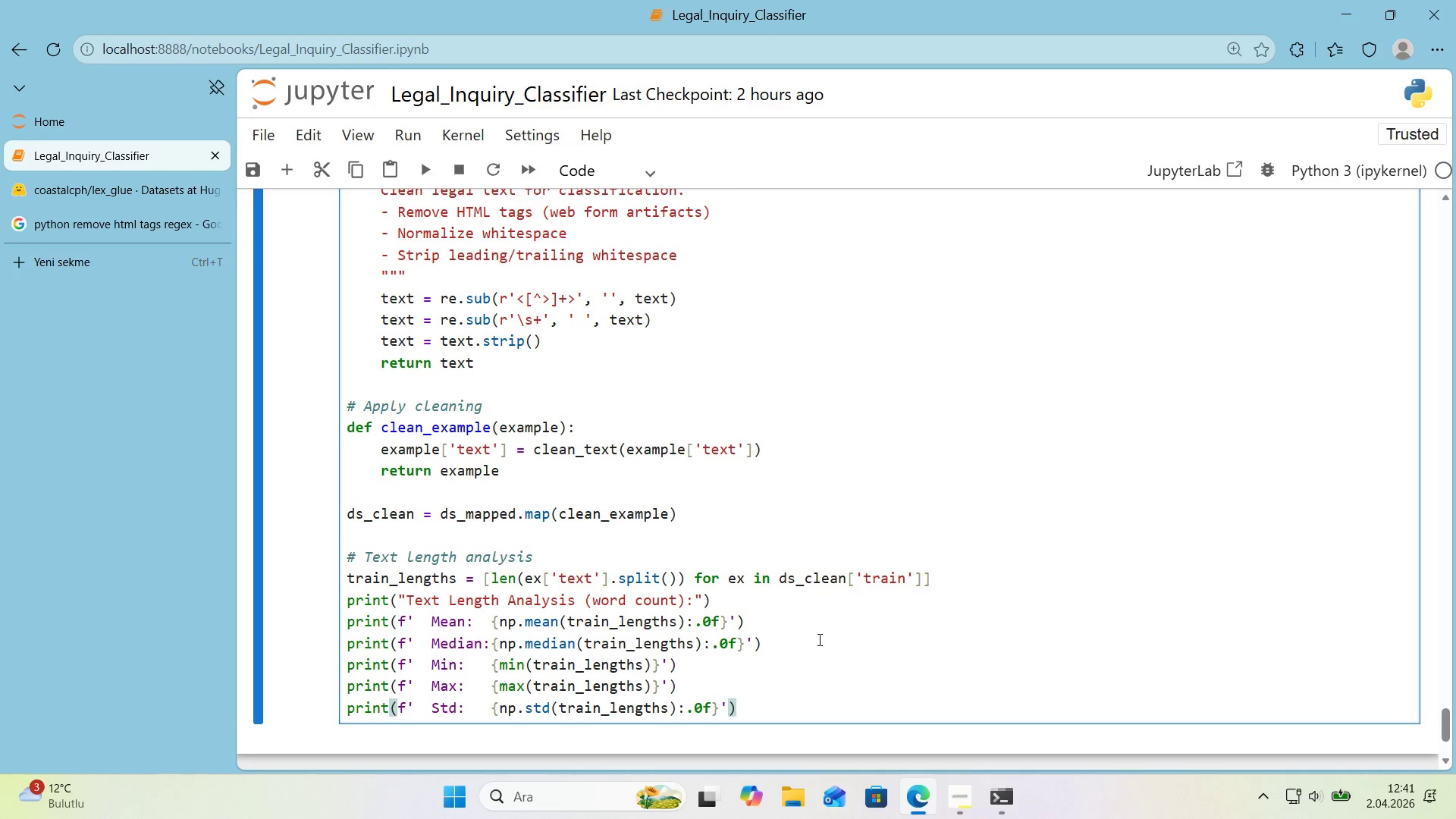 
key(Enter)
 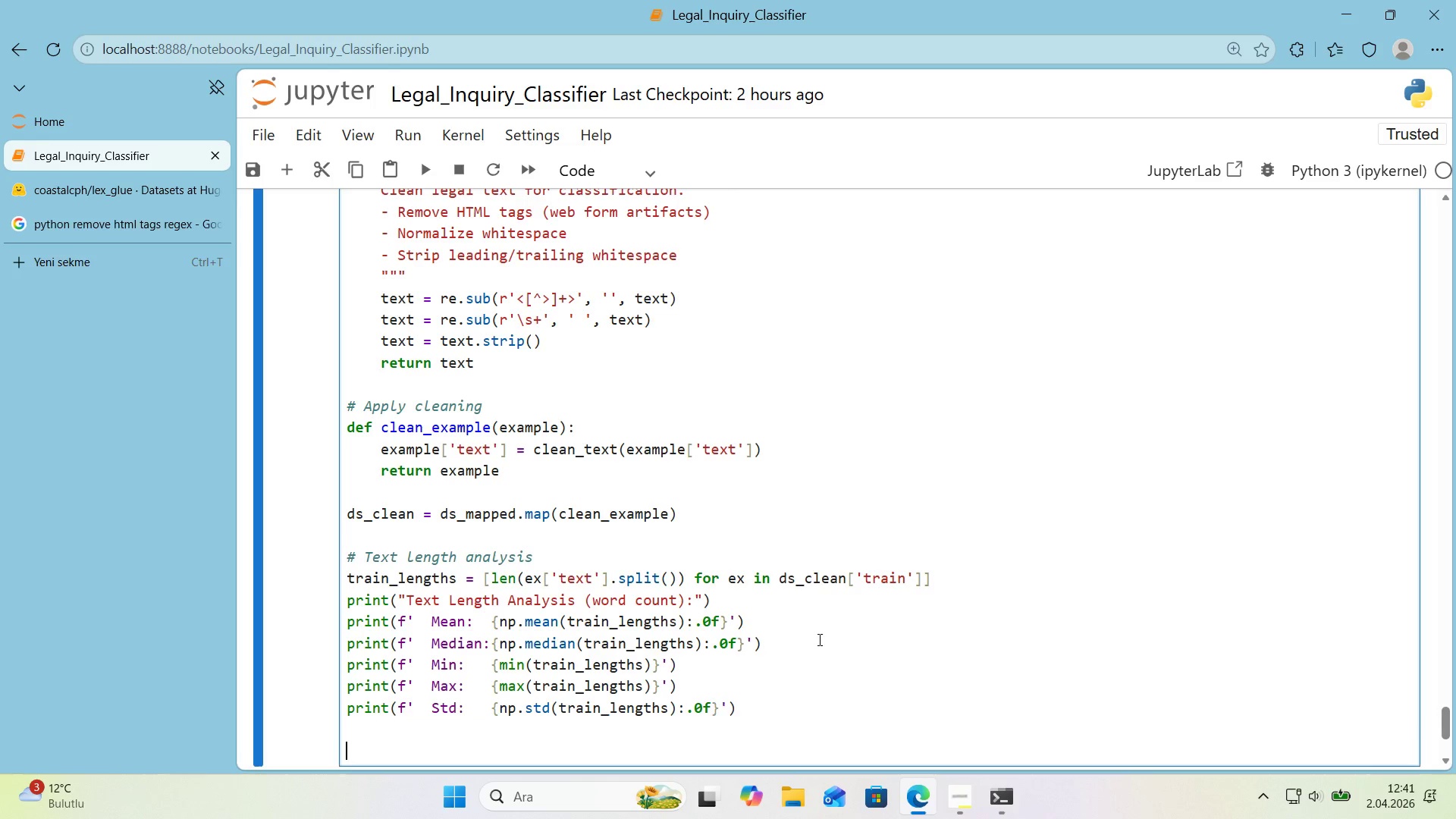 
key(Enter)
 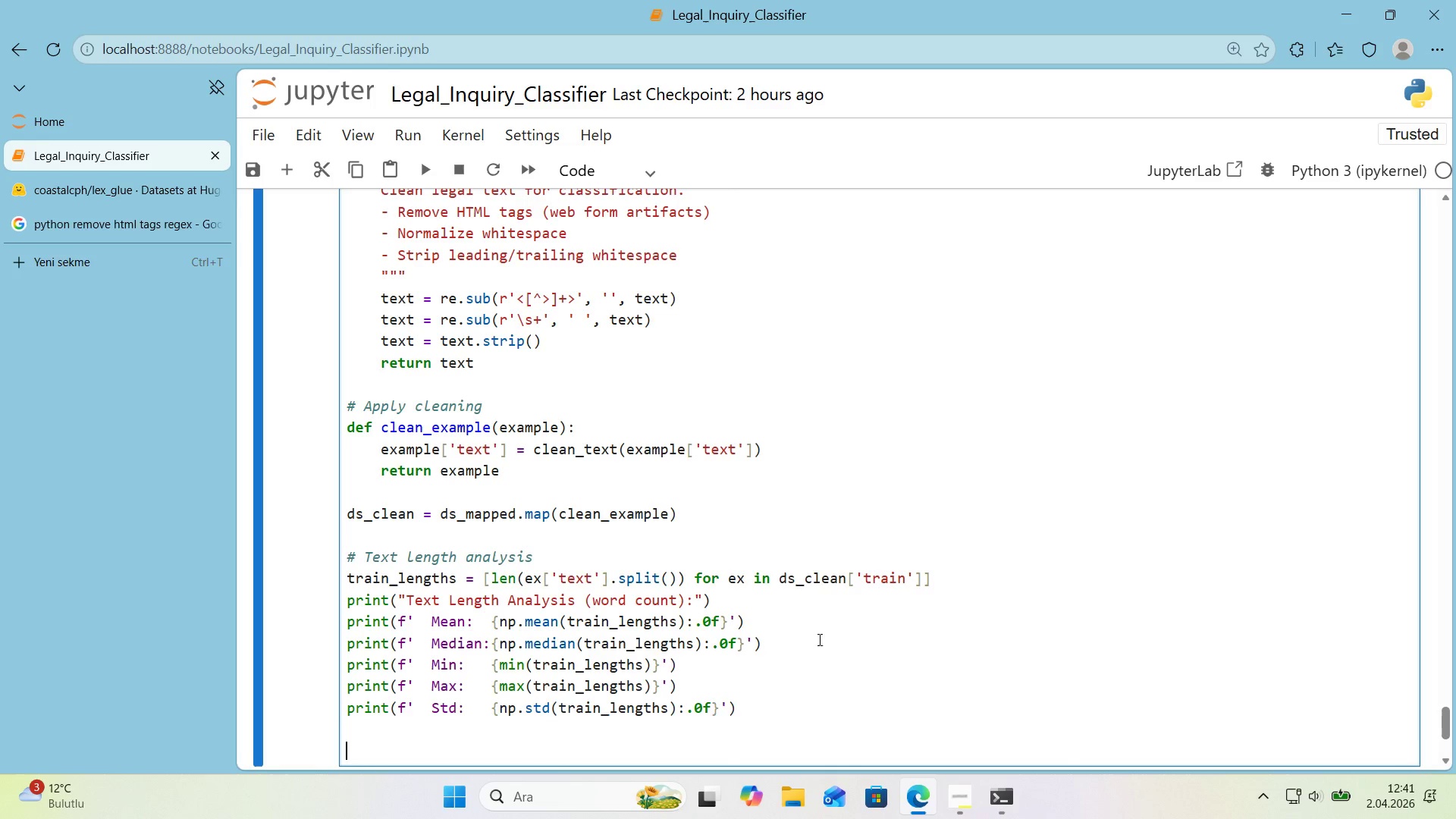 
key(Alt+Control+AltRight)
 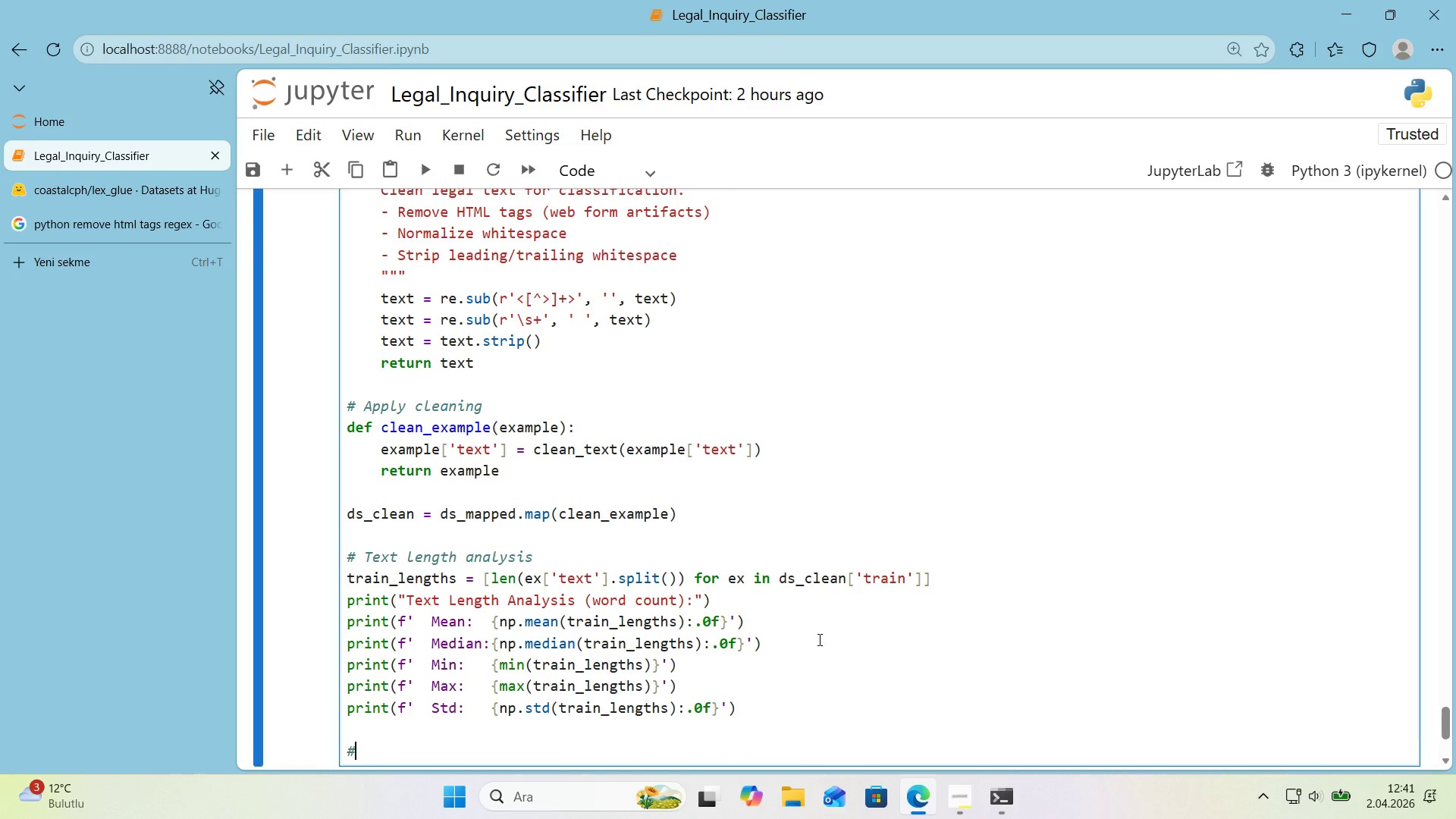 
key(Control+ControlLeft)
 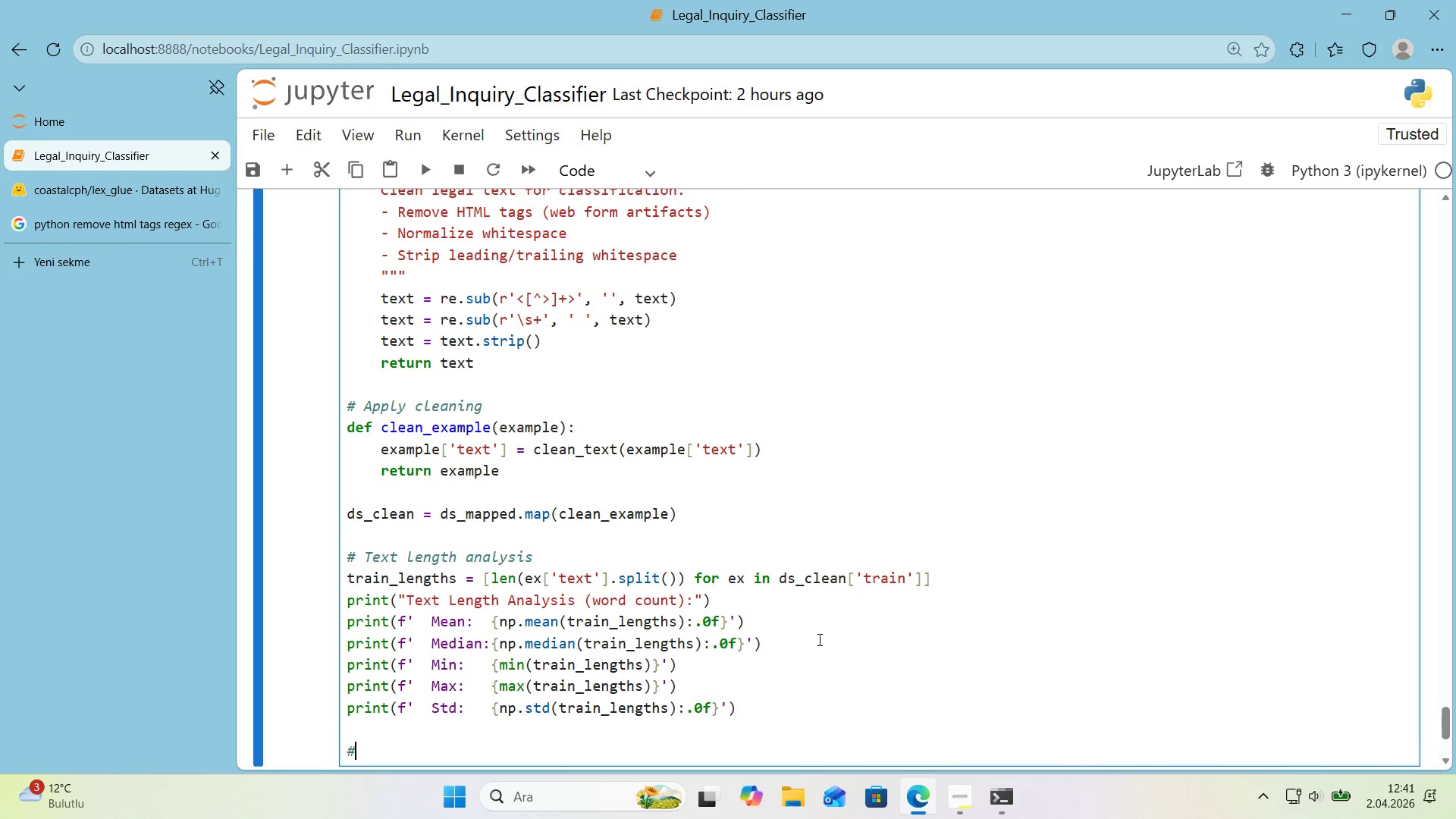 
key(Alt+Control+3)
 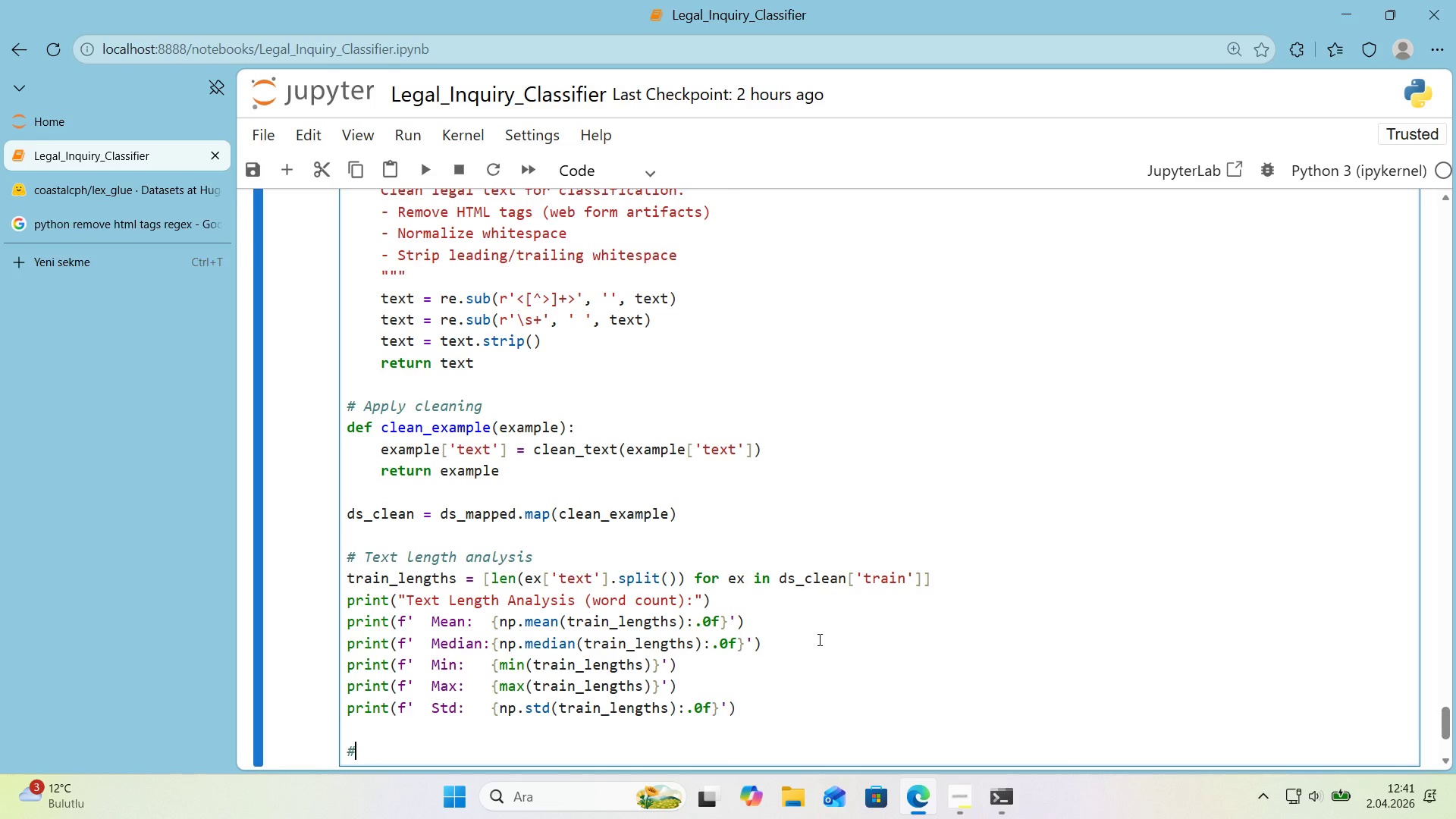 
type( Token length d'str'but'on)
 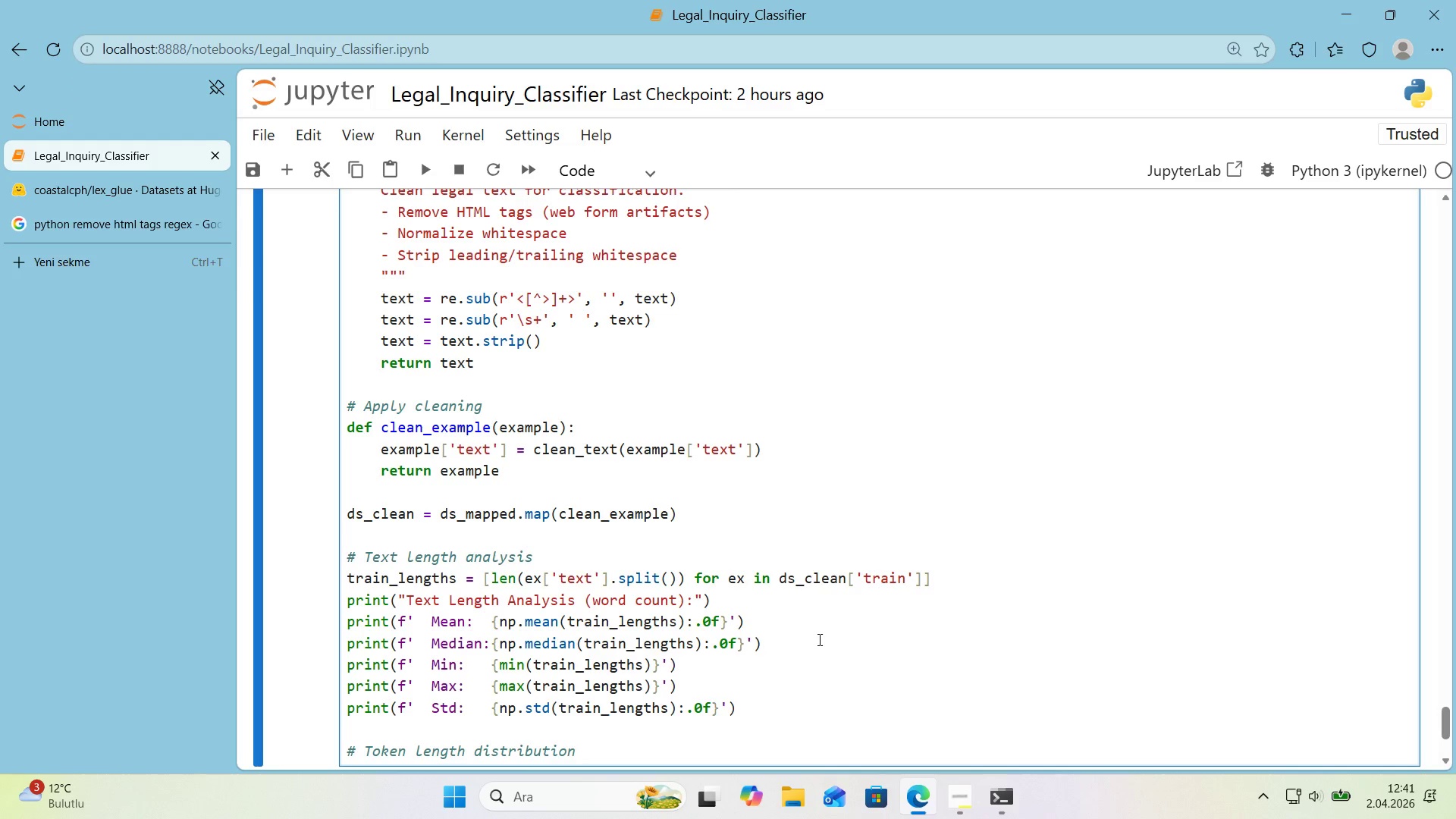 
key(Enter)
 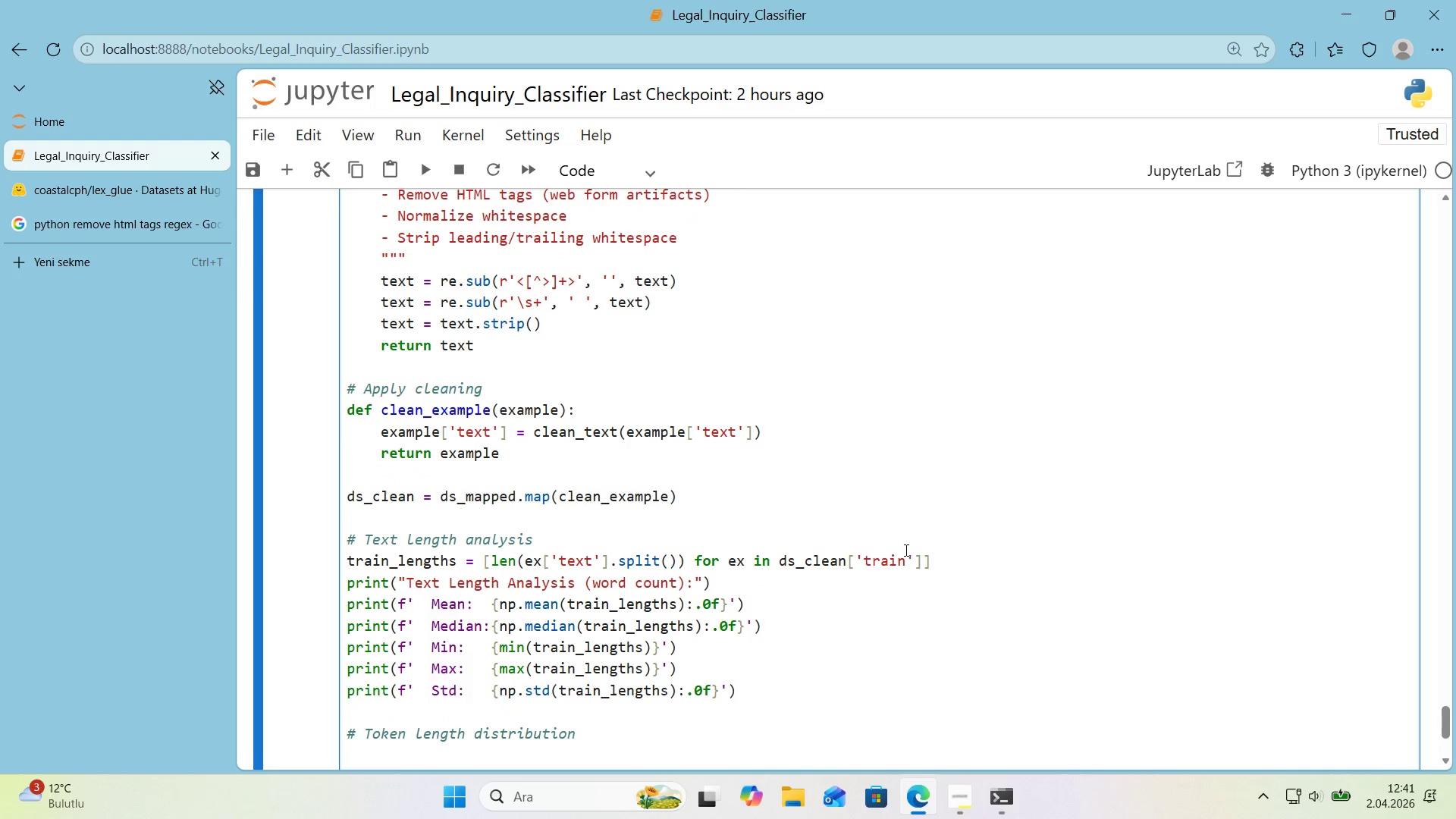 
scroll: coordinate [865, 536], scroll_direction: down, amount: 1.0
 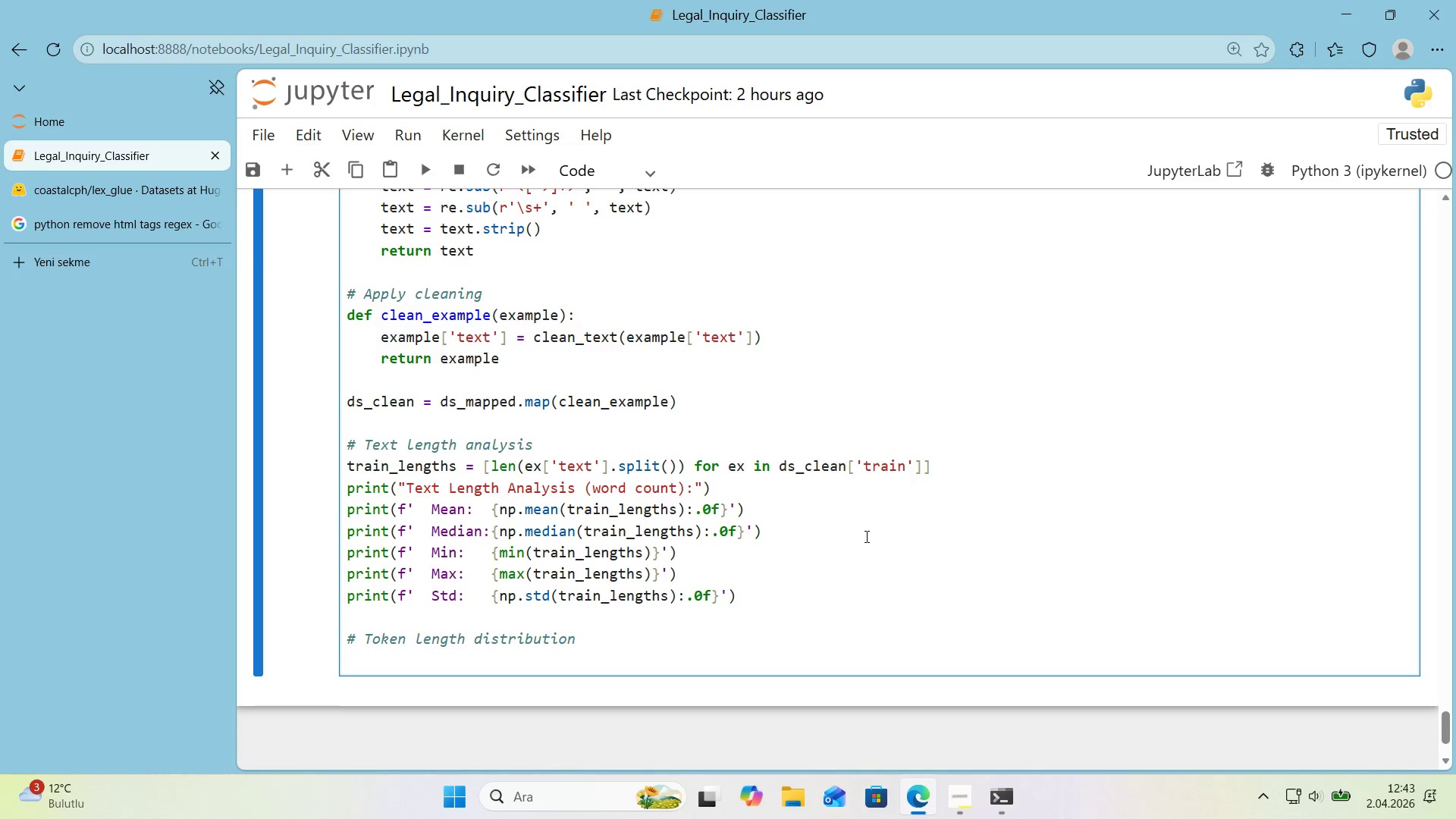 
wait(79.49)
 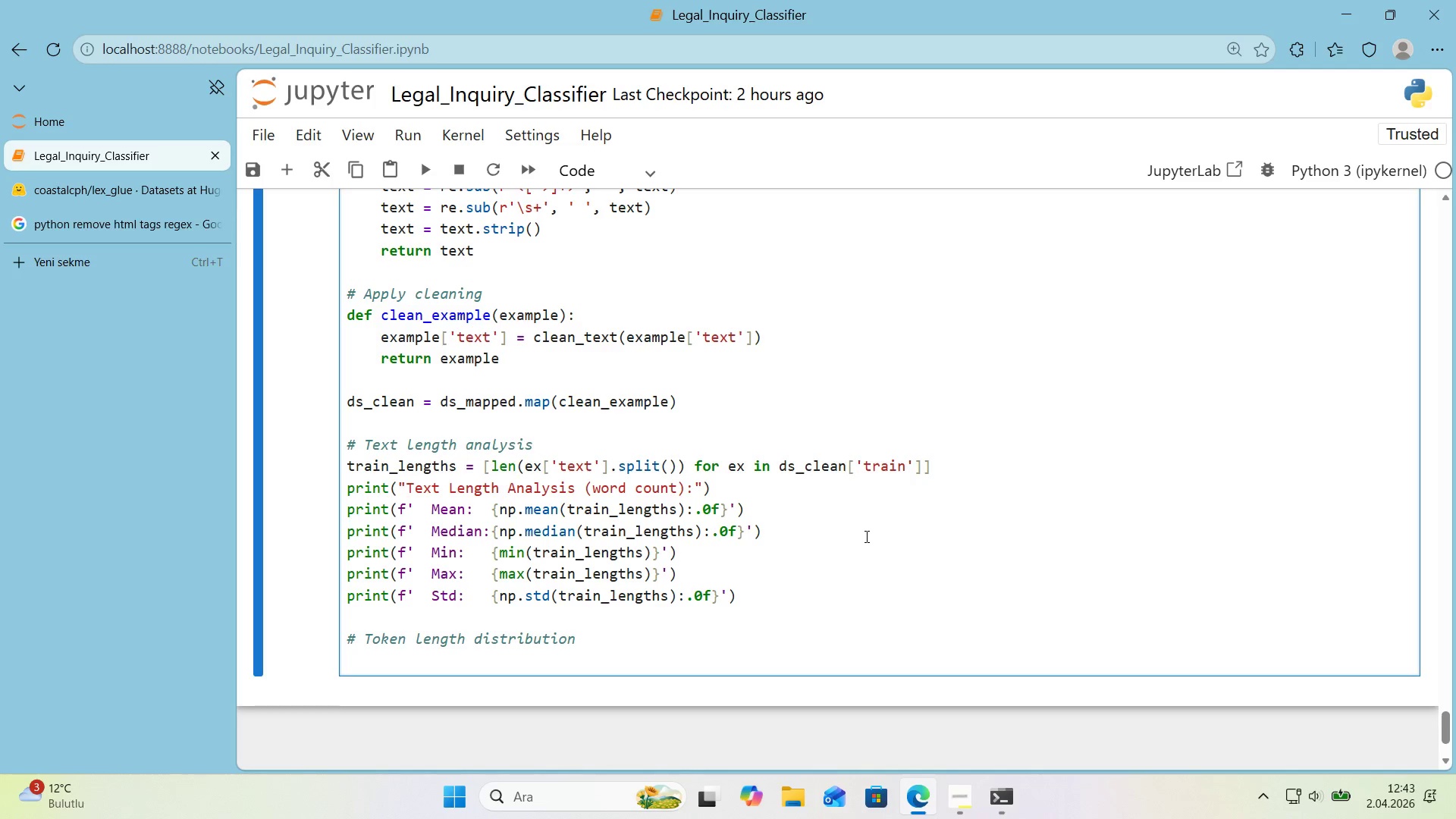 
type(f'g, ax ) plt.subplots*()
 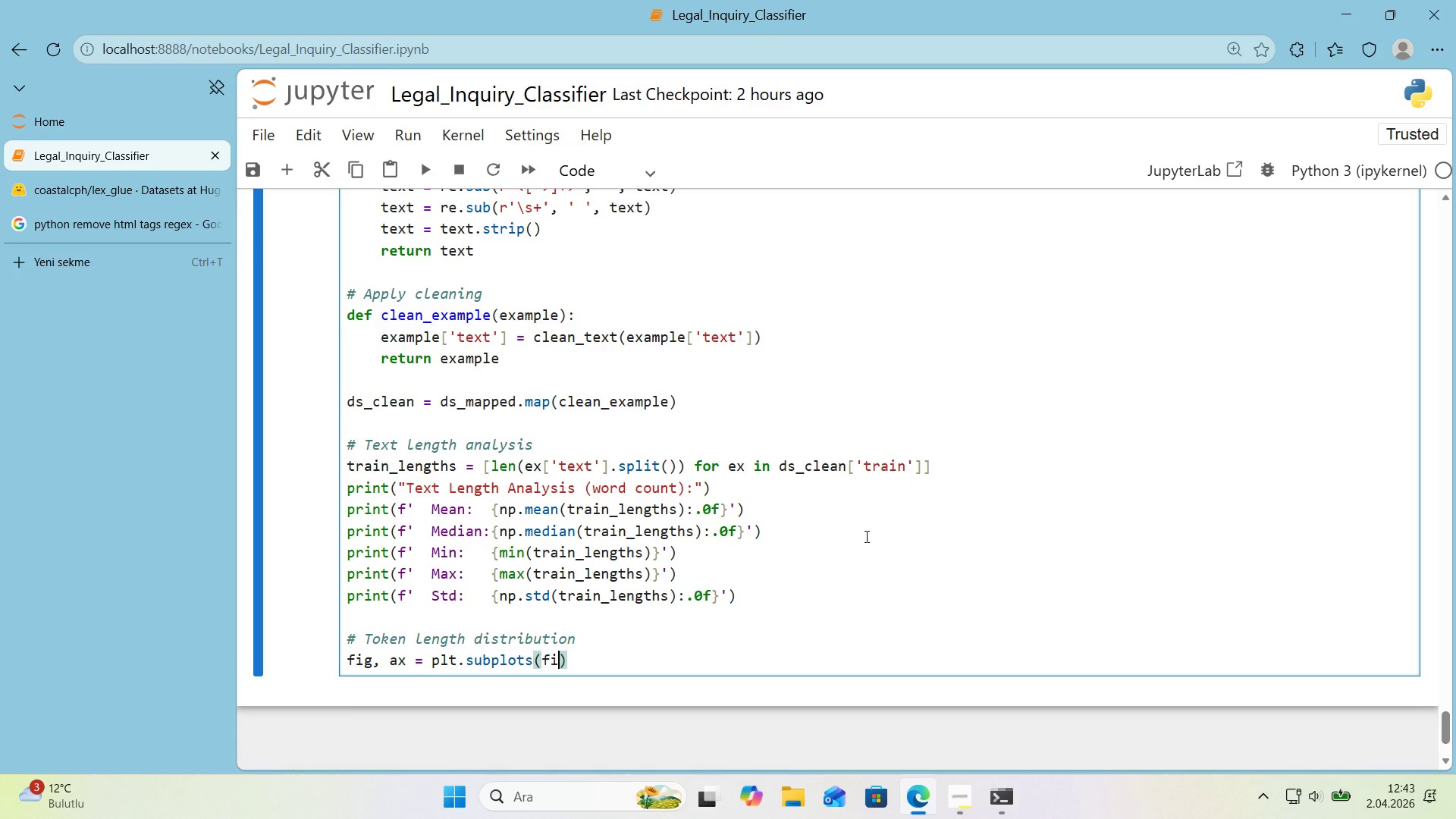 
 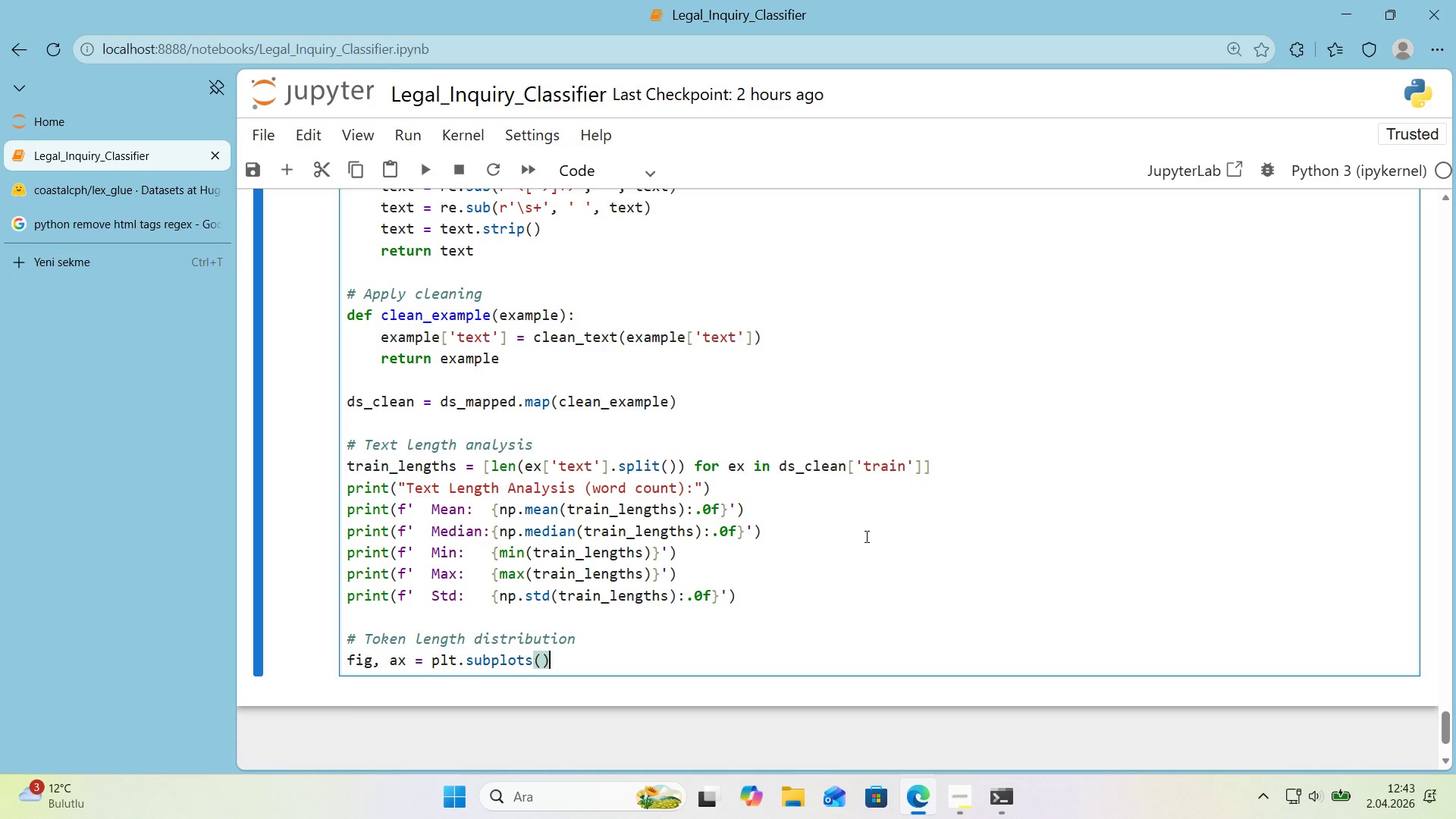 
key(ArrowLeft)
 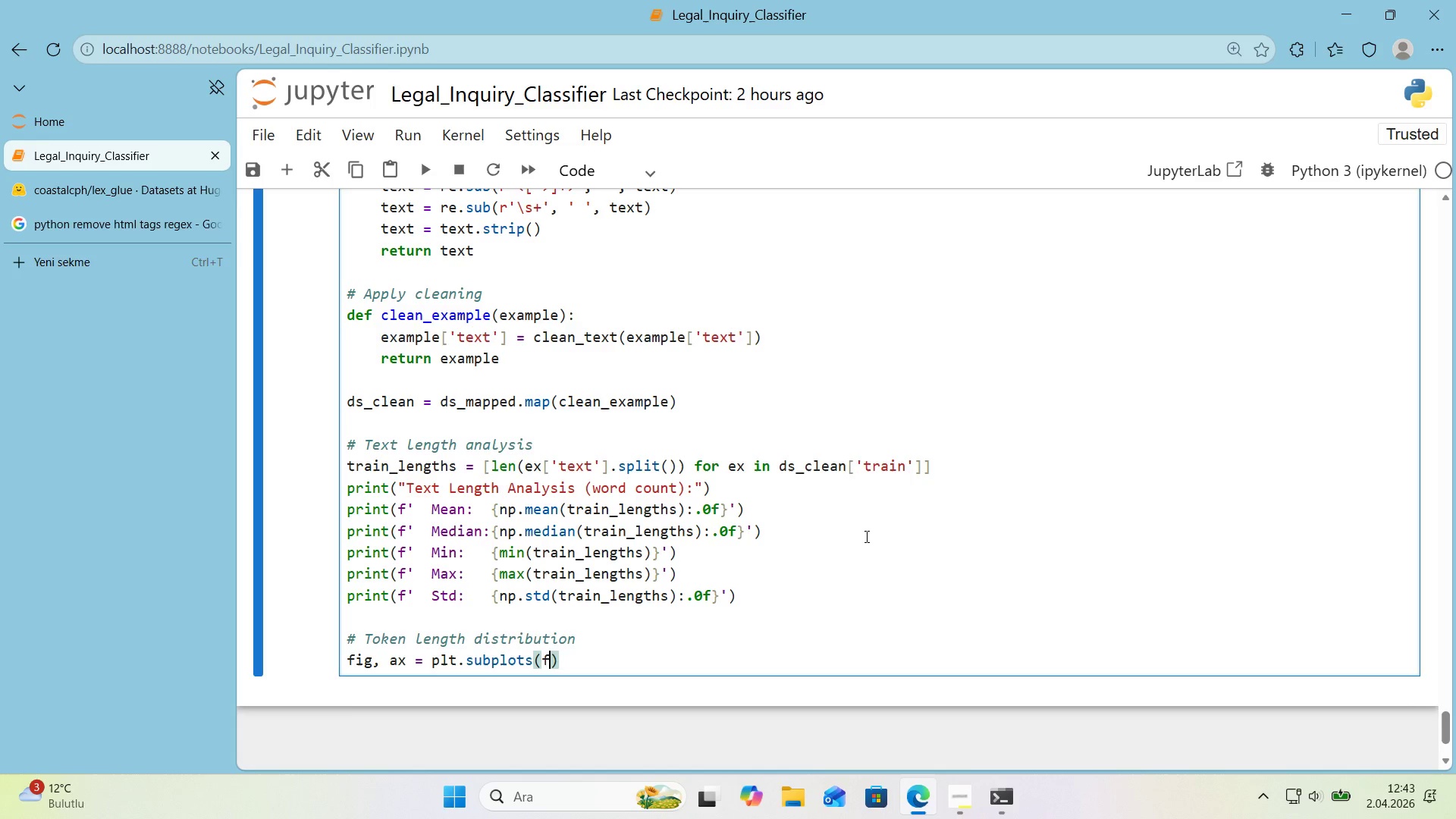 
key(F)
 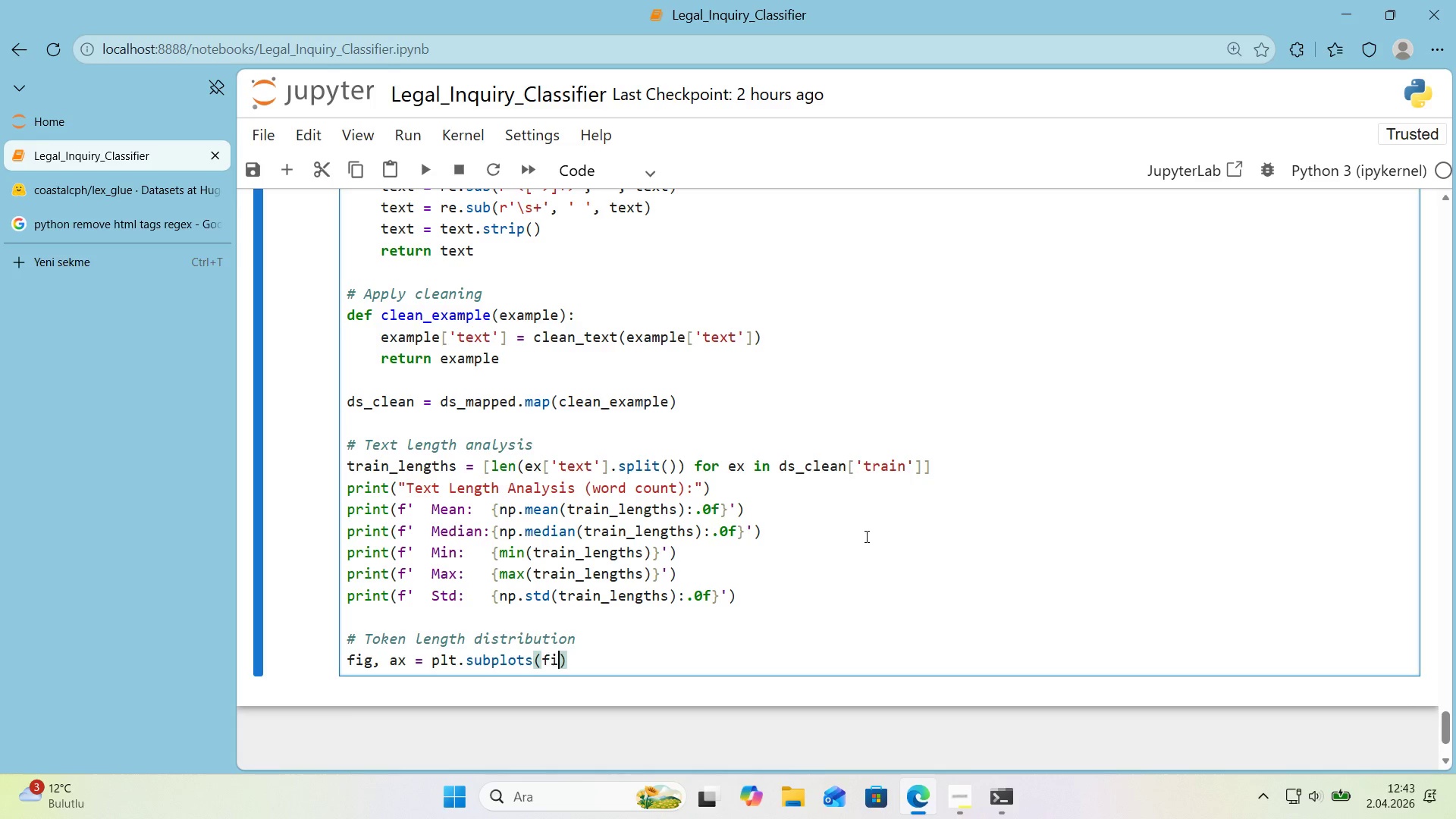 
key(Quote)
 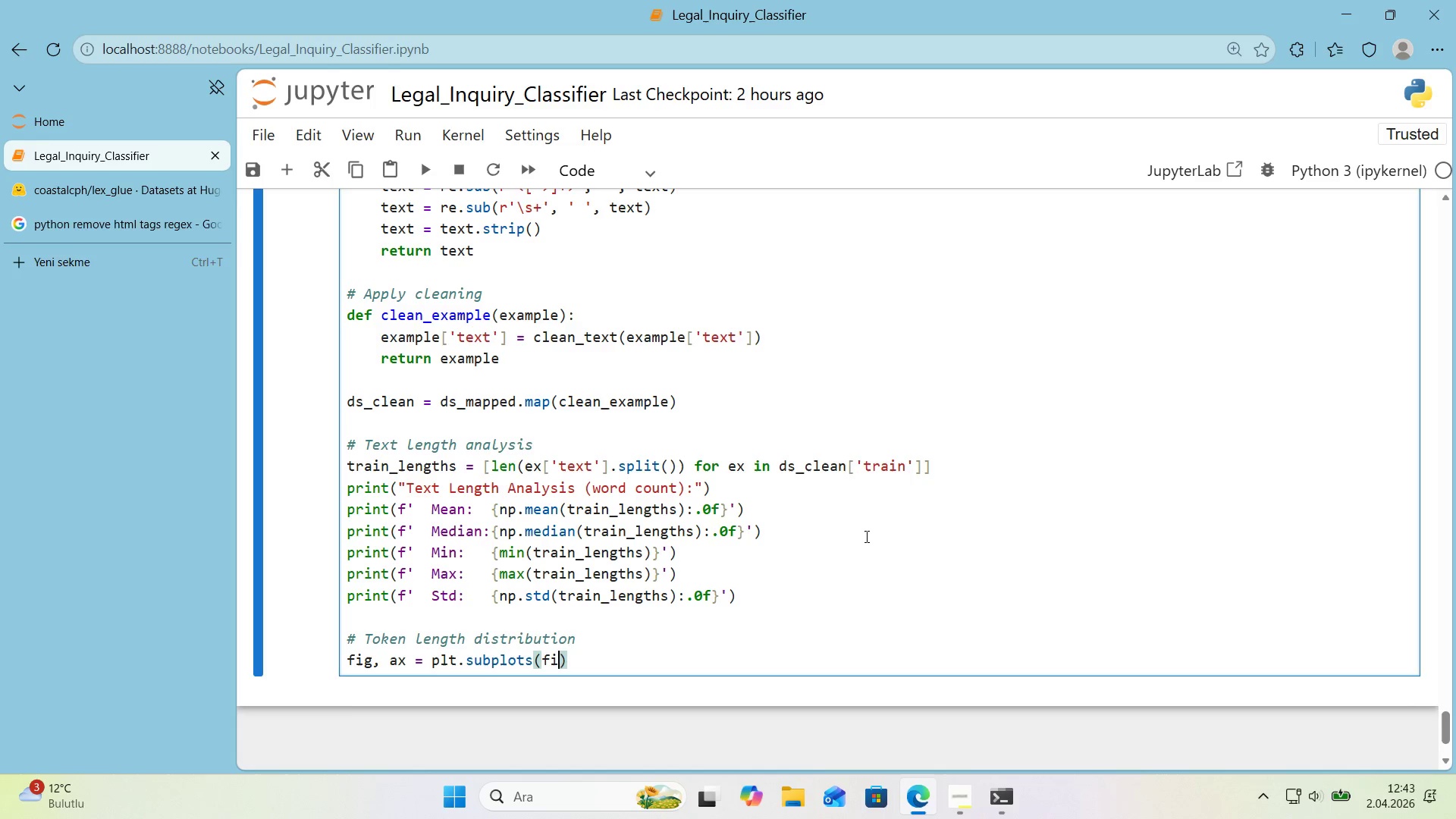 
key(G)
 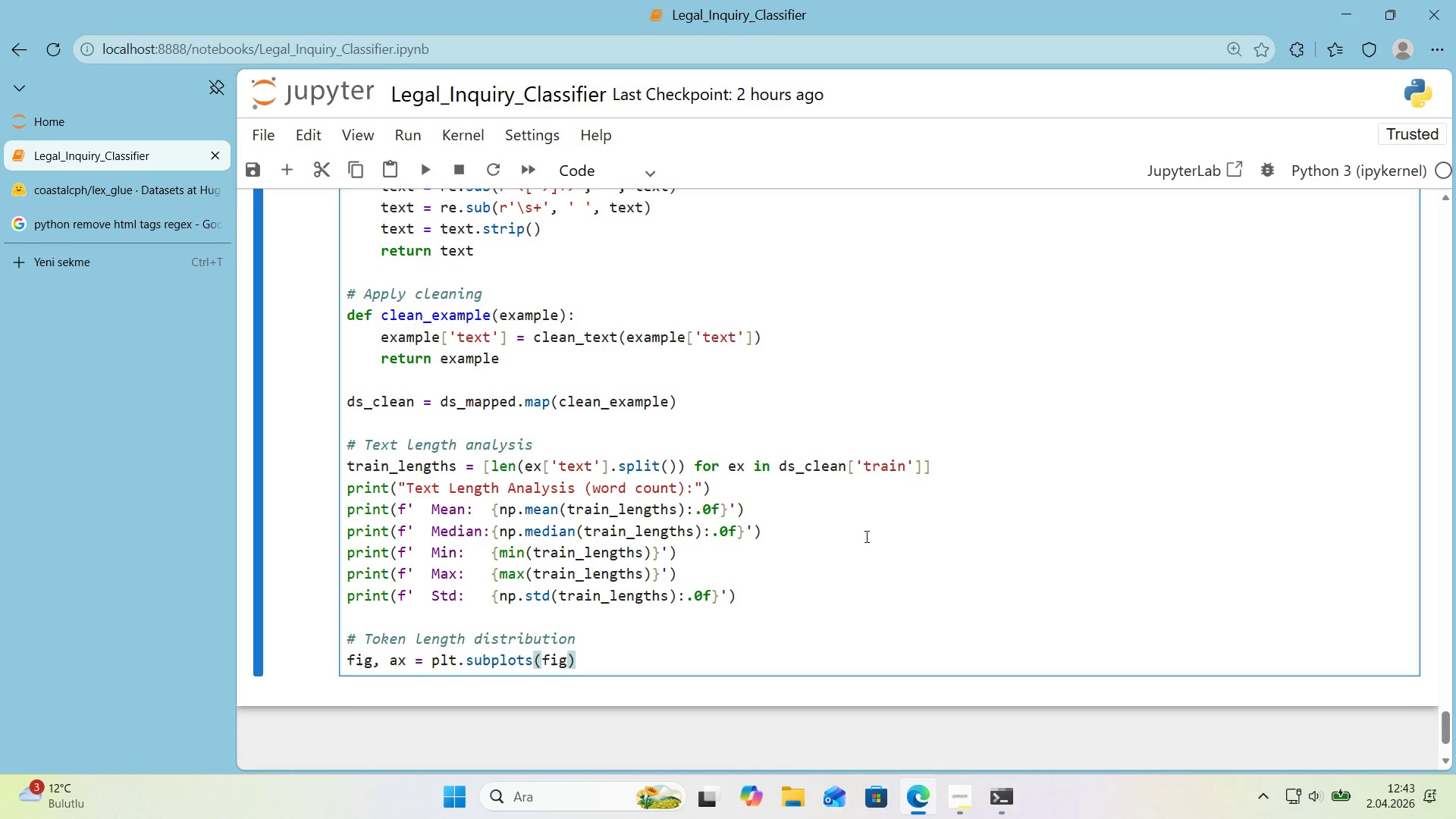 
wait(7.89)
 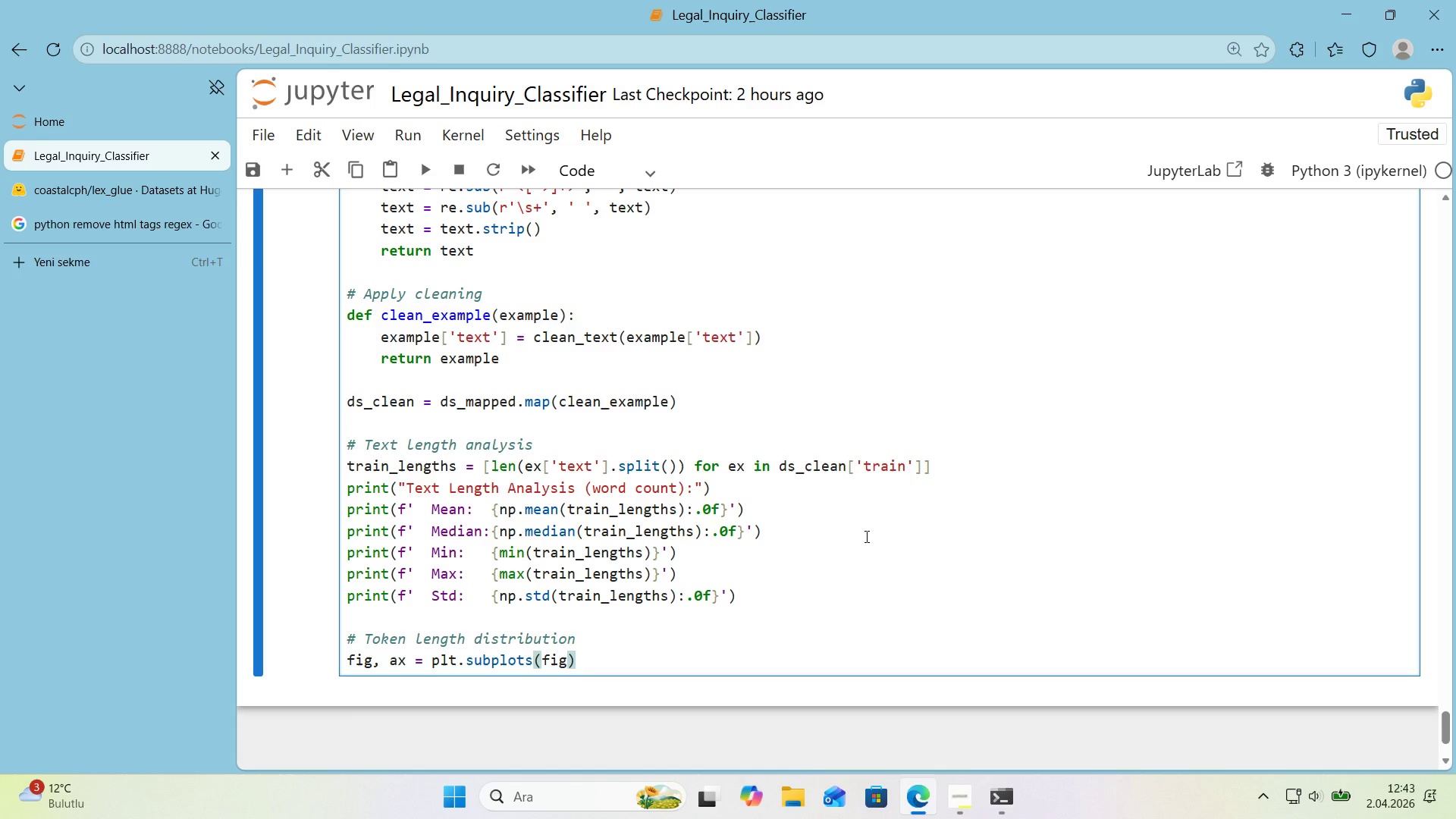 
type(s'ze)*()
 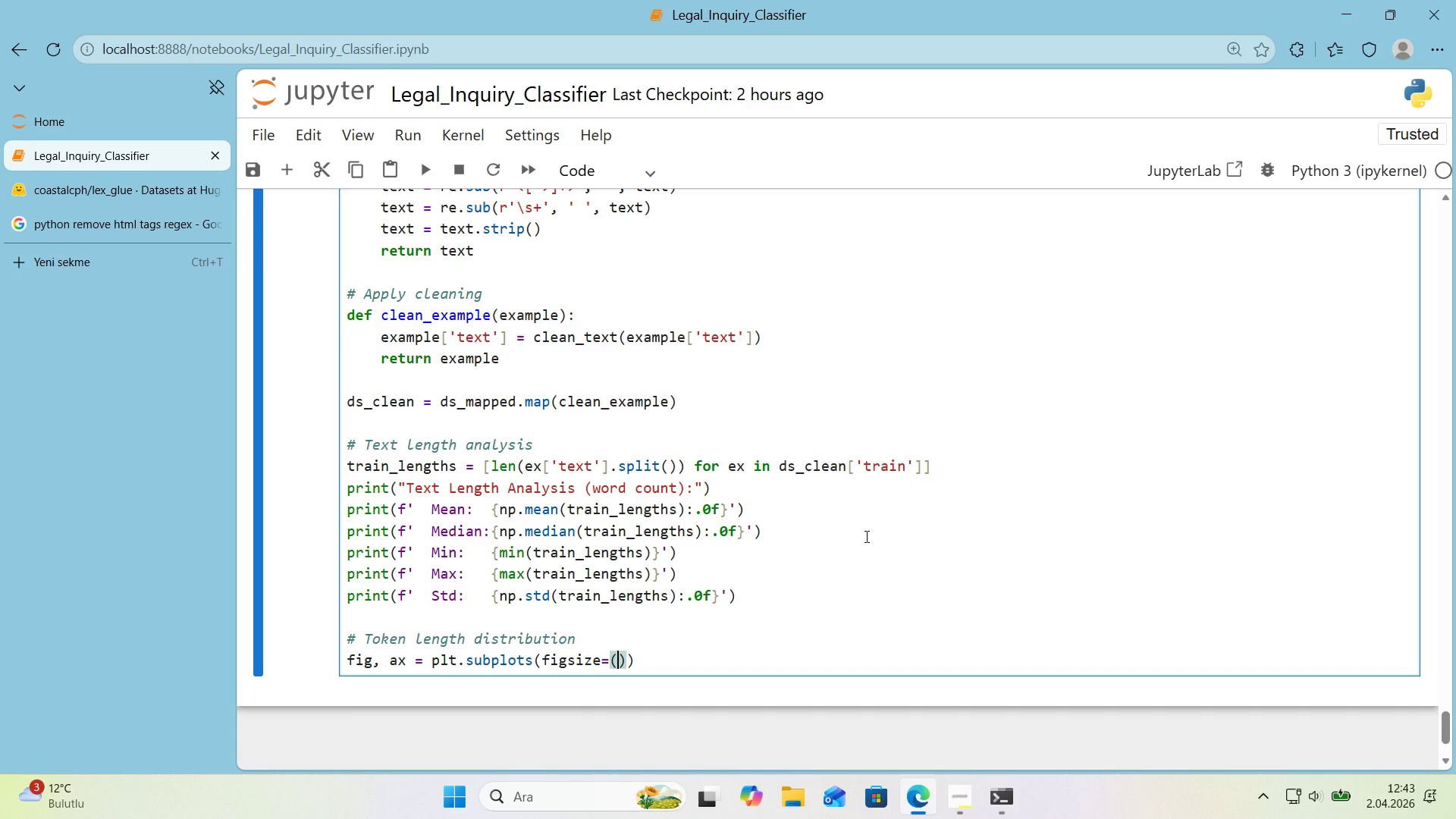 
 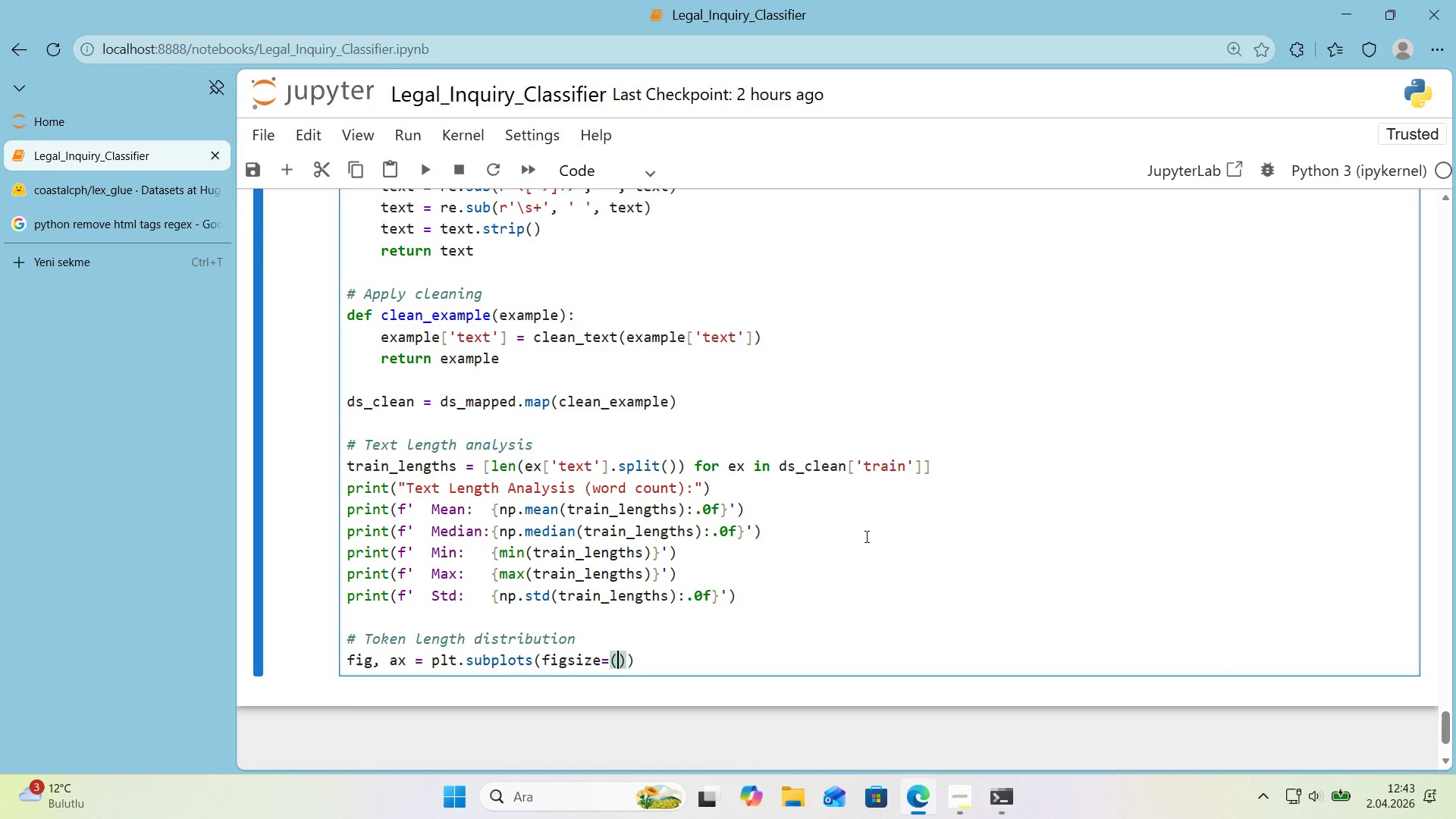 
key(ArrowLeft)
 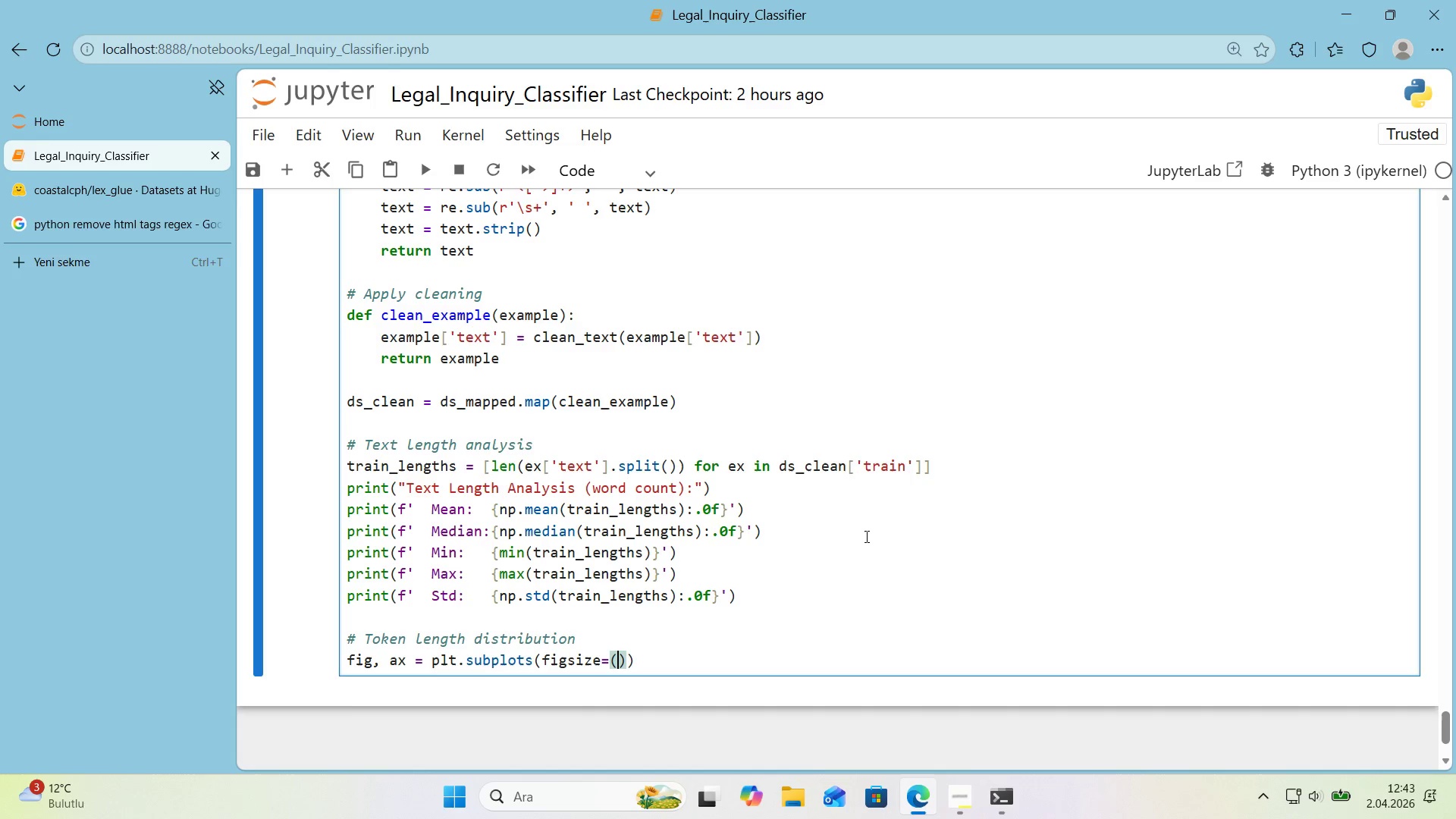 
type(10, 4)
 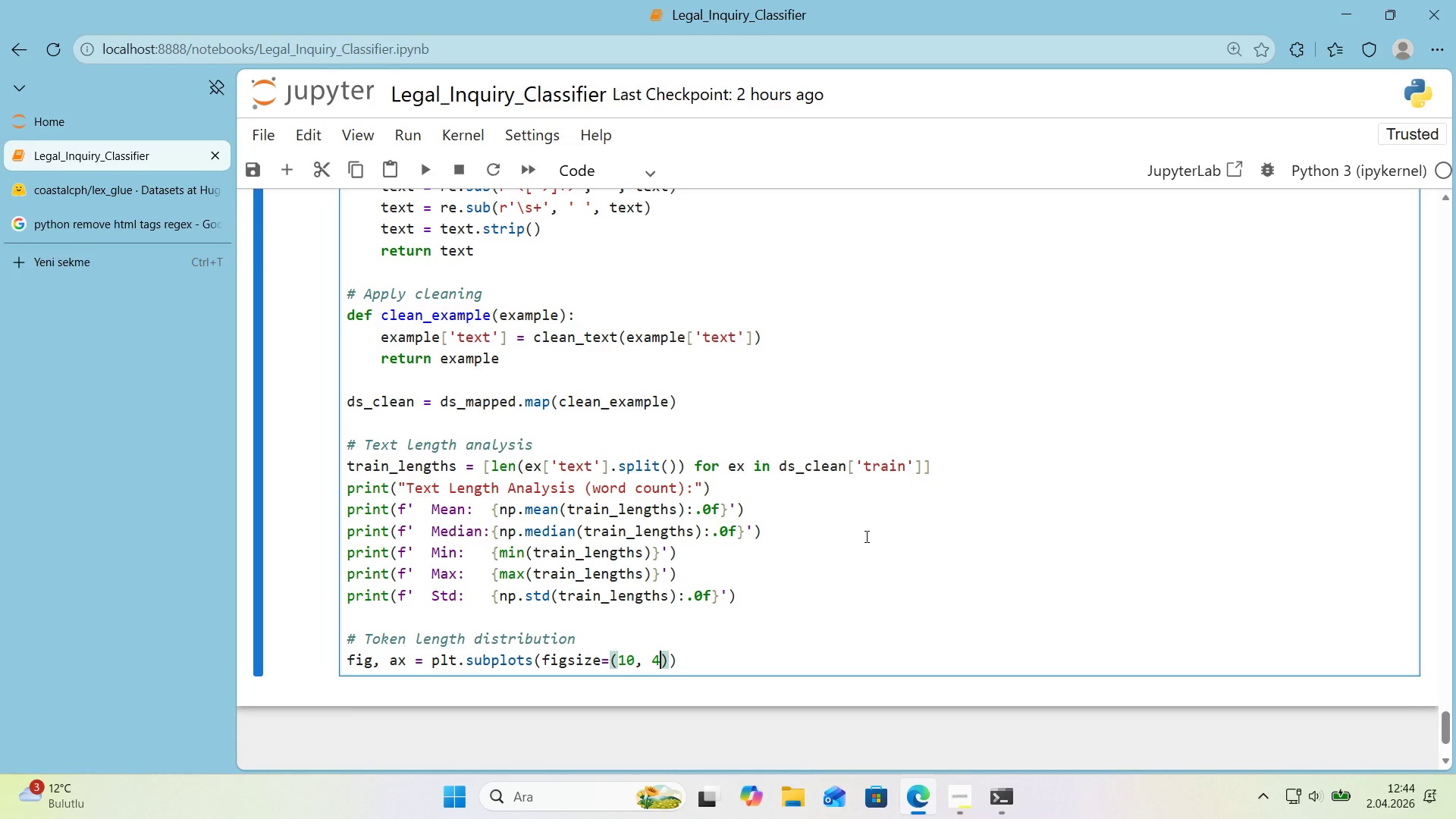 
wait(42.62)
 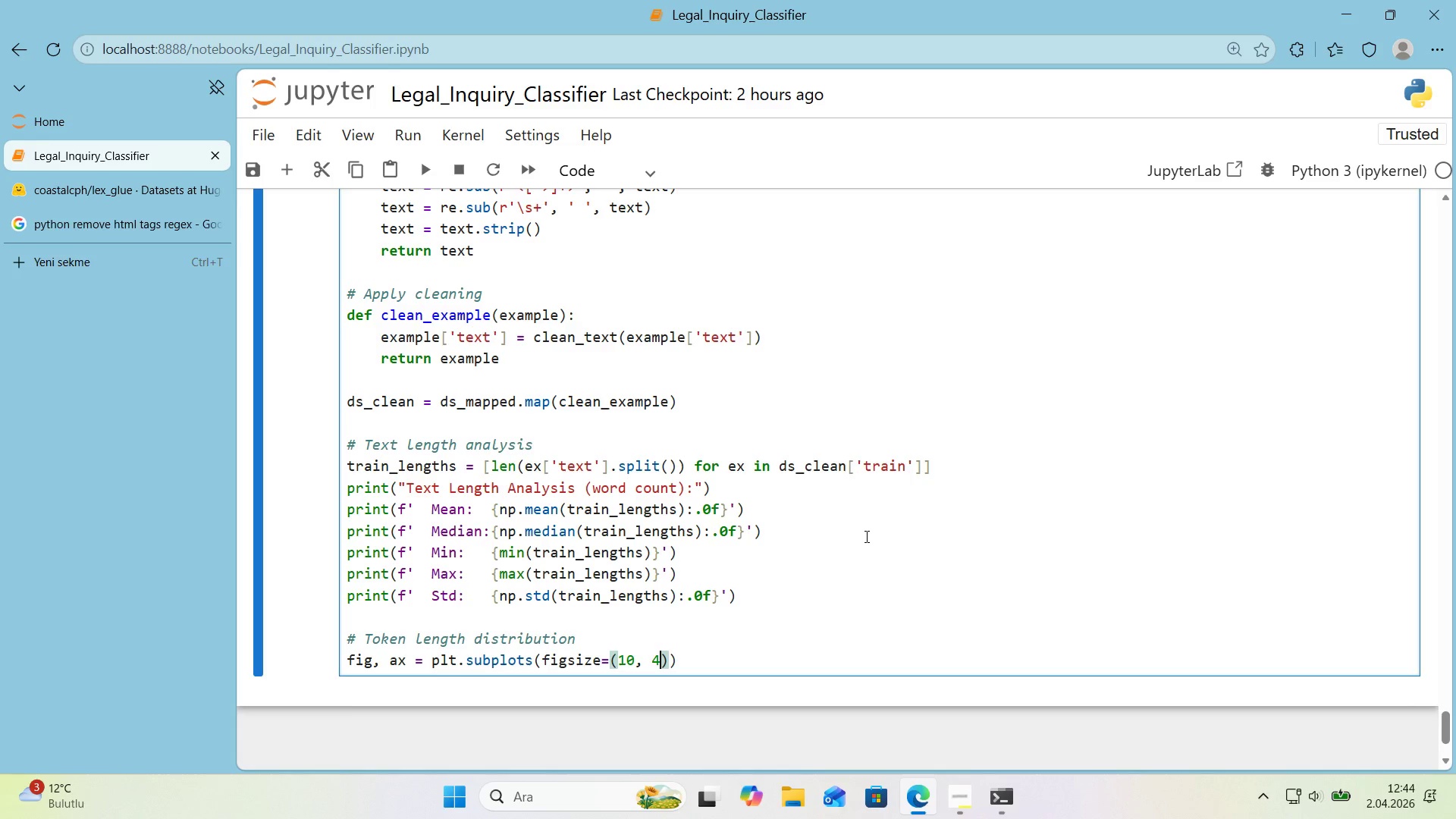 
key(ArrowRight)
 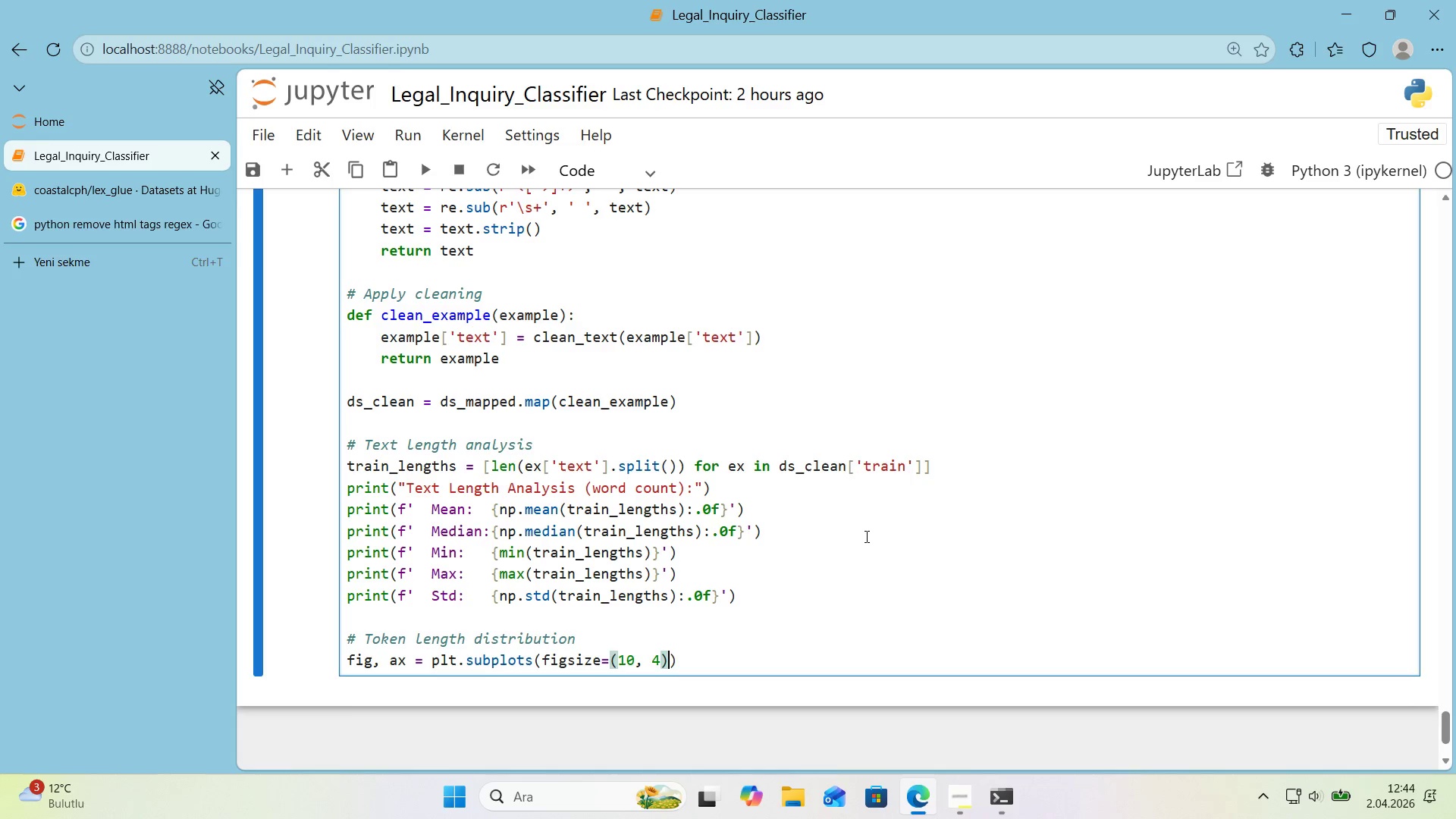 
key(ArrowRight)
 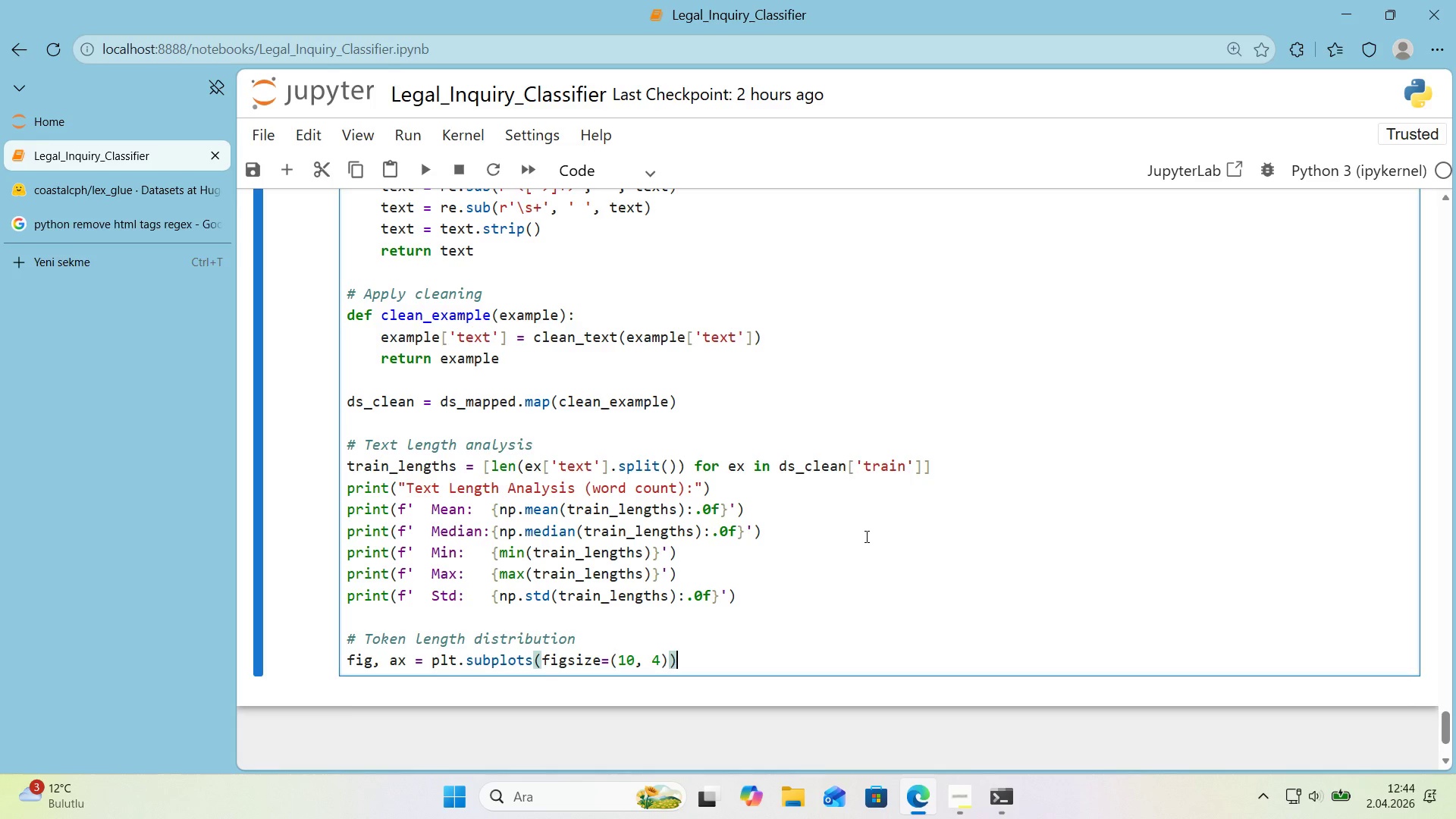 
key(Enter)
 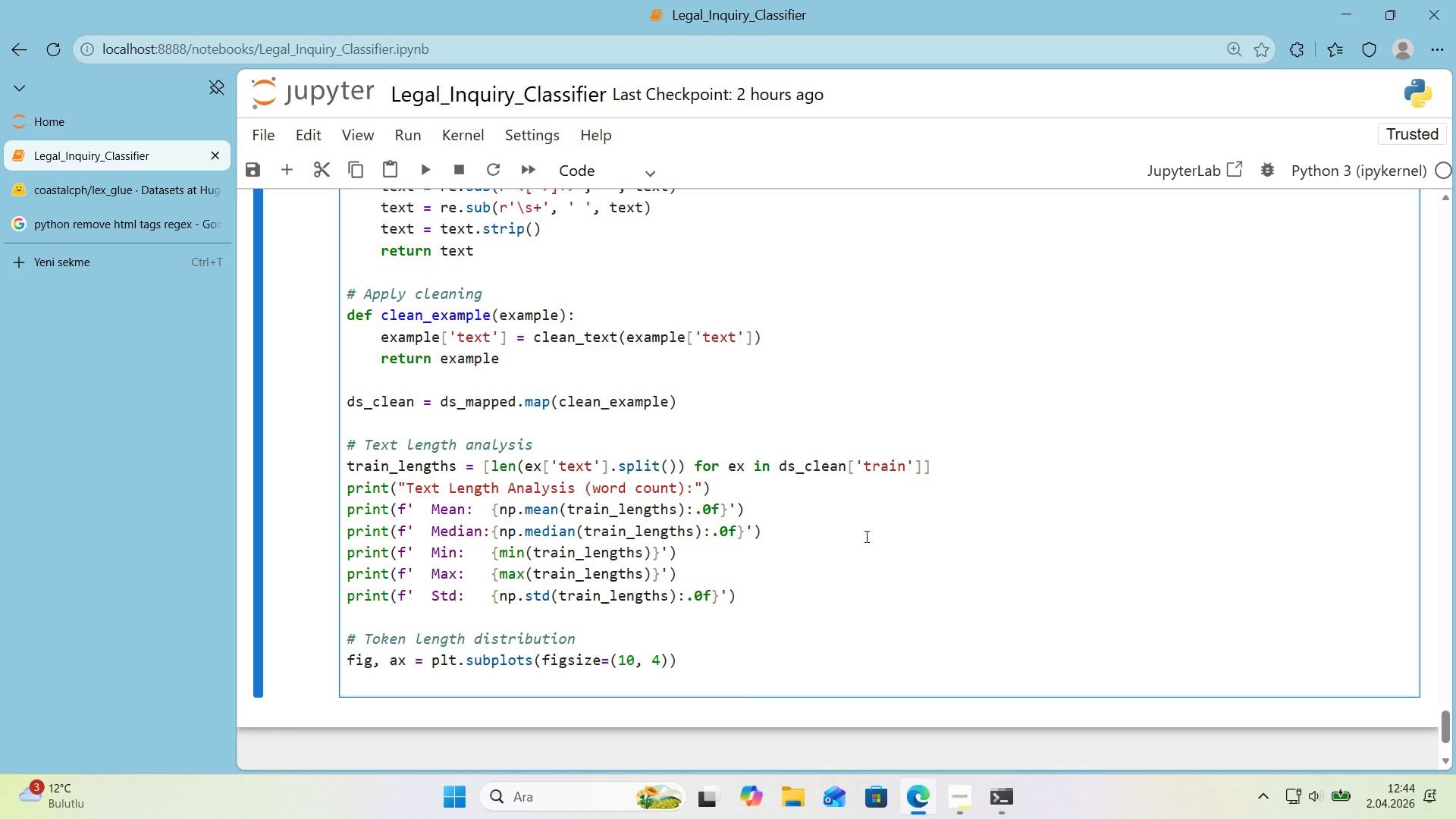 
type(ax.h'st*()
 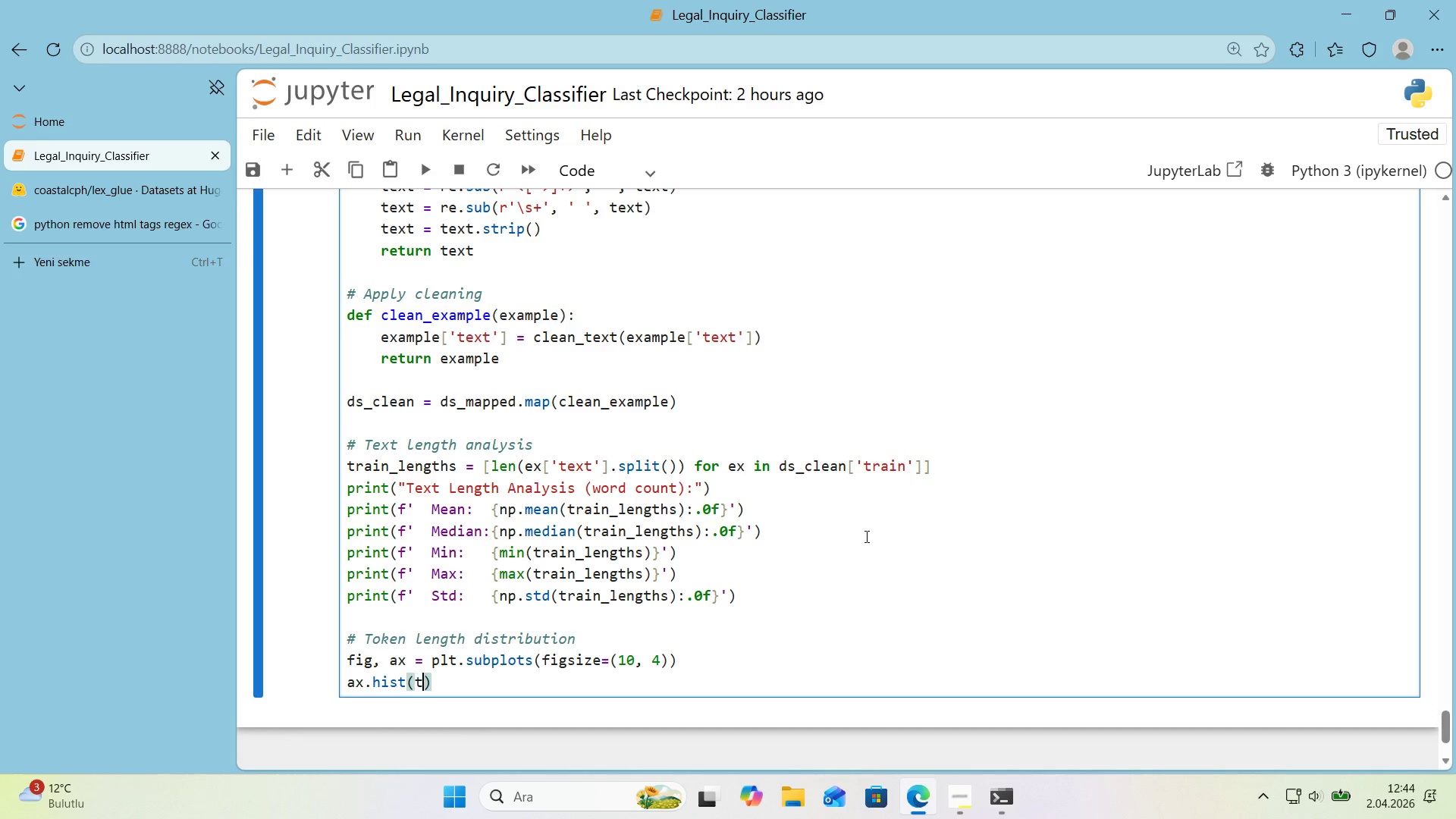 
 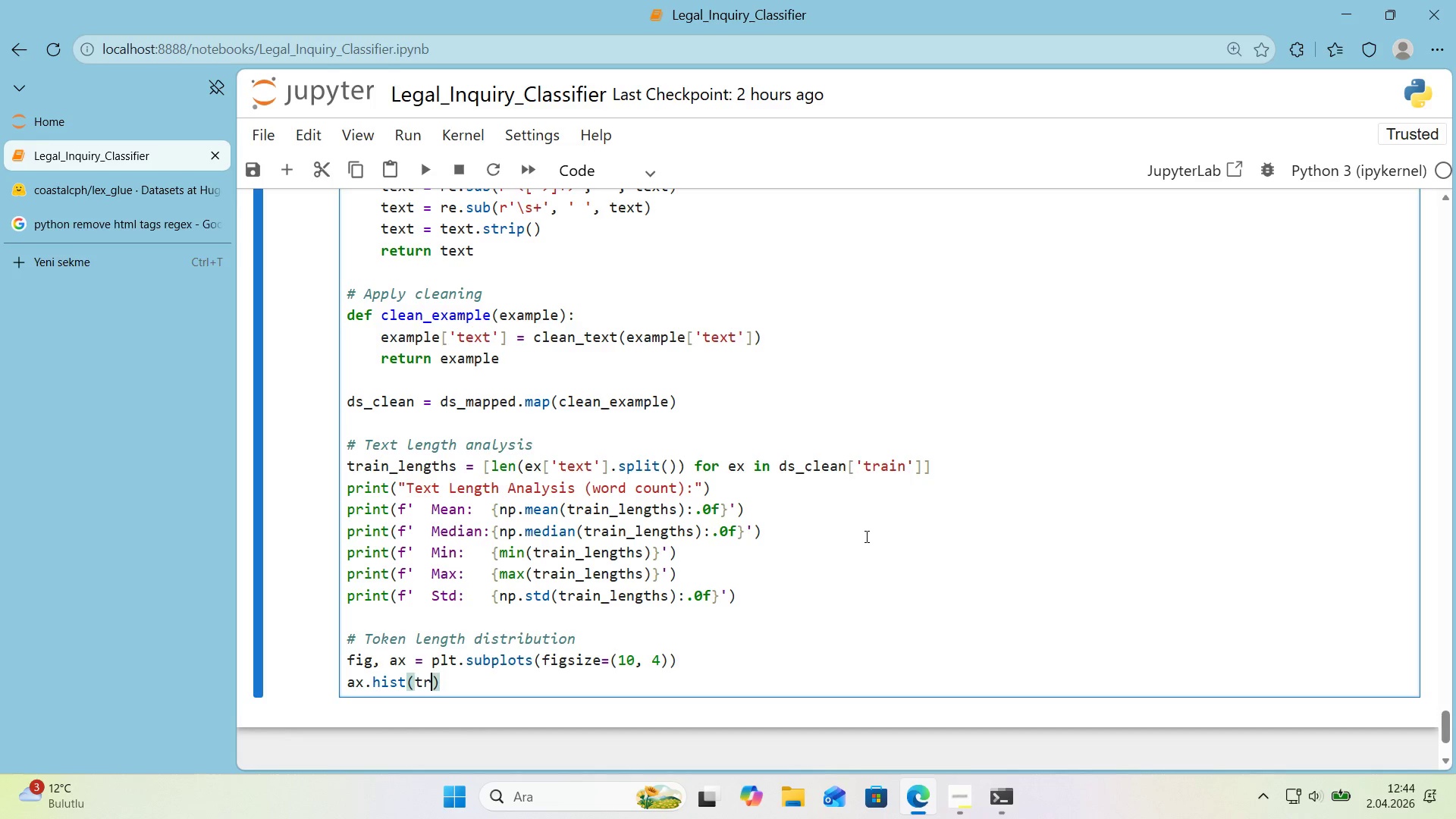 
key(ArrowLeft)
 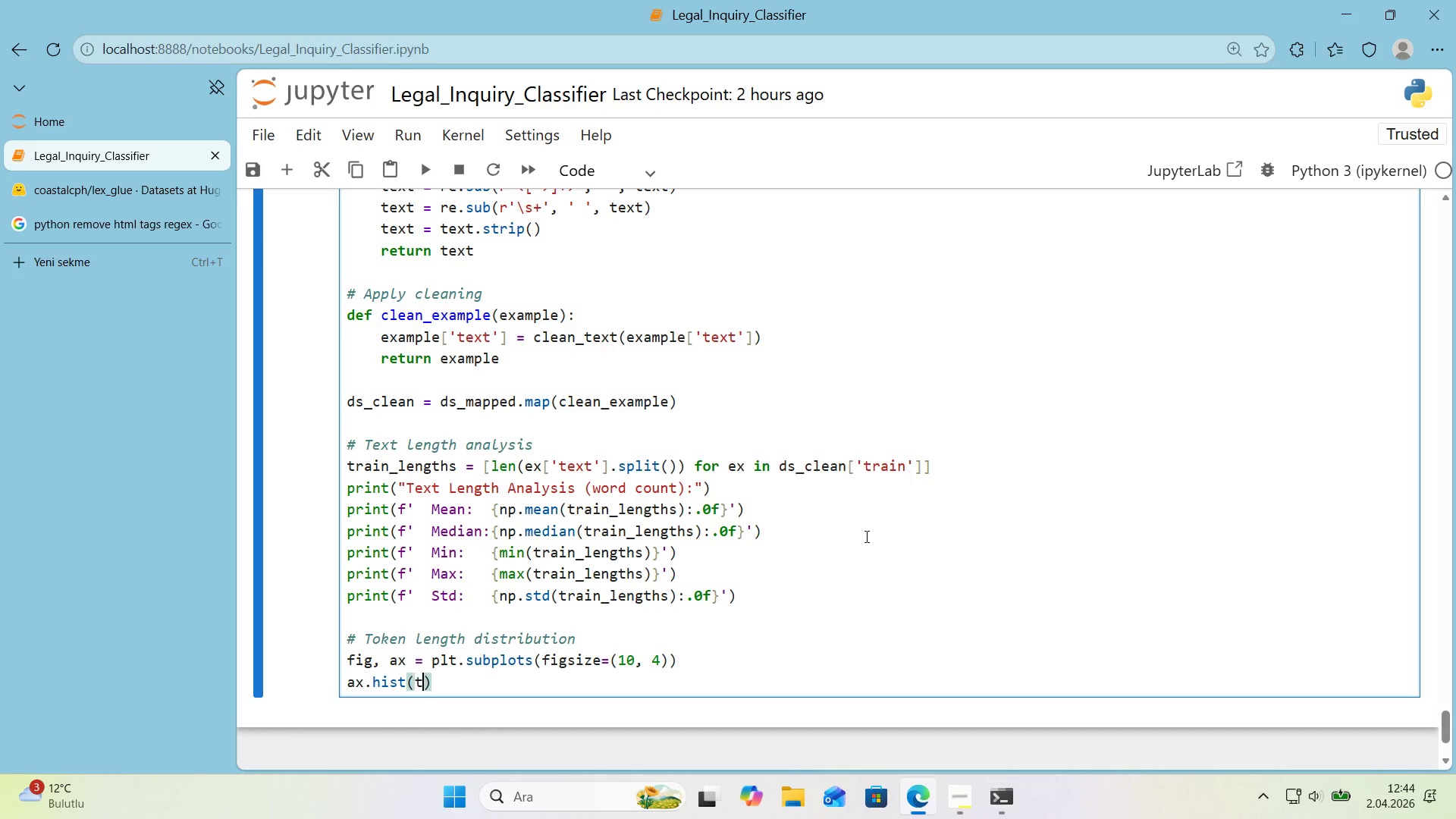 
type(tra'n_lengths, b'ns)50, color)COLORS)
 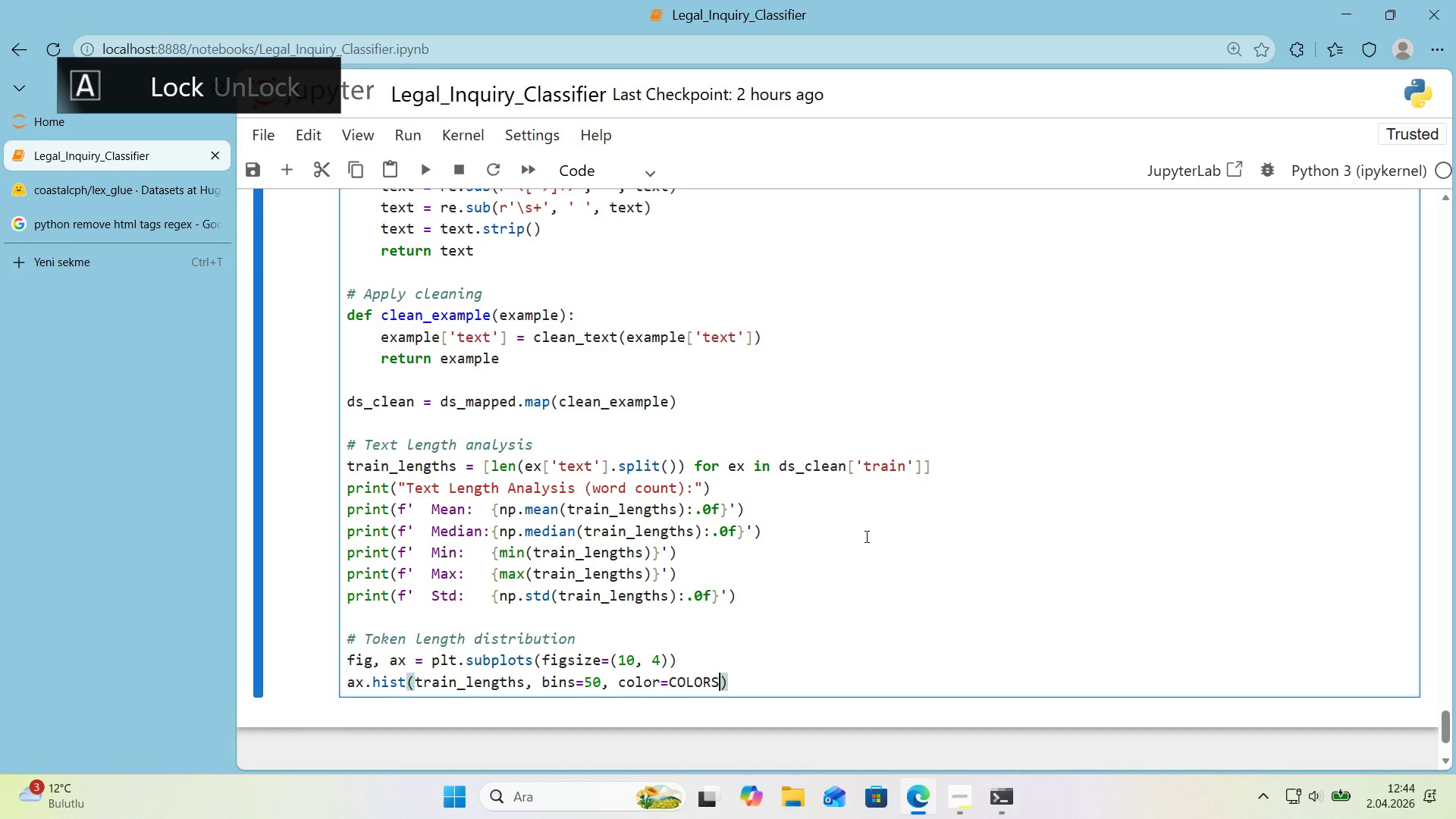 
key(Alt+Control+8)
 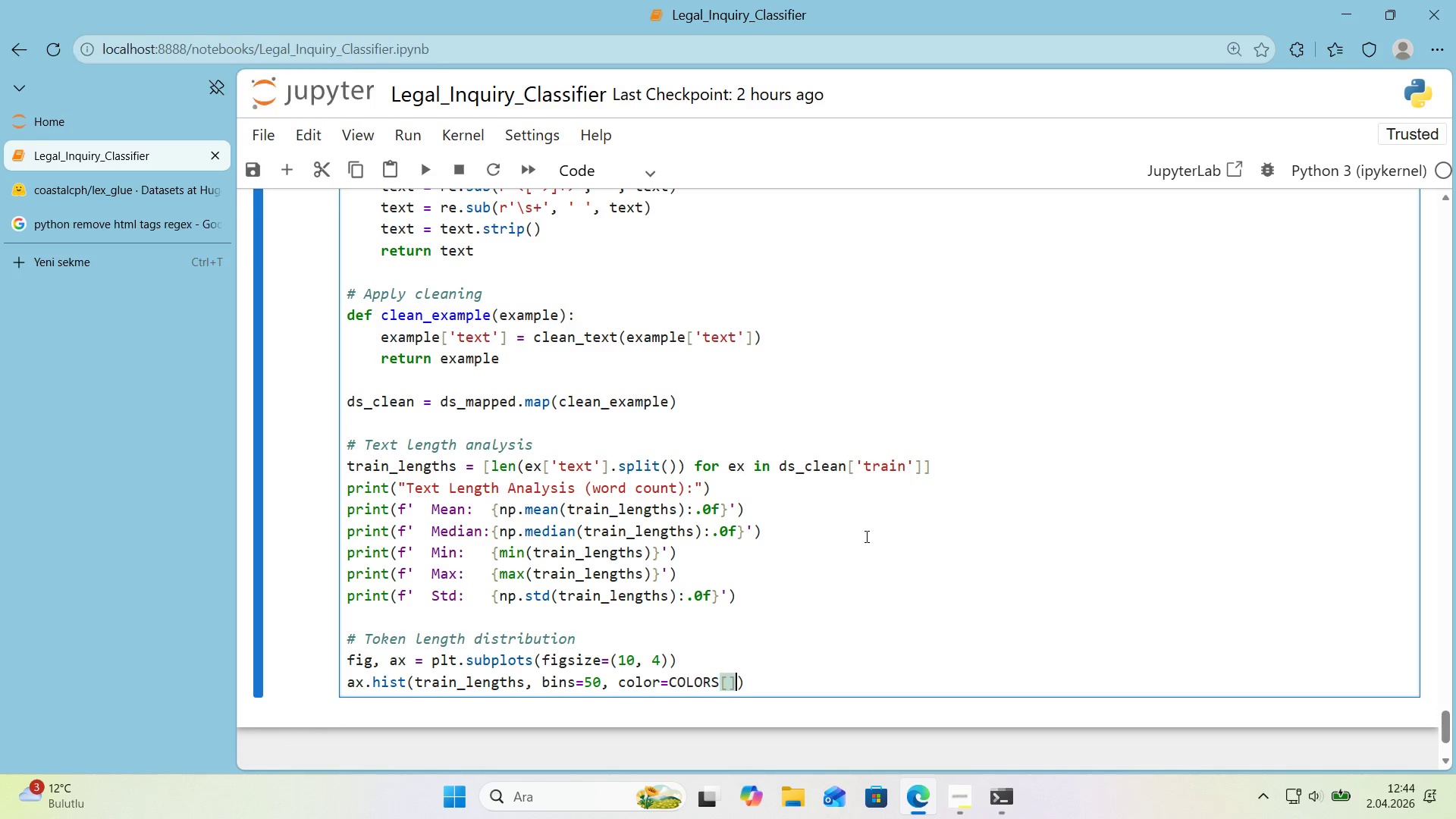 
key(Alt+Control+9)
 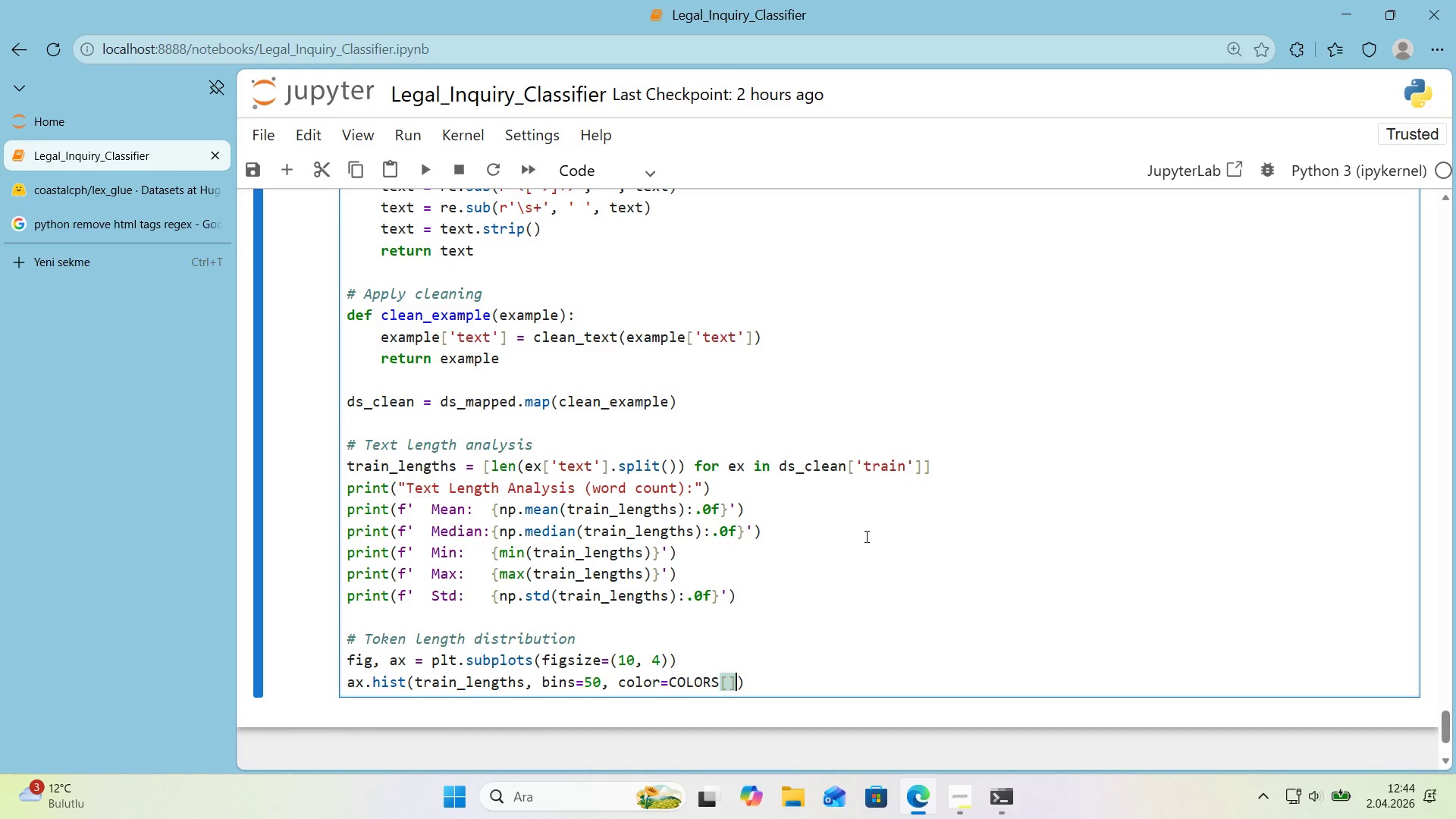 
key(ArrowLeft)
 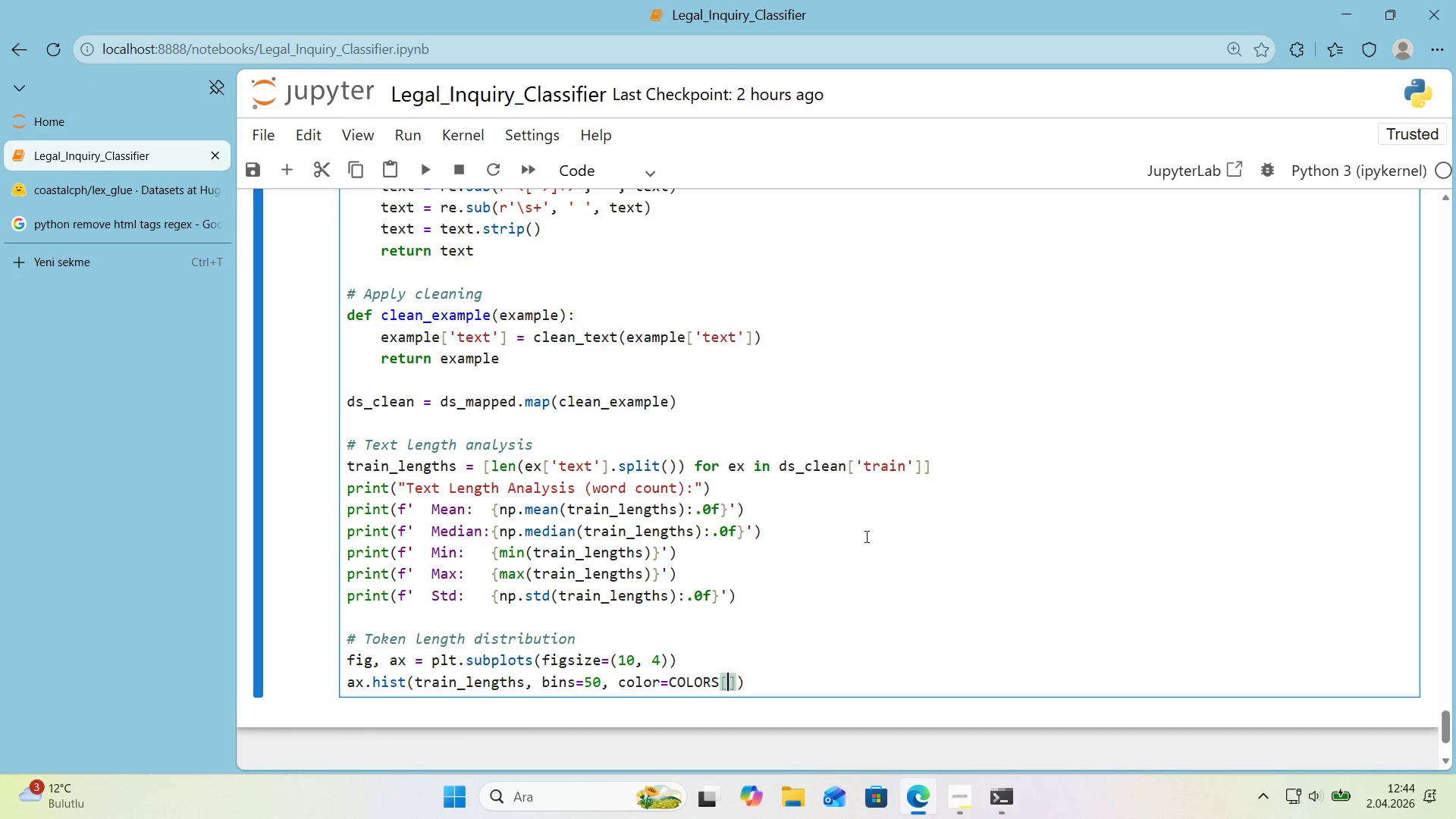 
type(@@)
 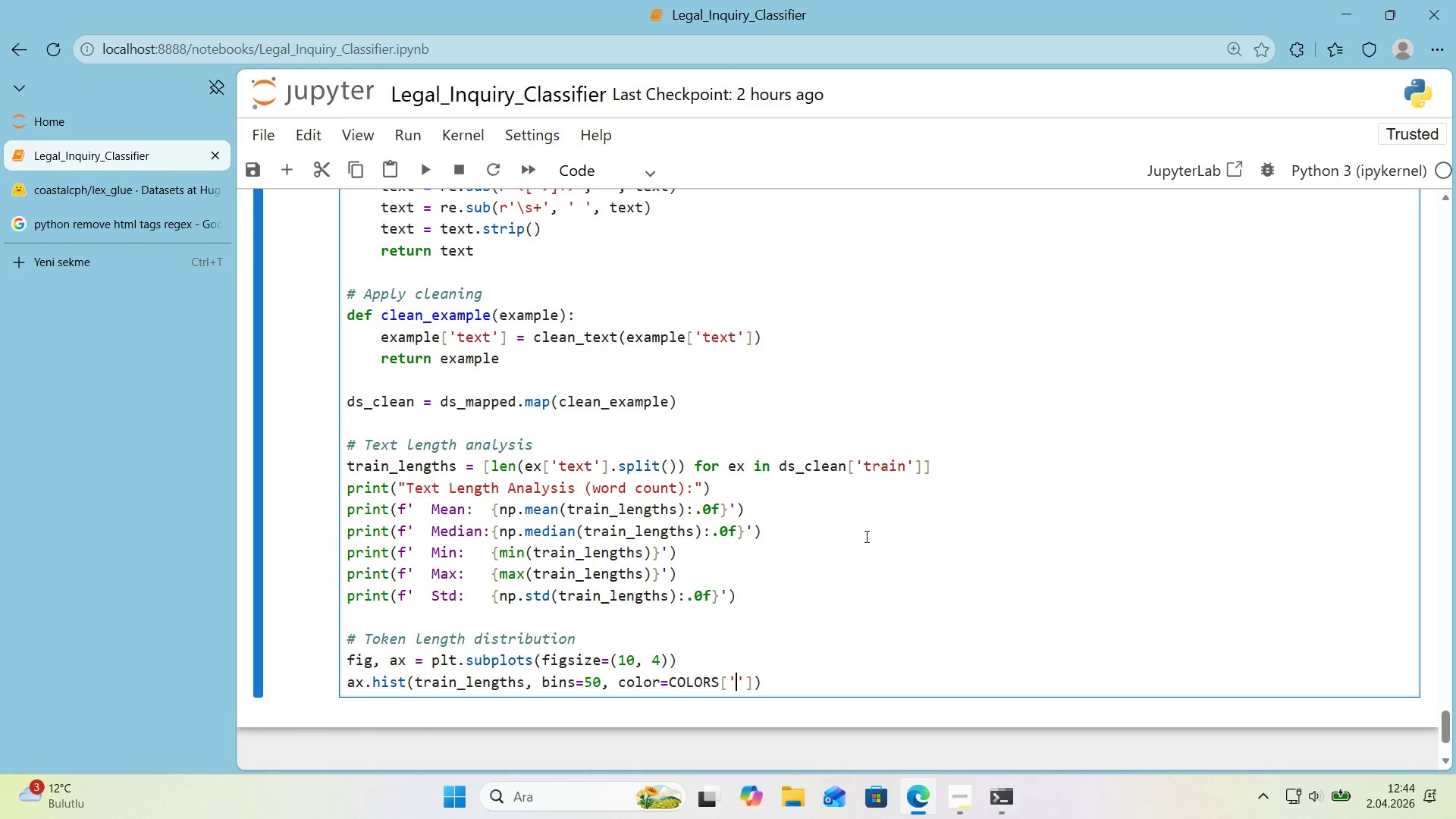 
key(ArrowLeft)
 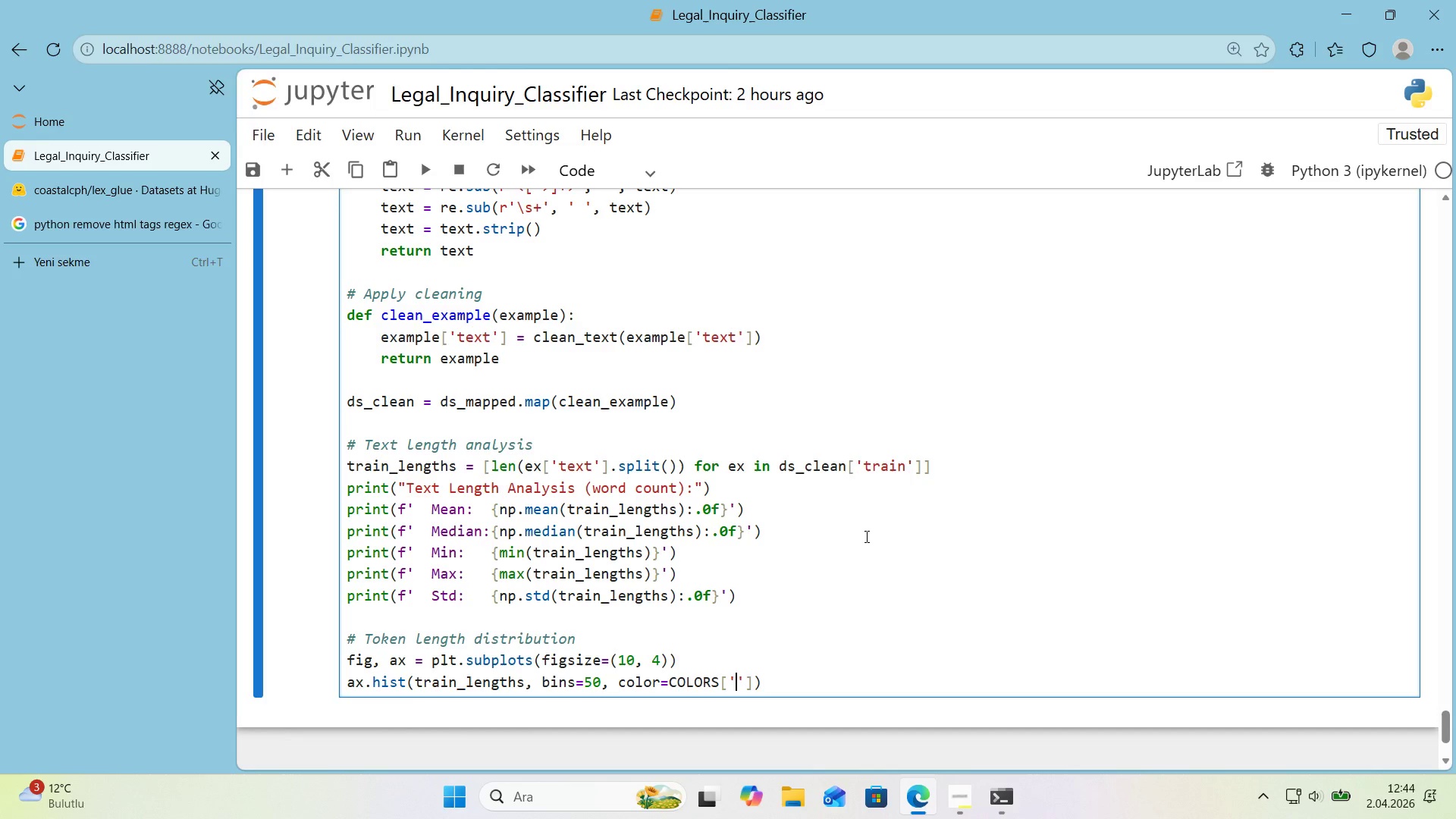 
type(pr'mary_navy)
 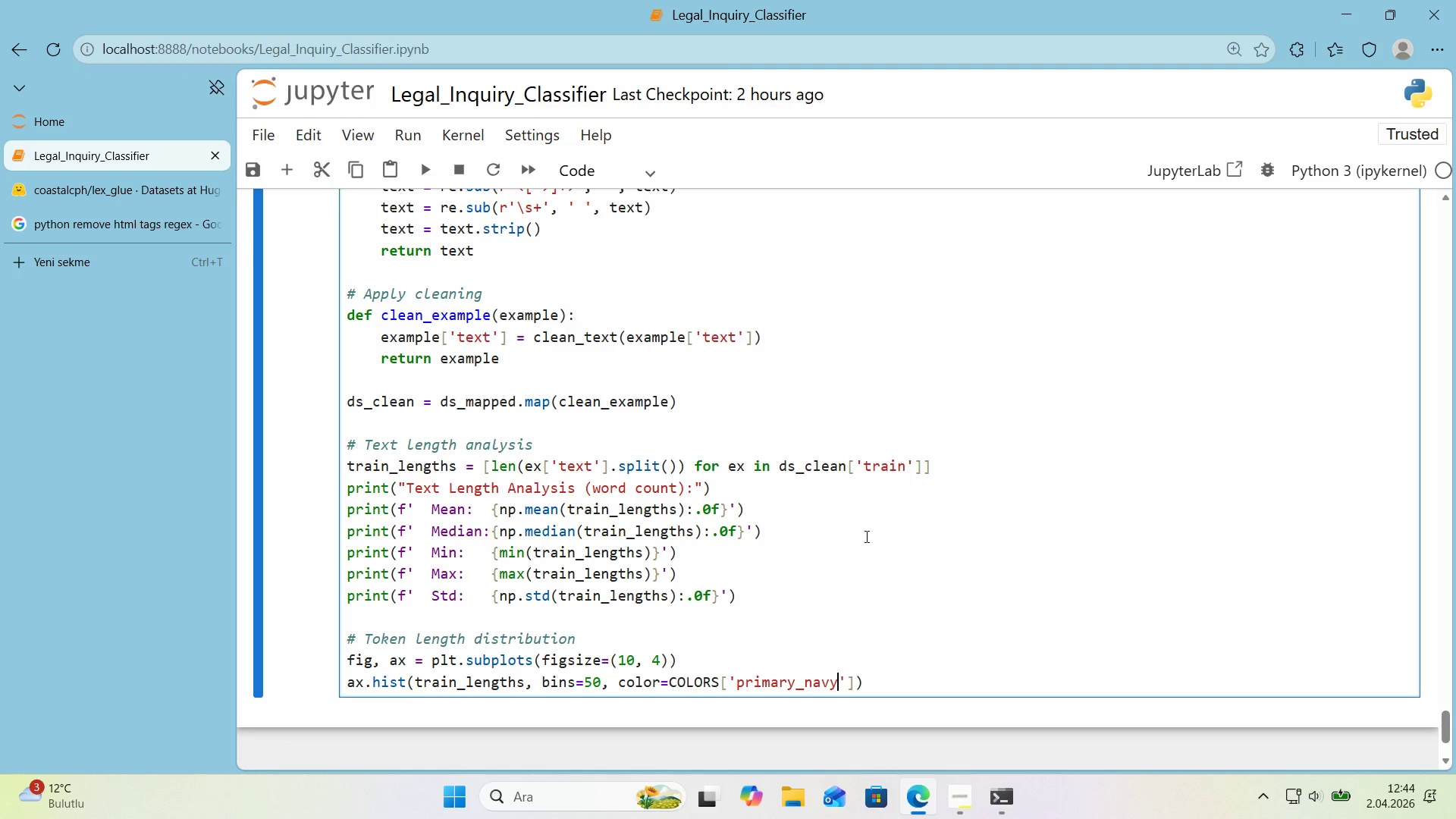 
key(ArrowRight)
 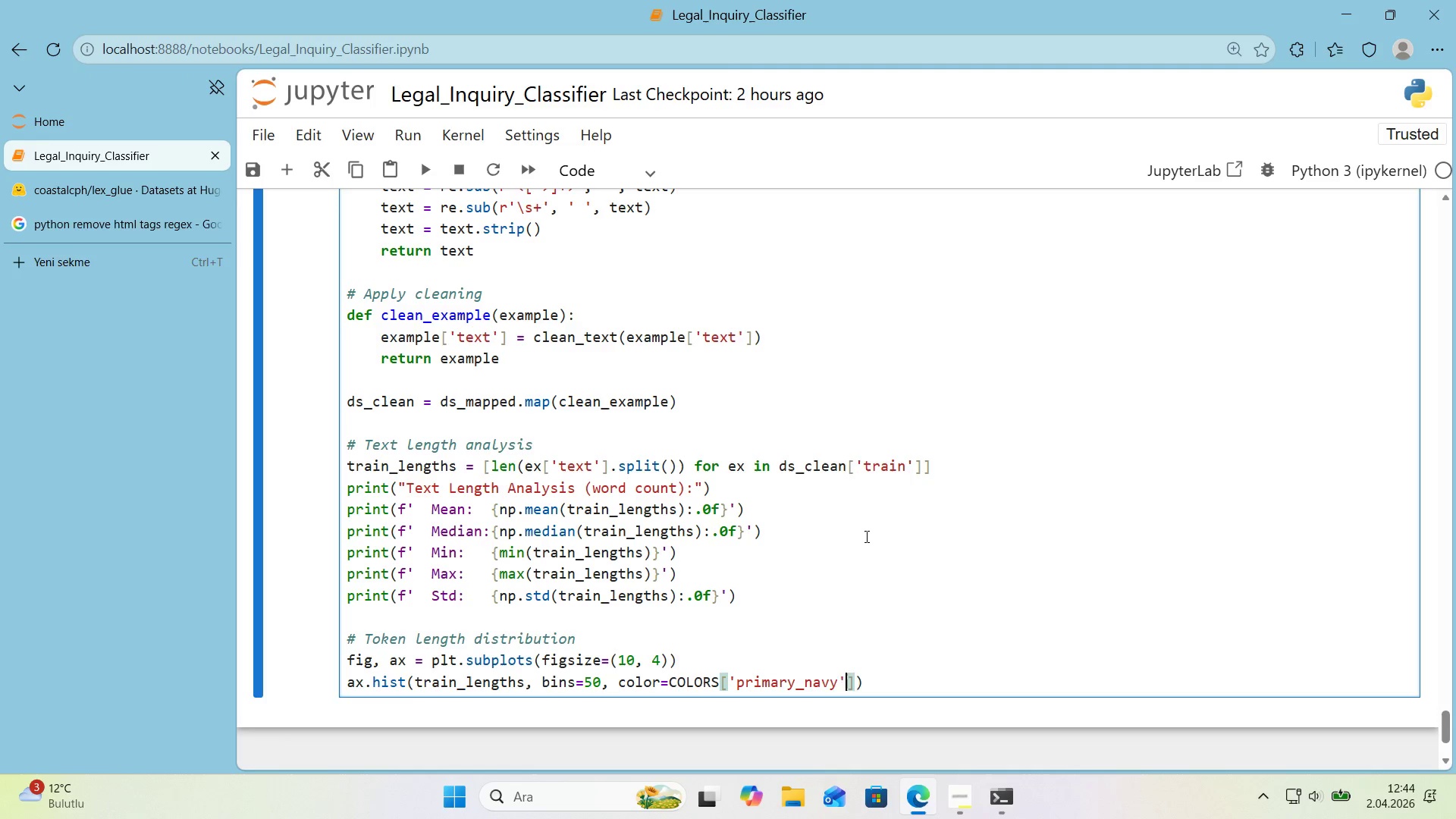 
key(ArrowRight)
 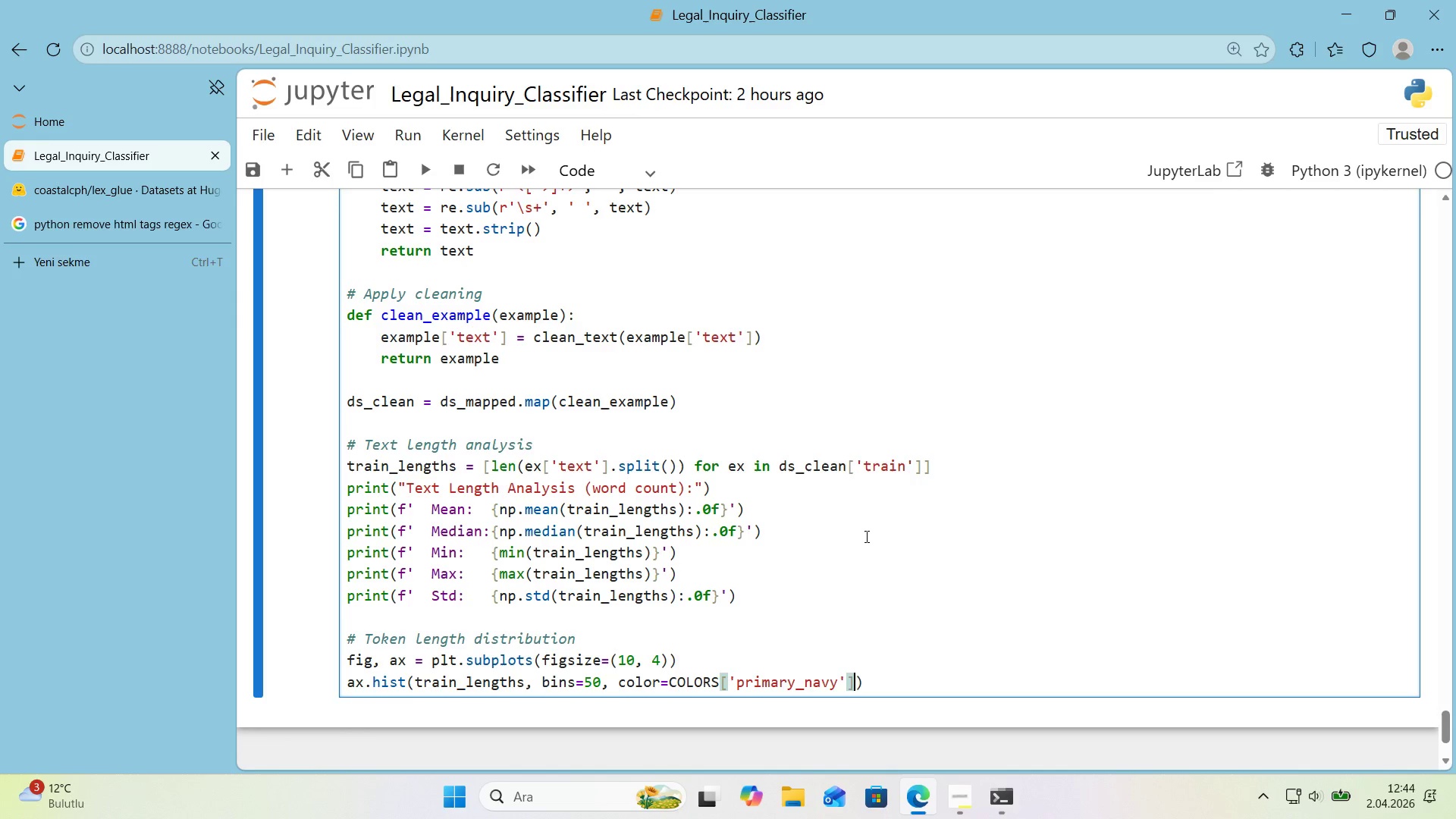 
key(Comma)
 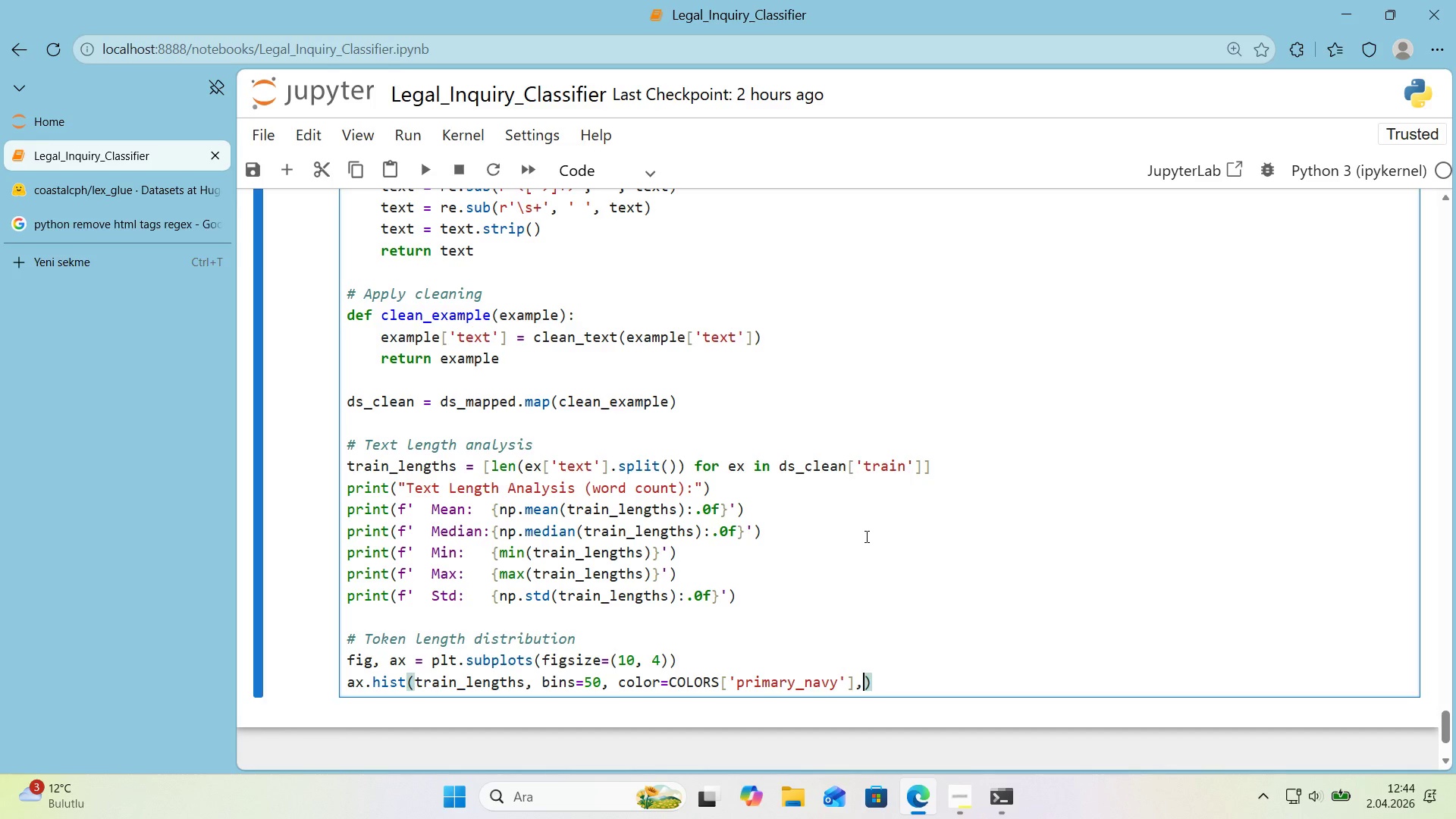 
key(Enter)
 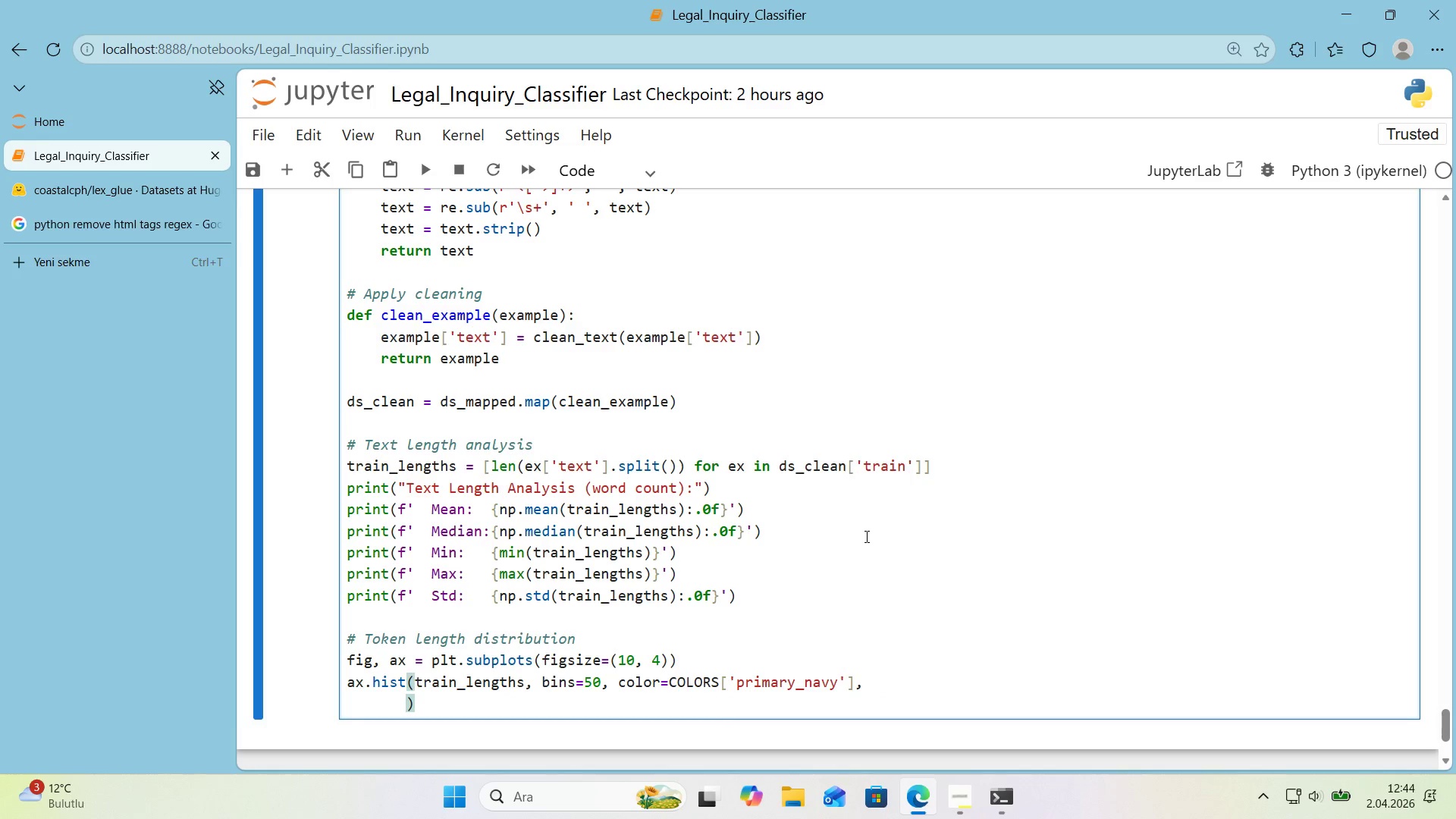 
type(edgecolor)@@)
 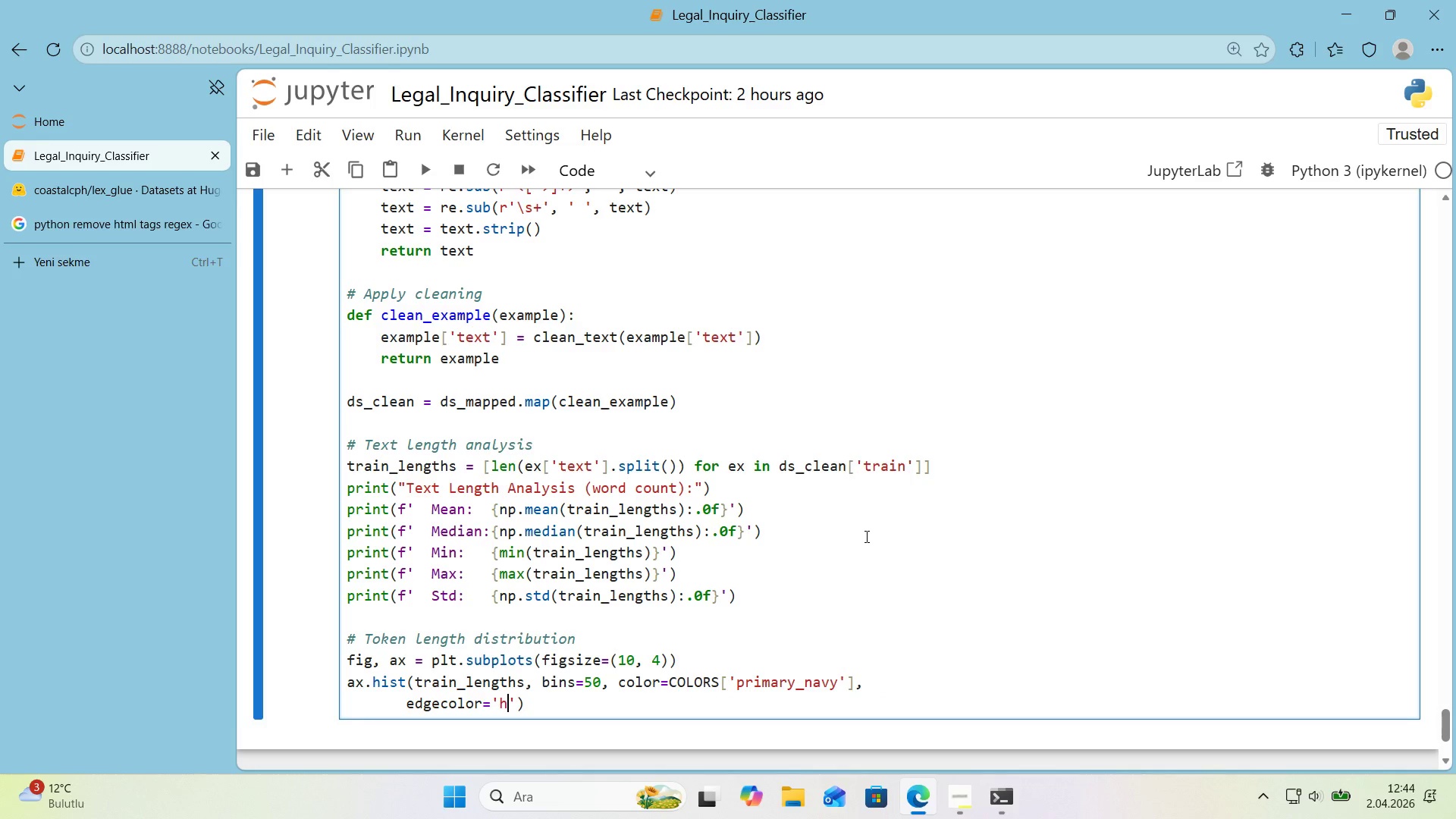 
 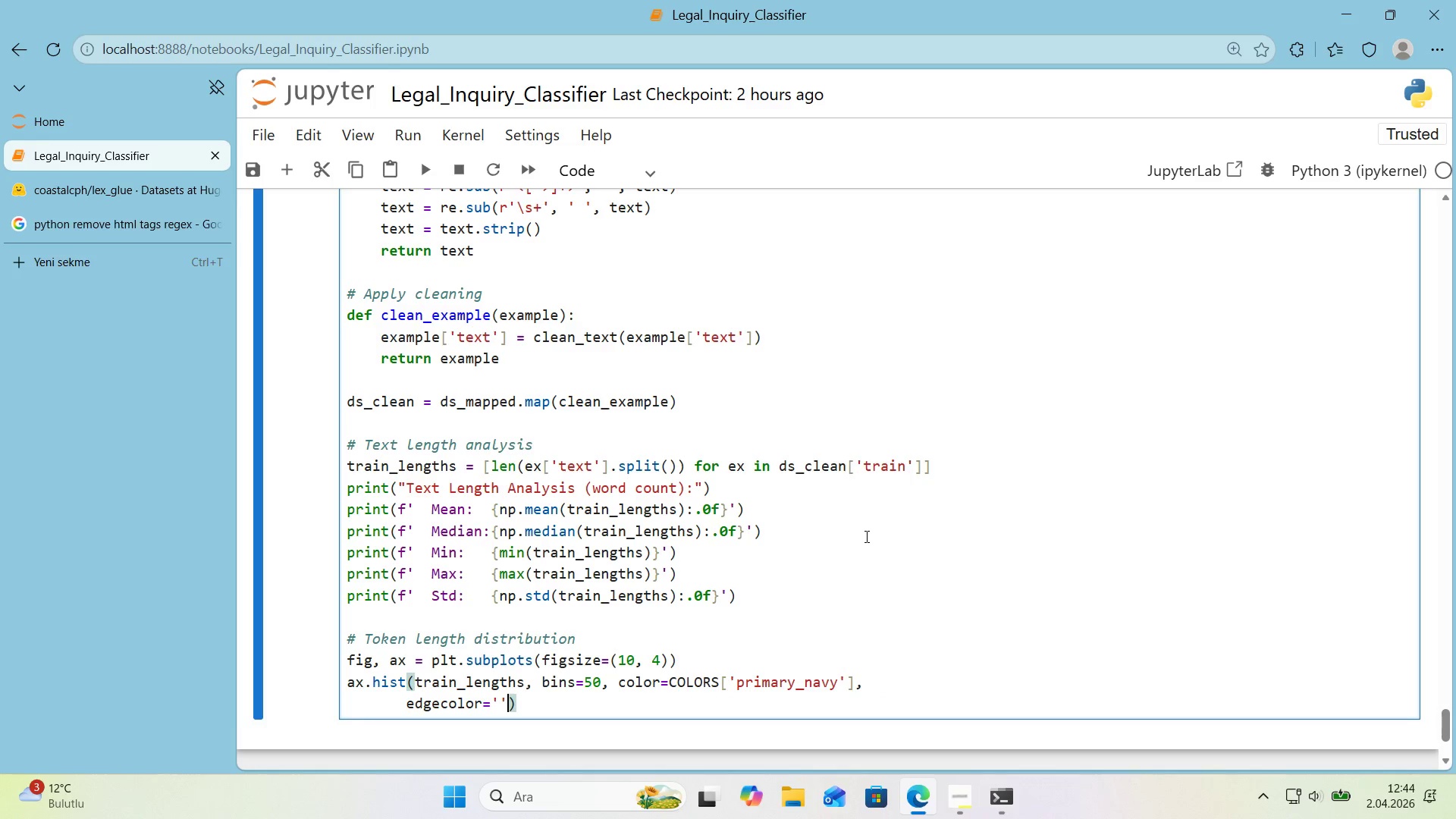 
key(ArrowLeft)
 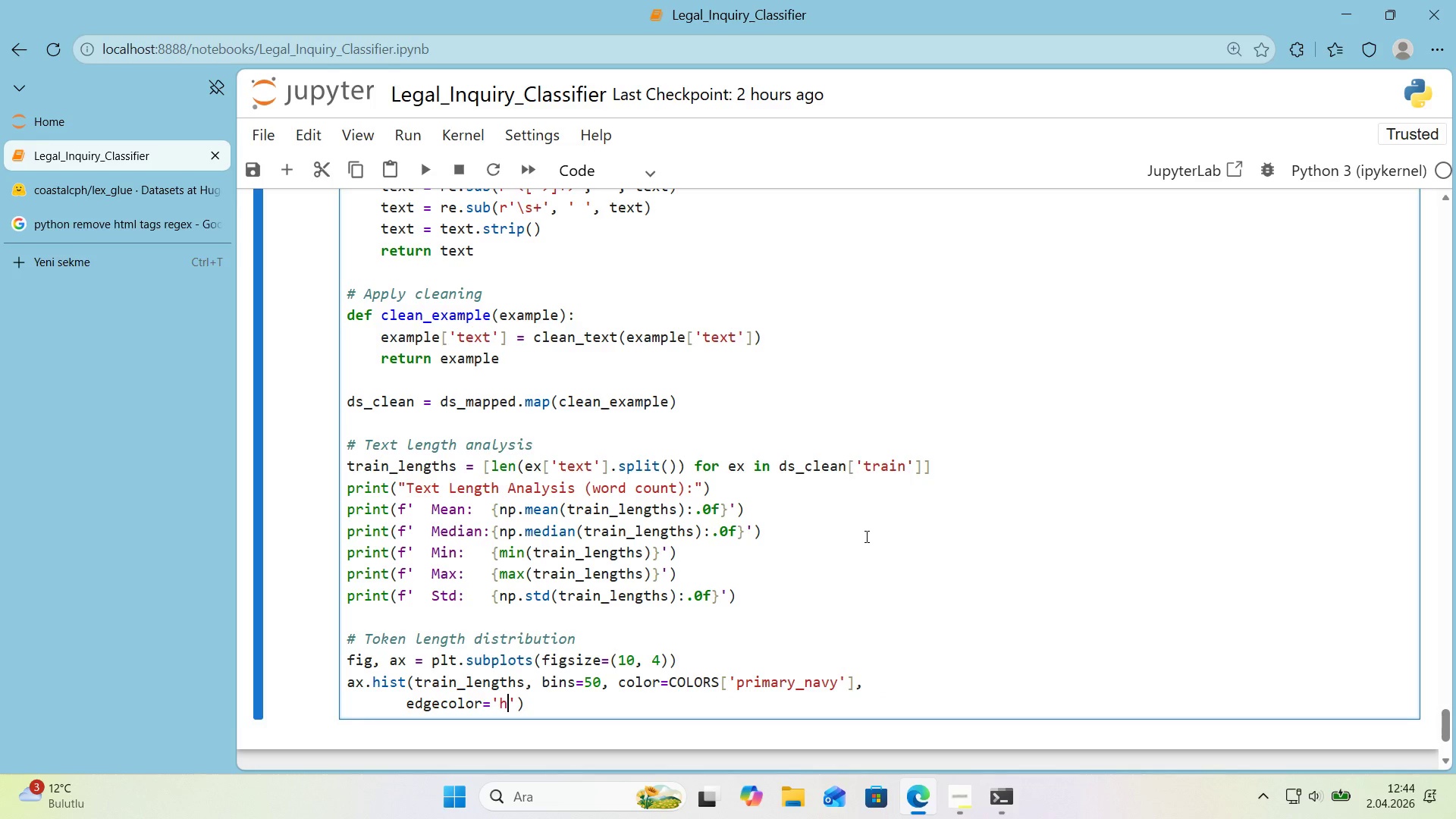 
type(h)
key(Backspace)
type(wh'te)
 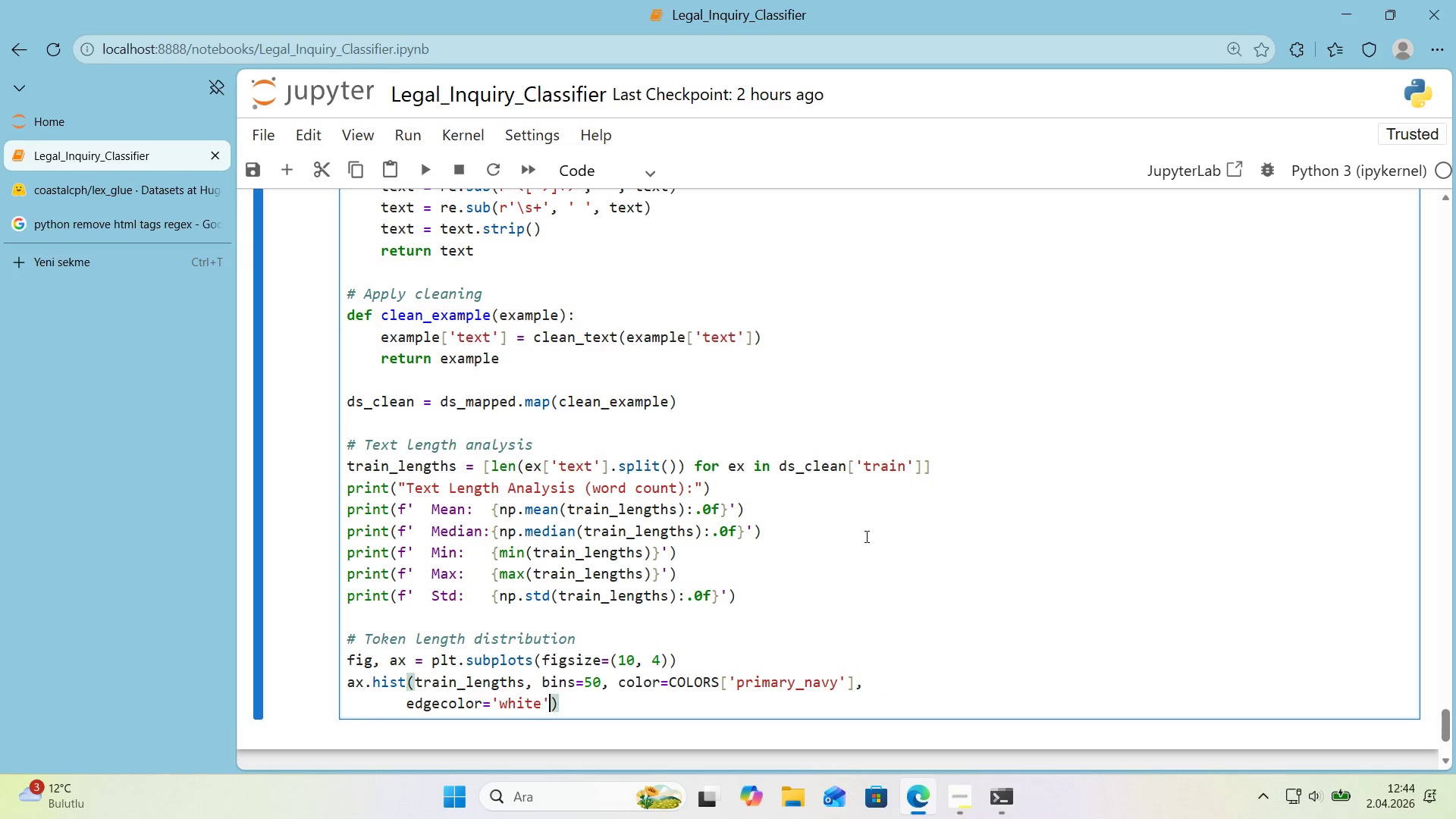 
key(ArrowRight)
 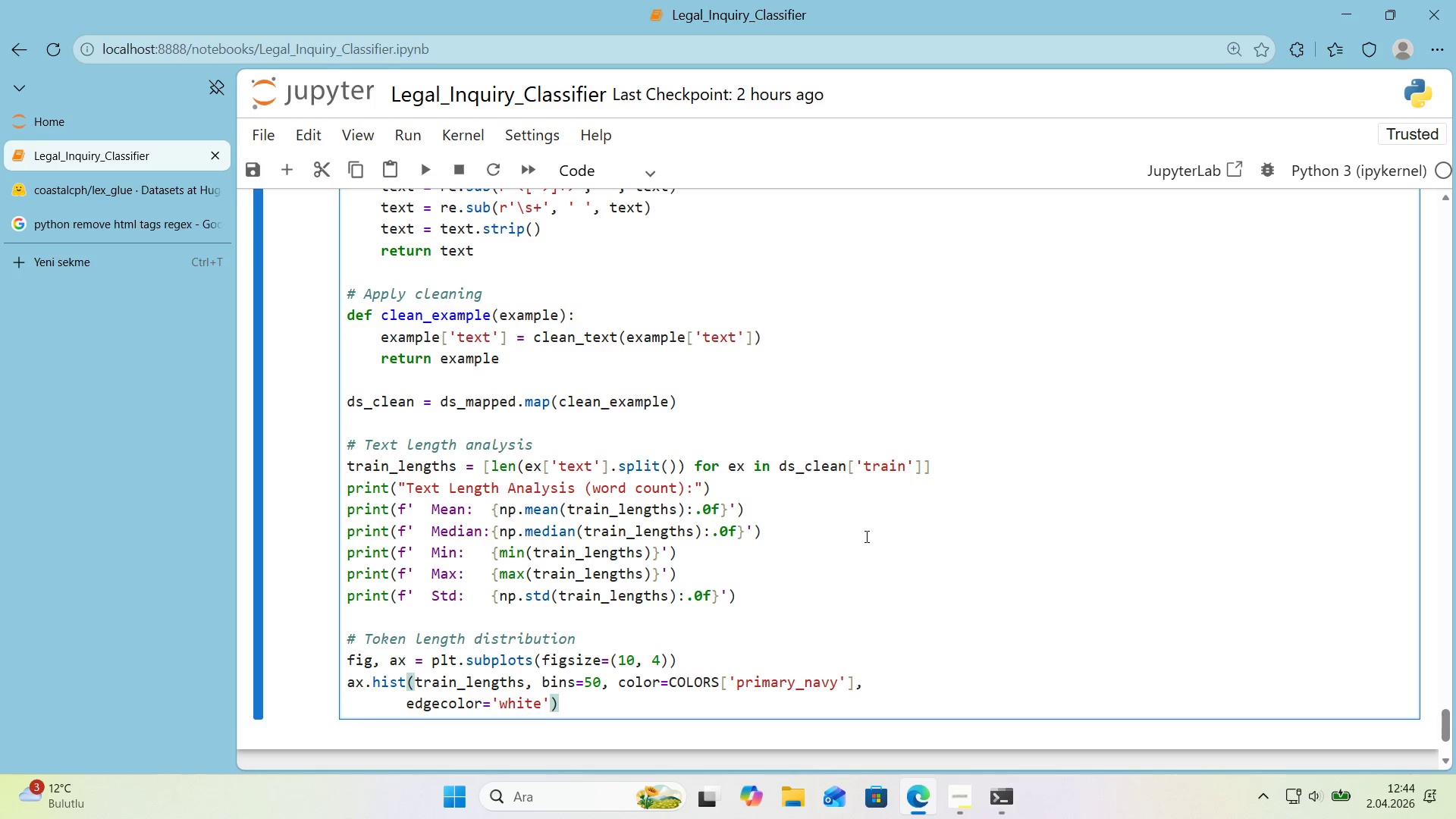 
type(, alpha)0.8)
 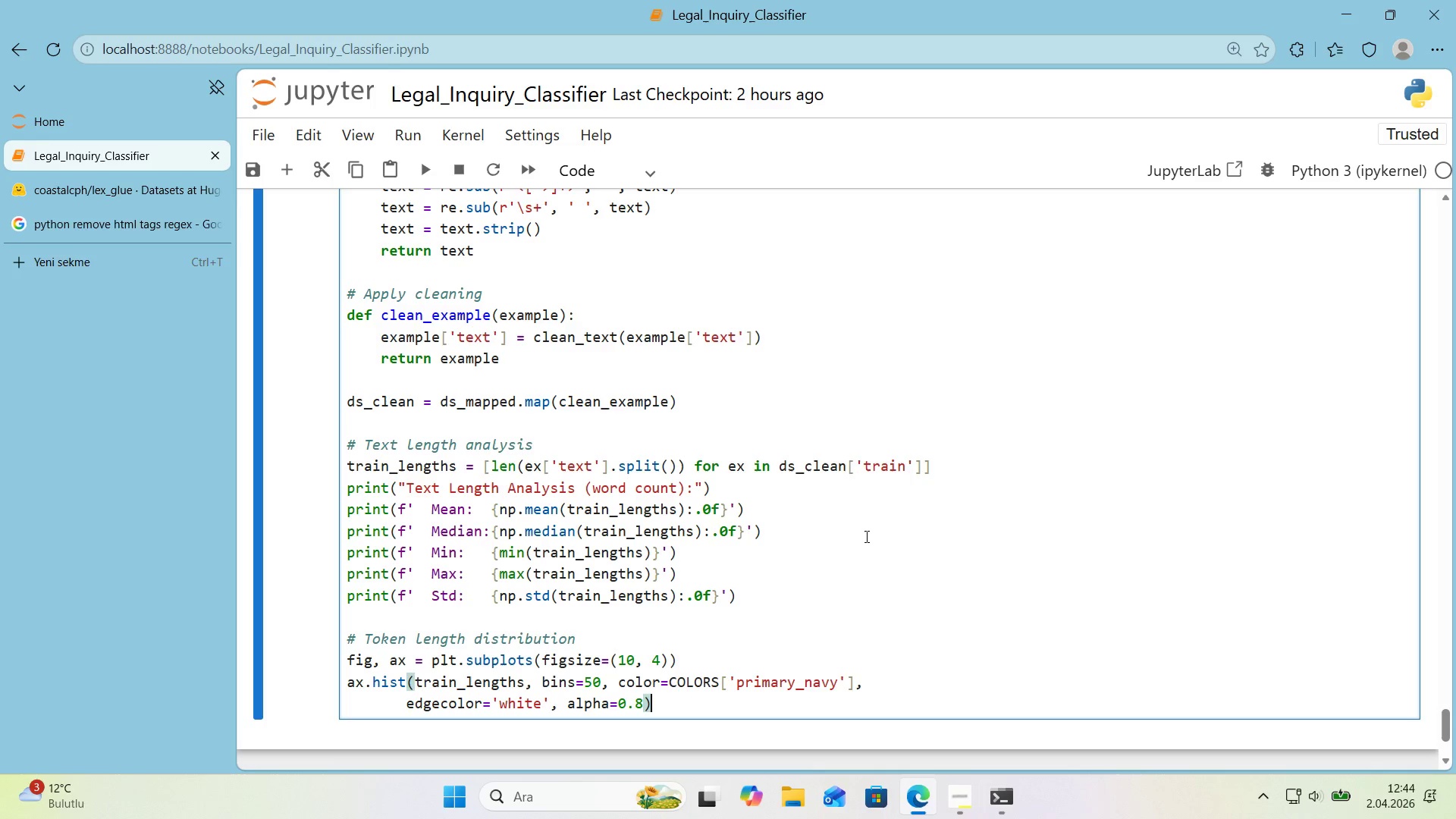 
 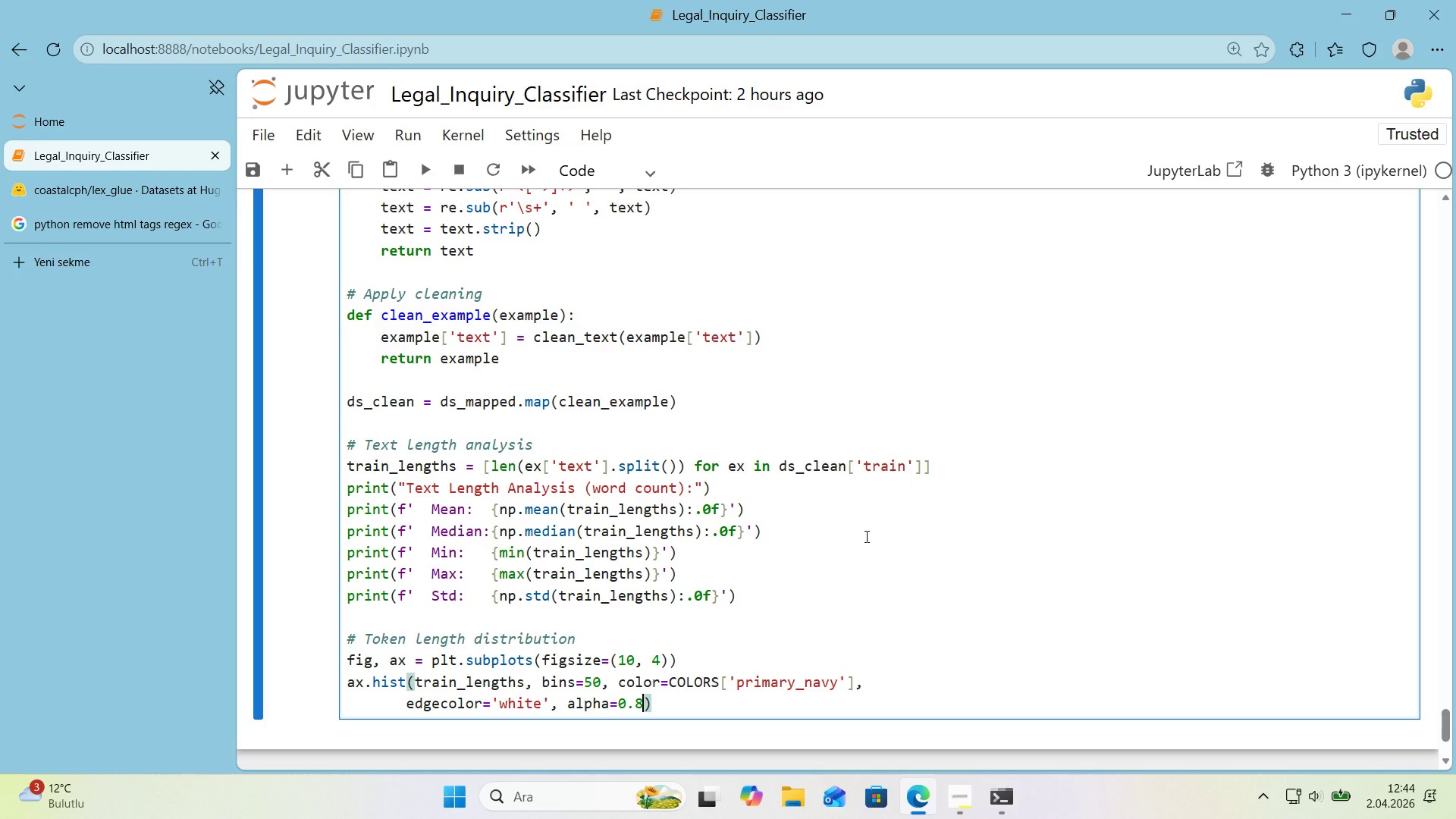 
key(ArrowRight)
 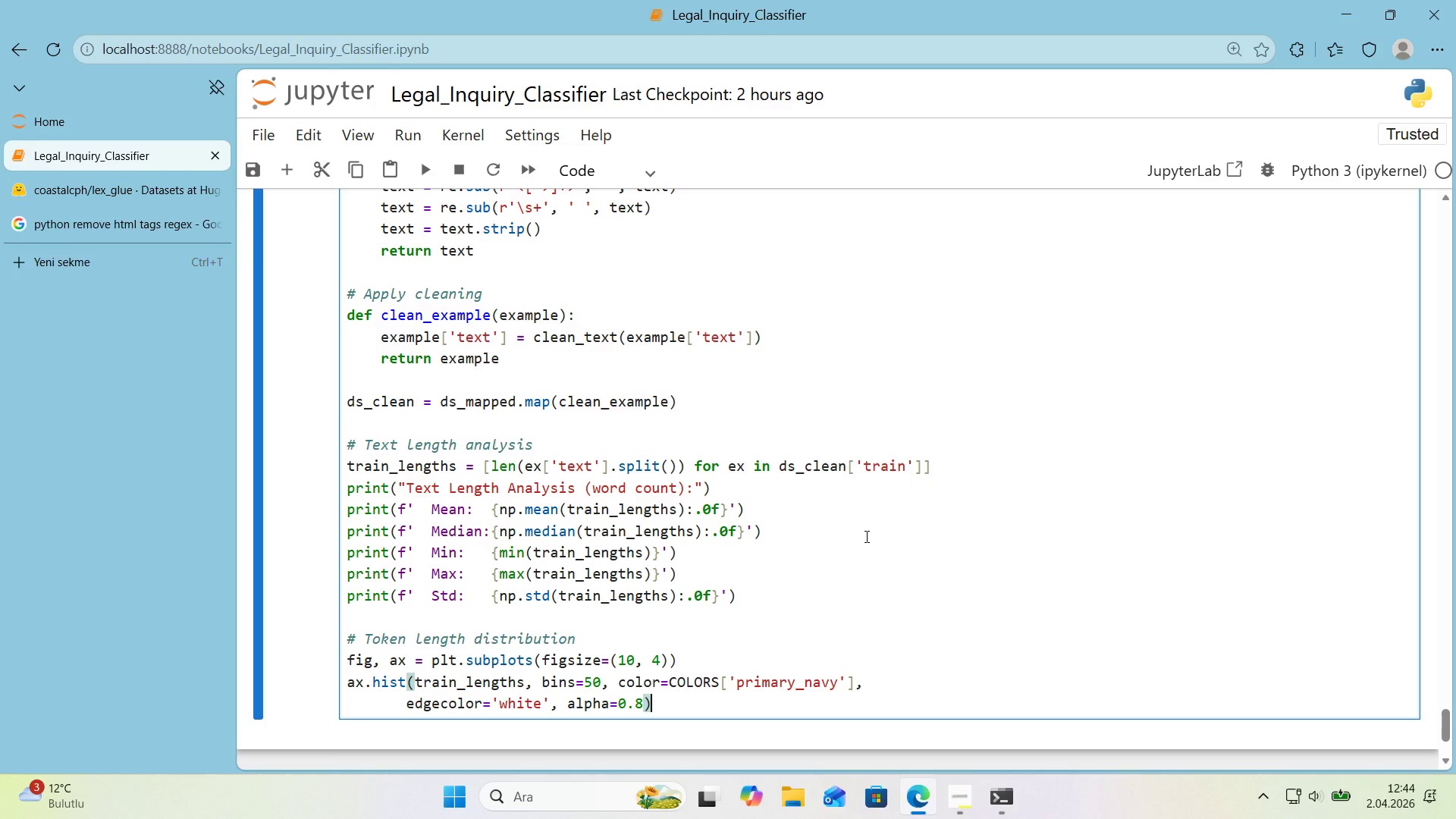 
key(Enter)
 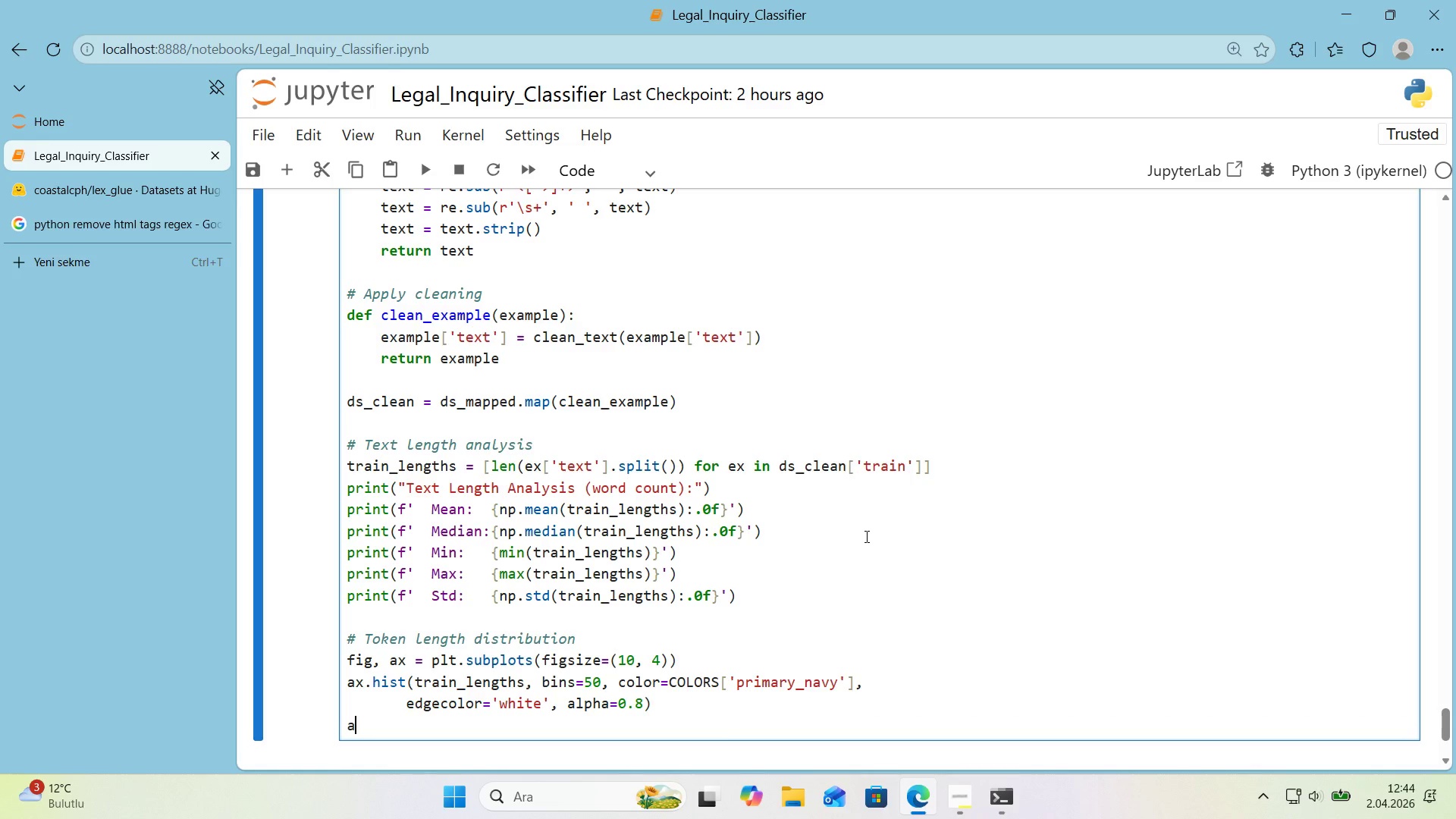 
type(ax.axvl'ne*()
 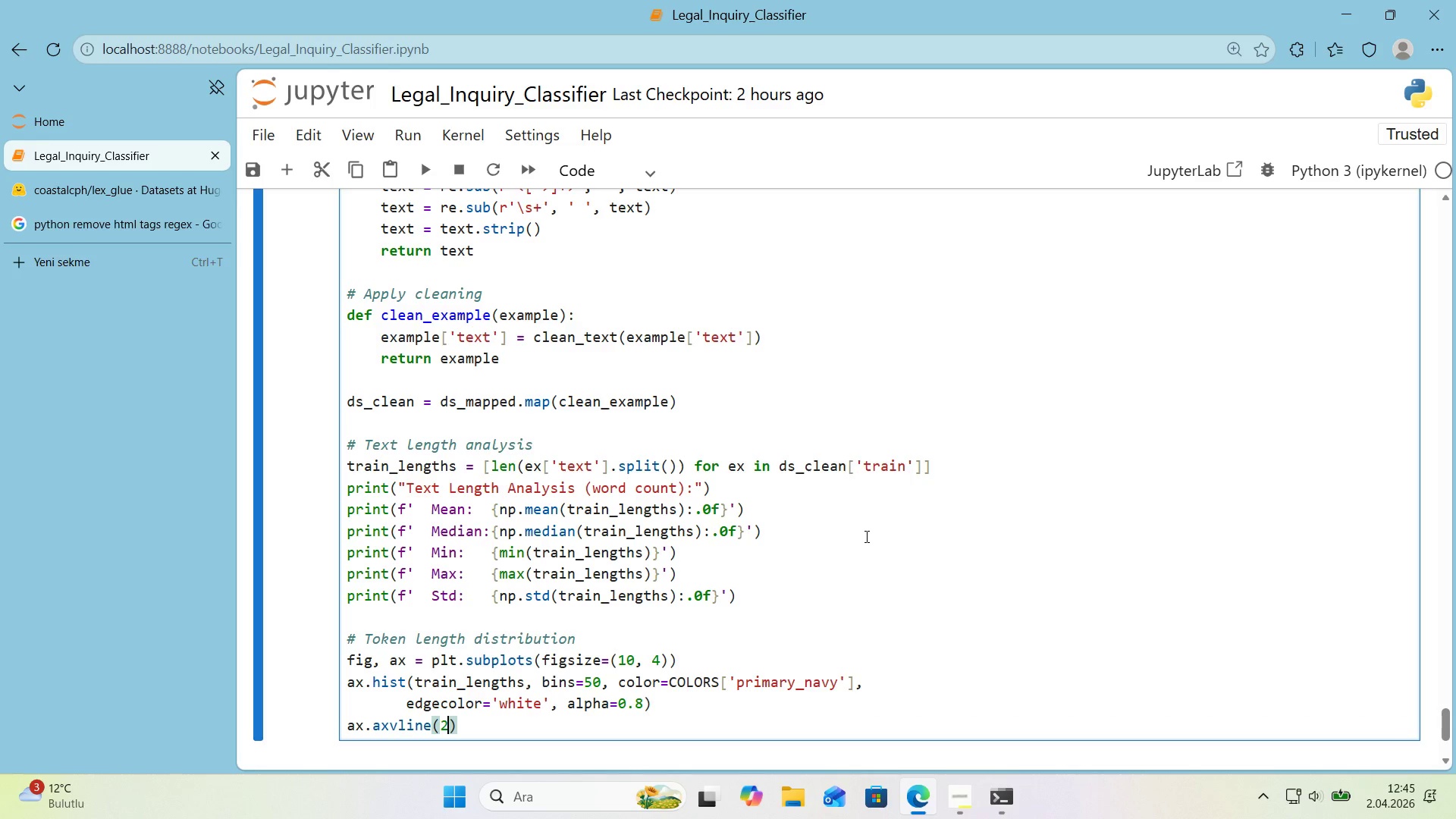 
 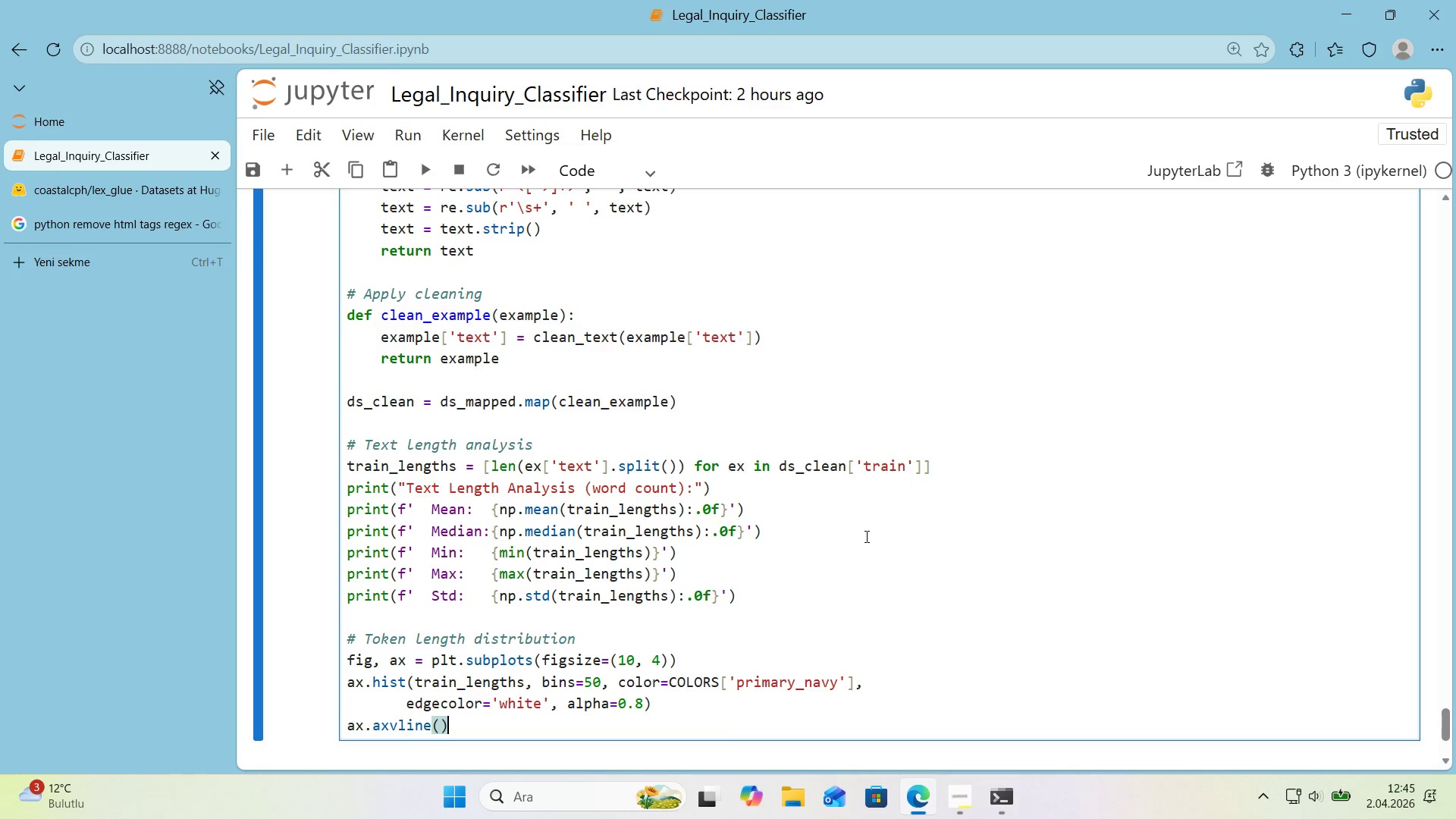 
key(ArrowLeft)
 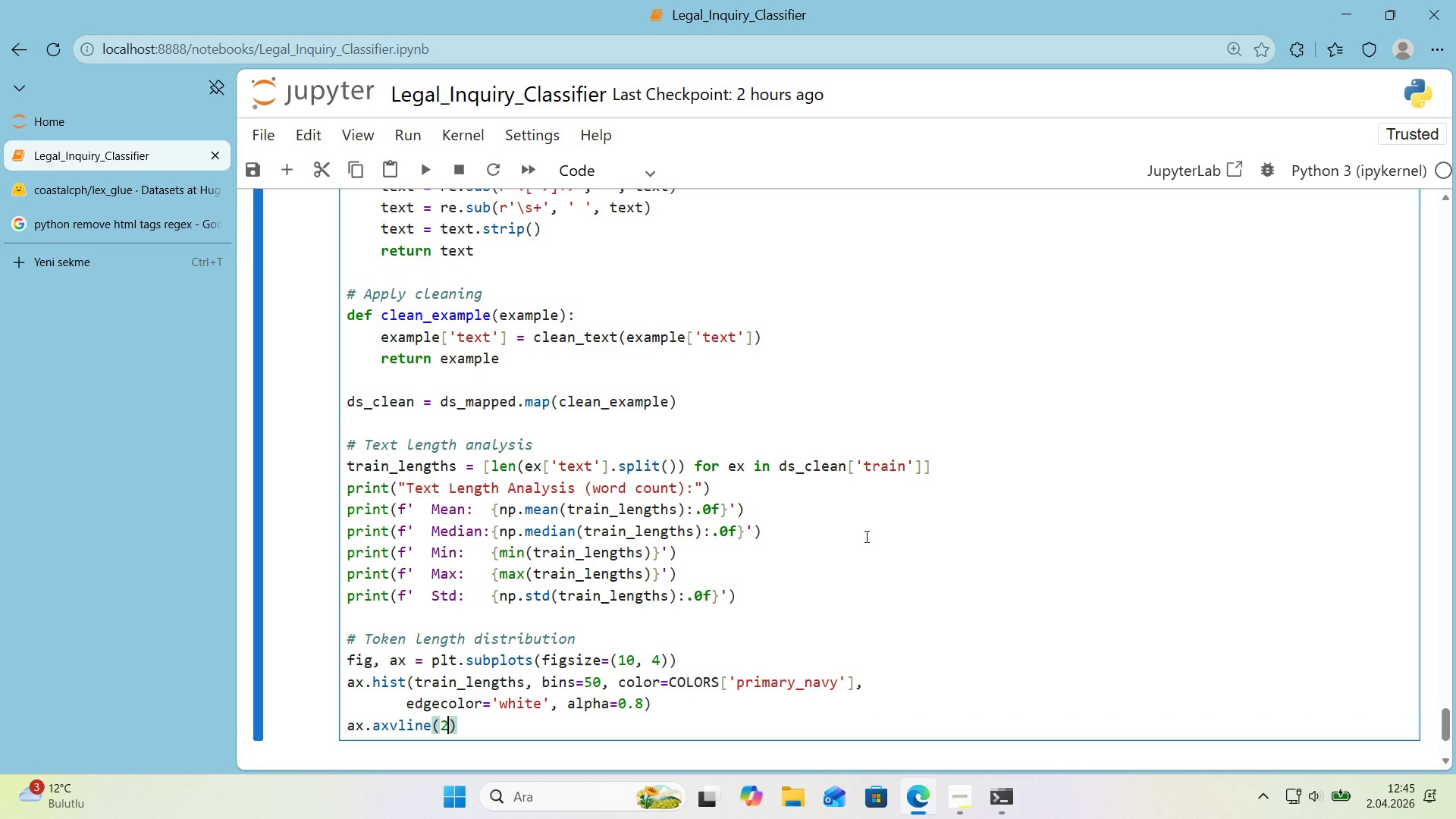 
type(256, color)COLORS)
 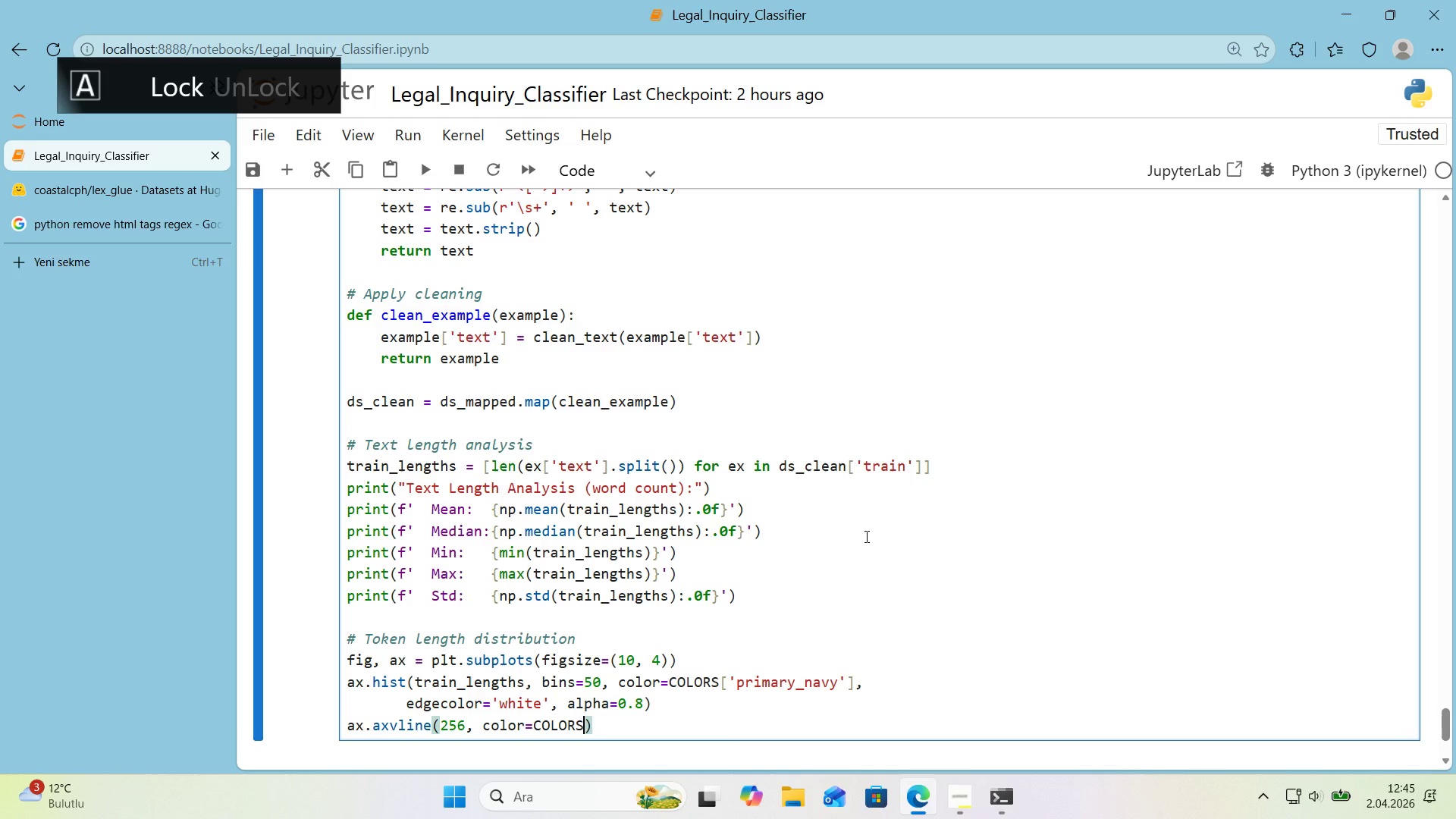 
key(Alt+Control+8)
 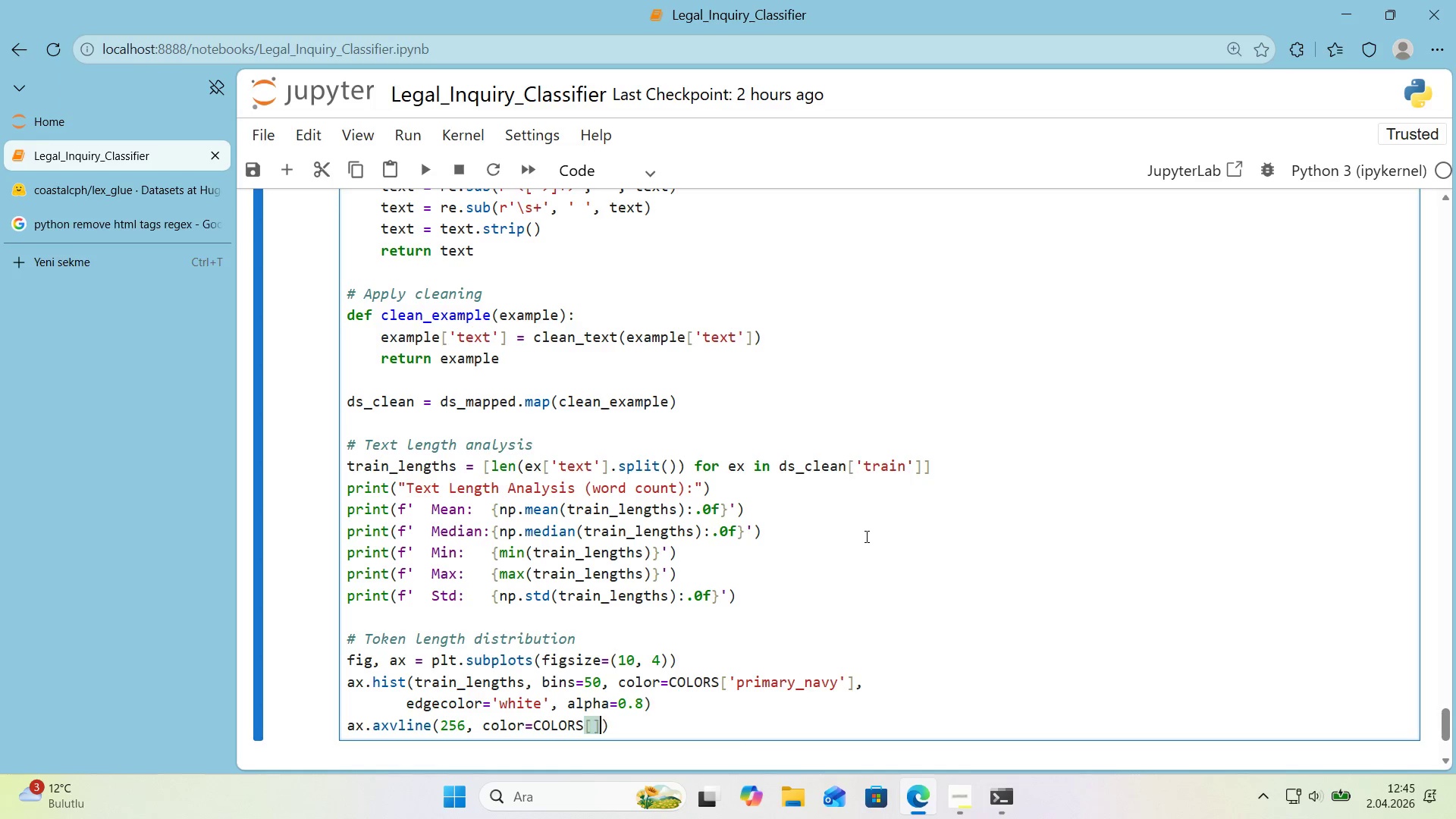 
key(Alt+Control+9)
 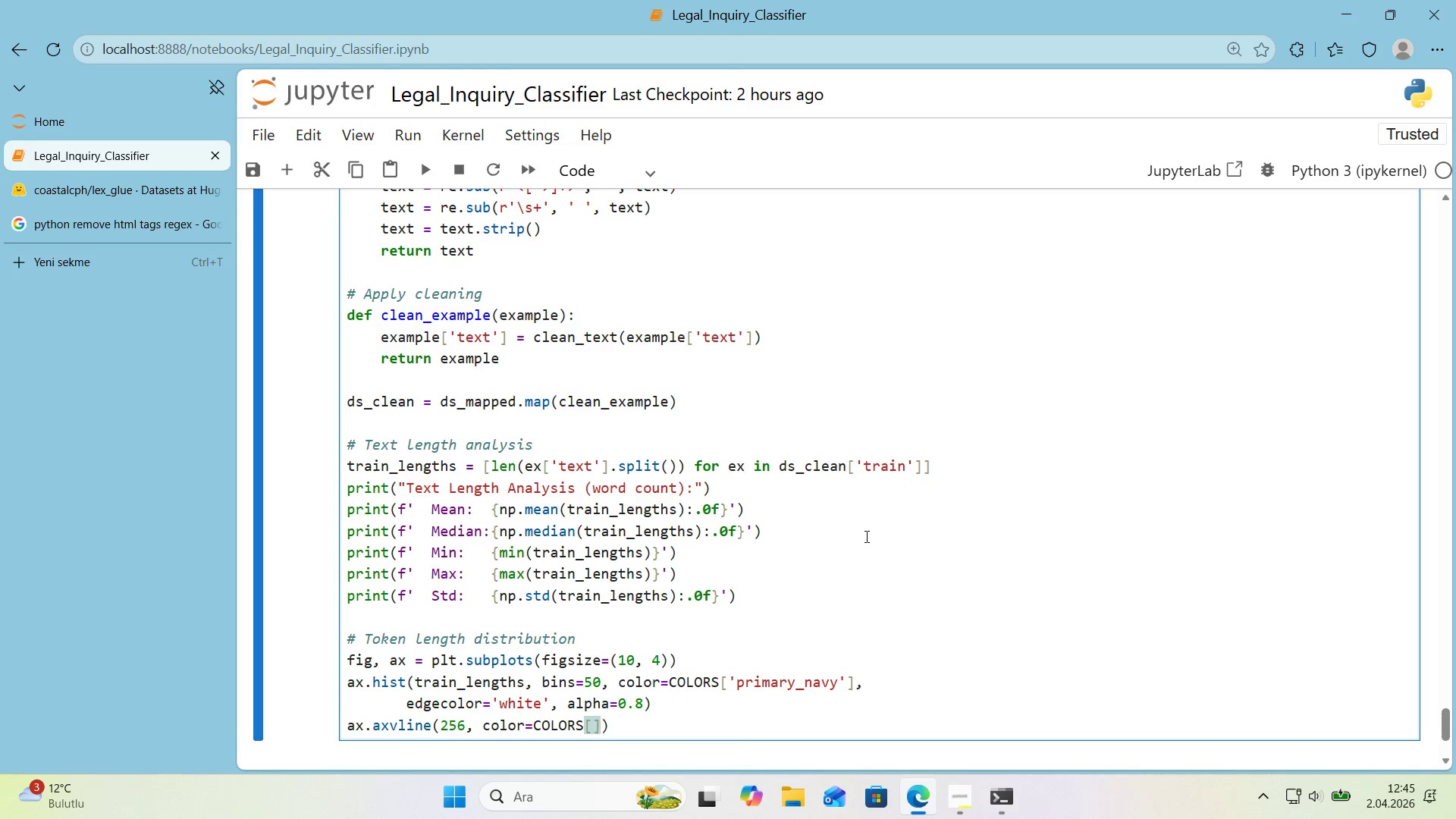 
key(ArrowLeft)
 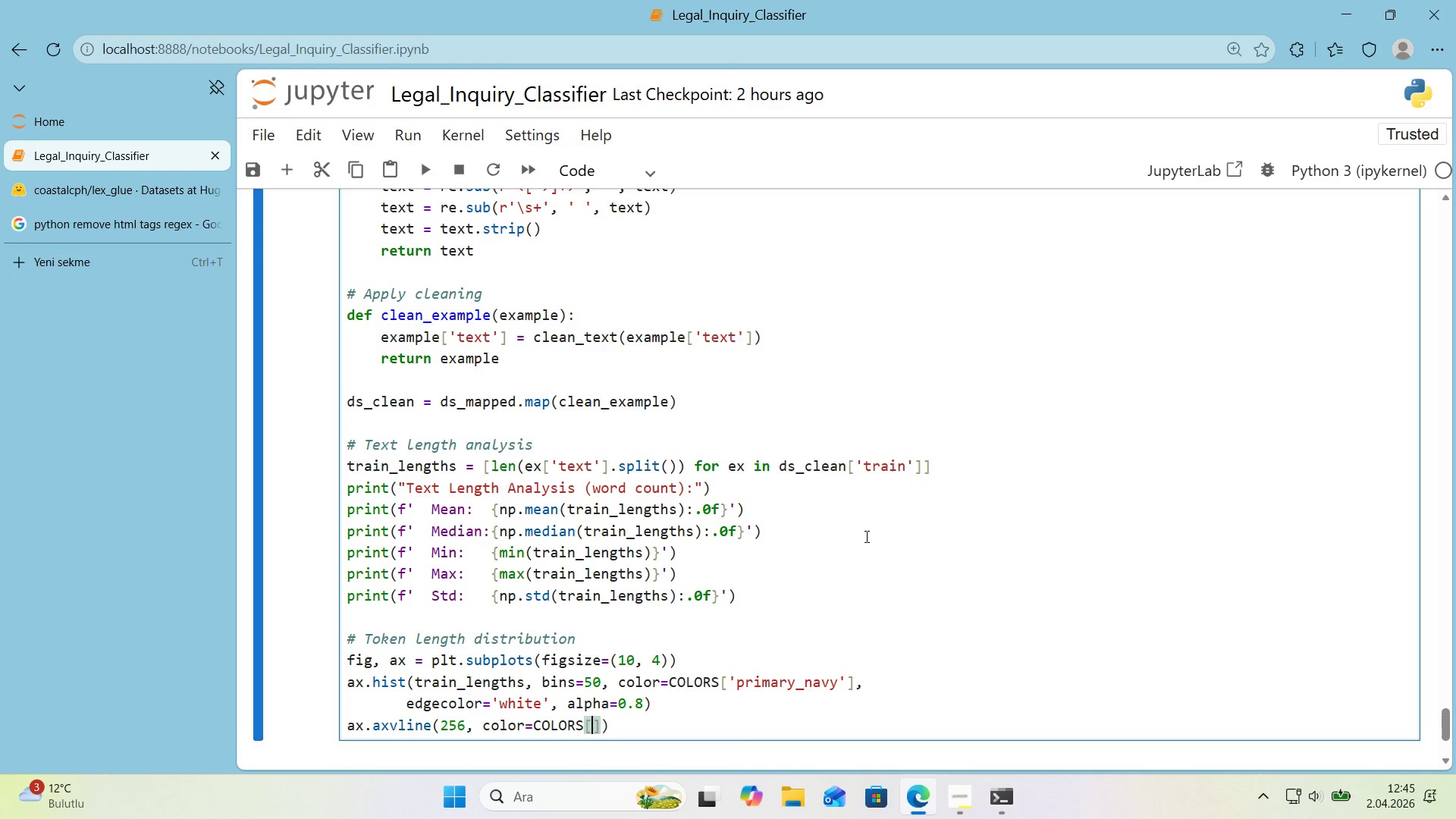 
type(@@)
 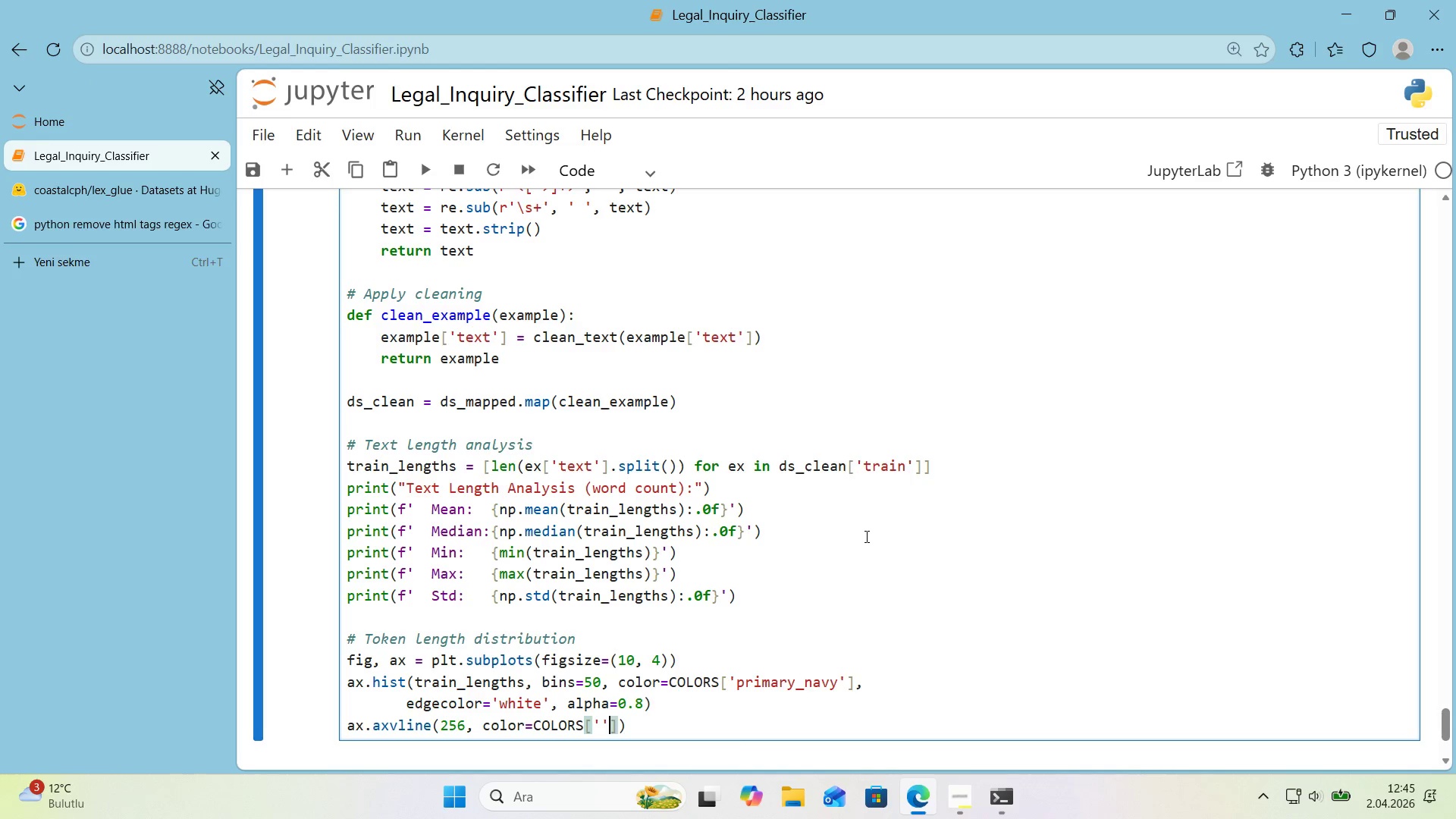 
key(ArrowLeft)
 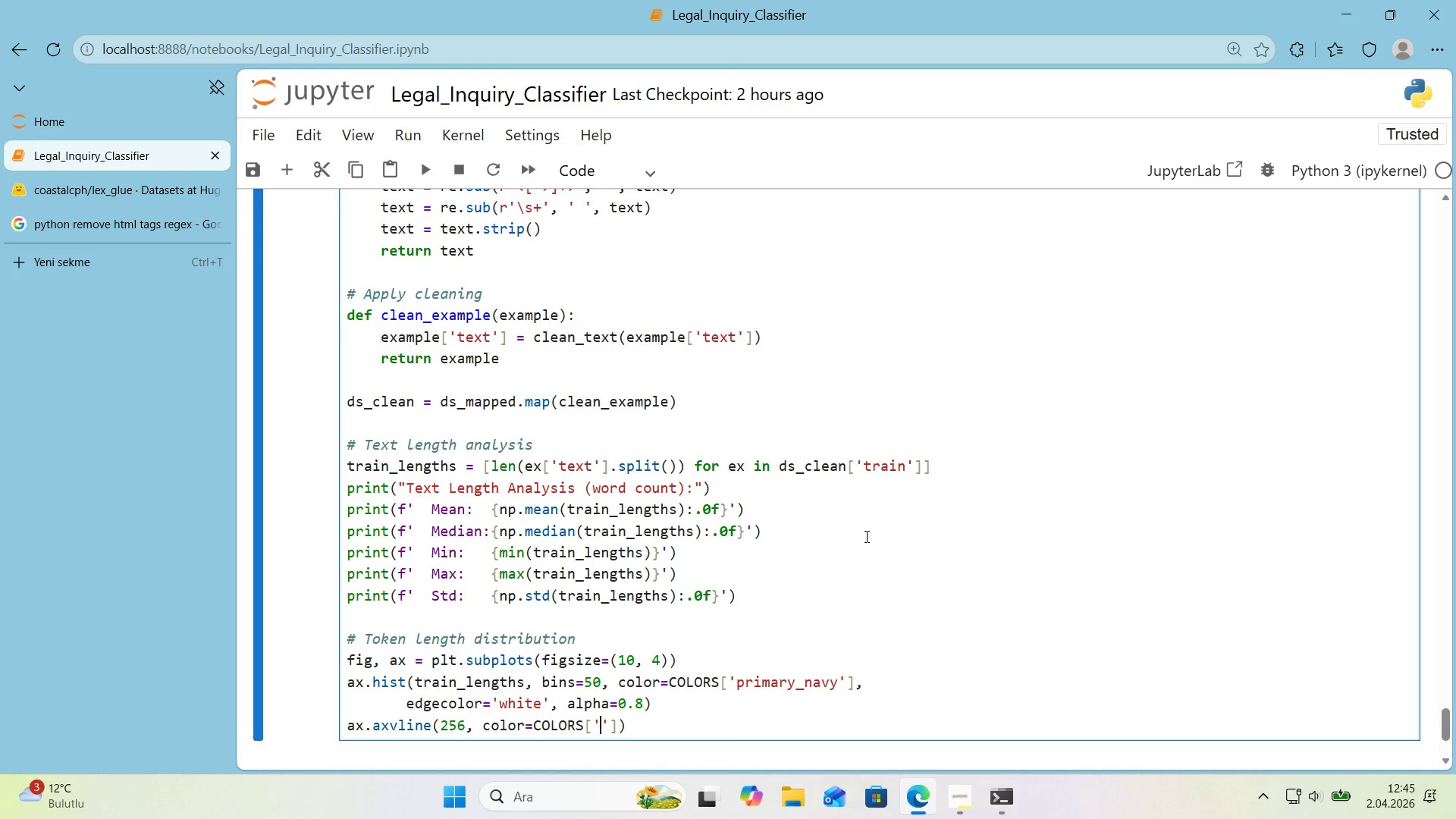 
type(alert_coral)
 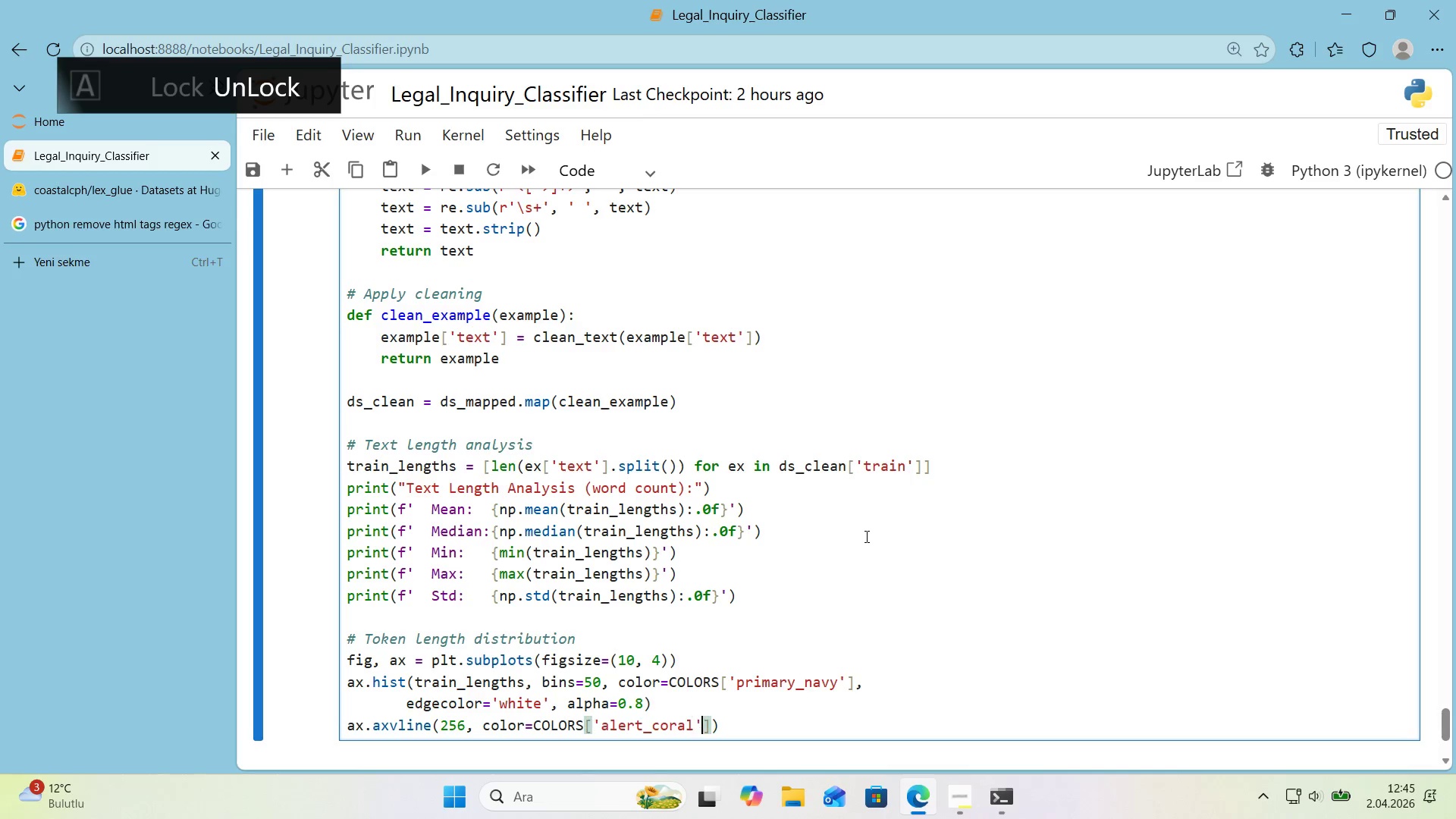 
key(ArrowRight)
 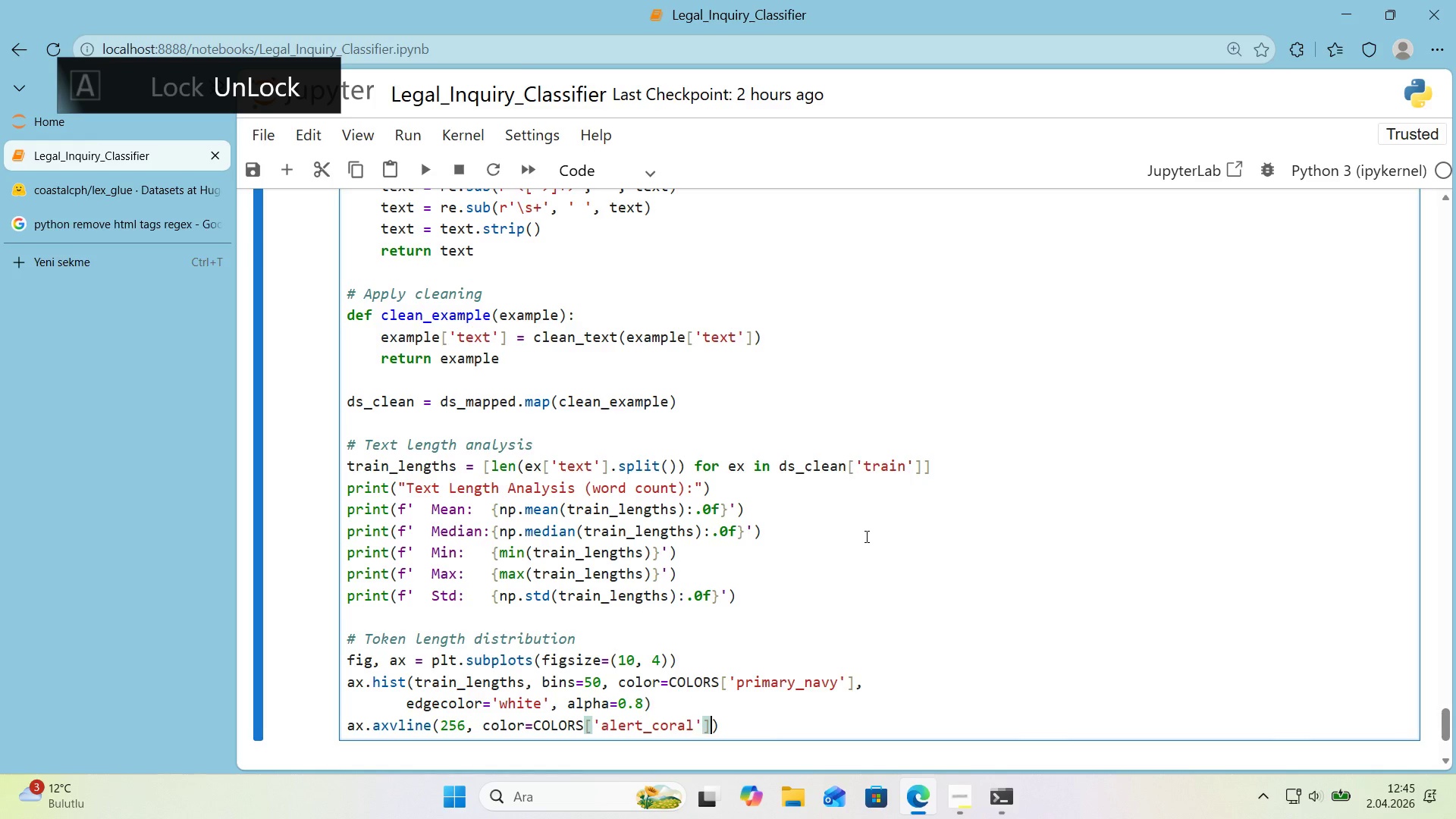 
key(ArrowRight)
 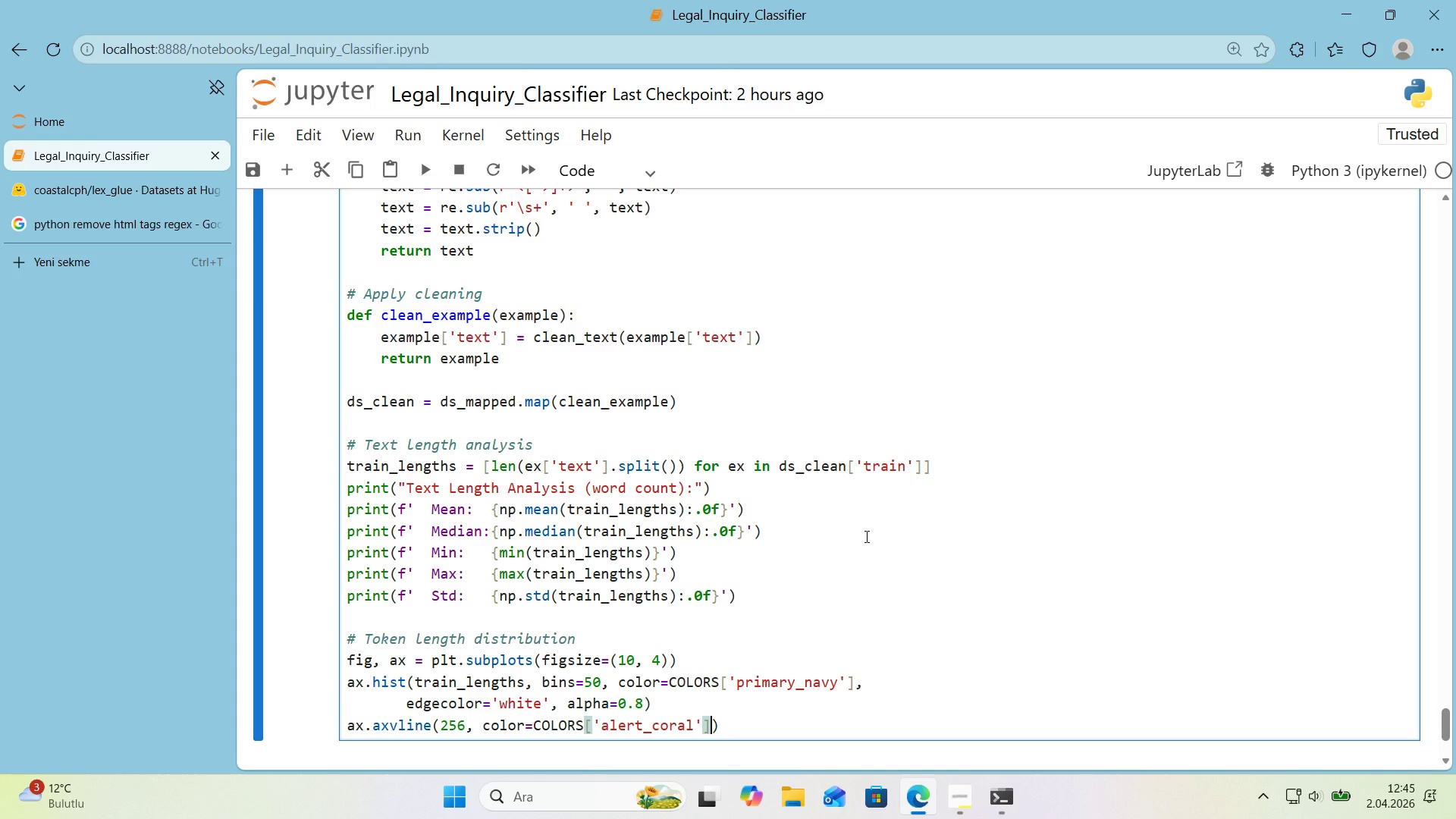 
type(, l'ne')
key(Backspace)
type(ww'd)
key(Backspace)
key(Backspace)
key(Backspace)
type('dth)@)
key(Backspace)
type(2, )
 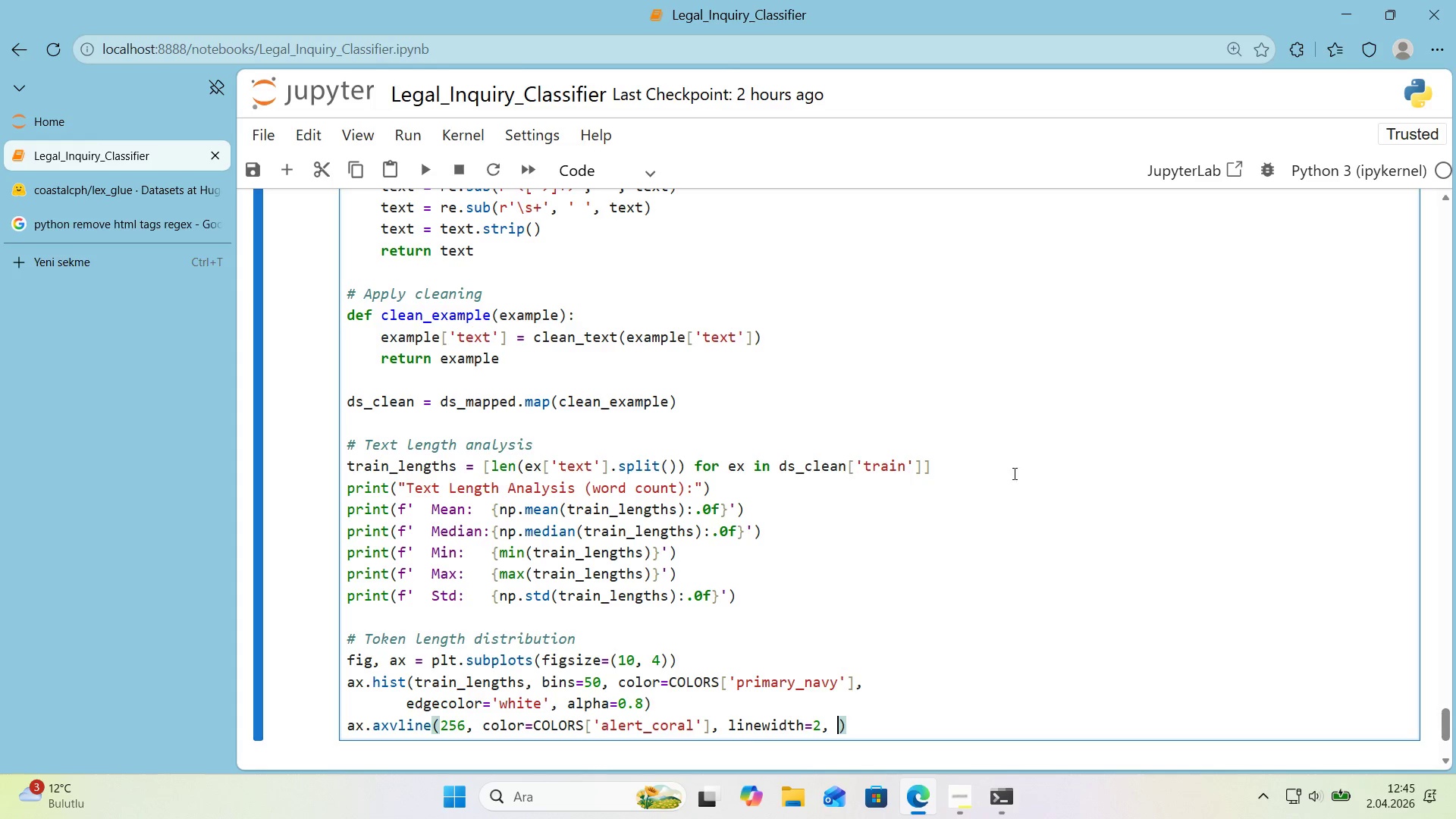 
scroll: coordinate [1147, 446], scroll_direction: down, amount: 1.0
 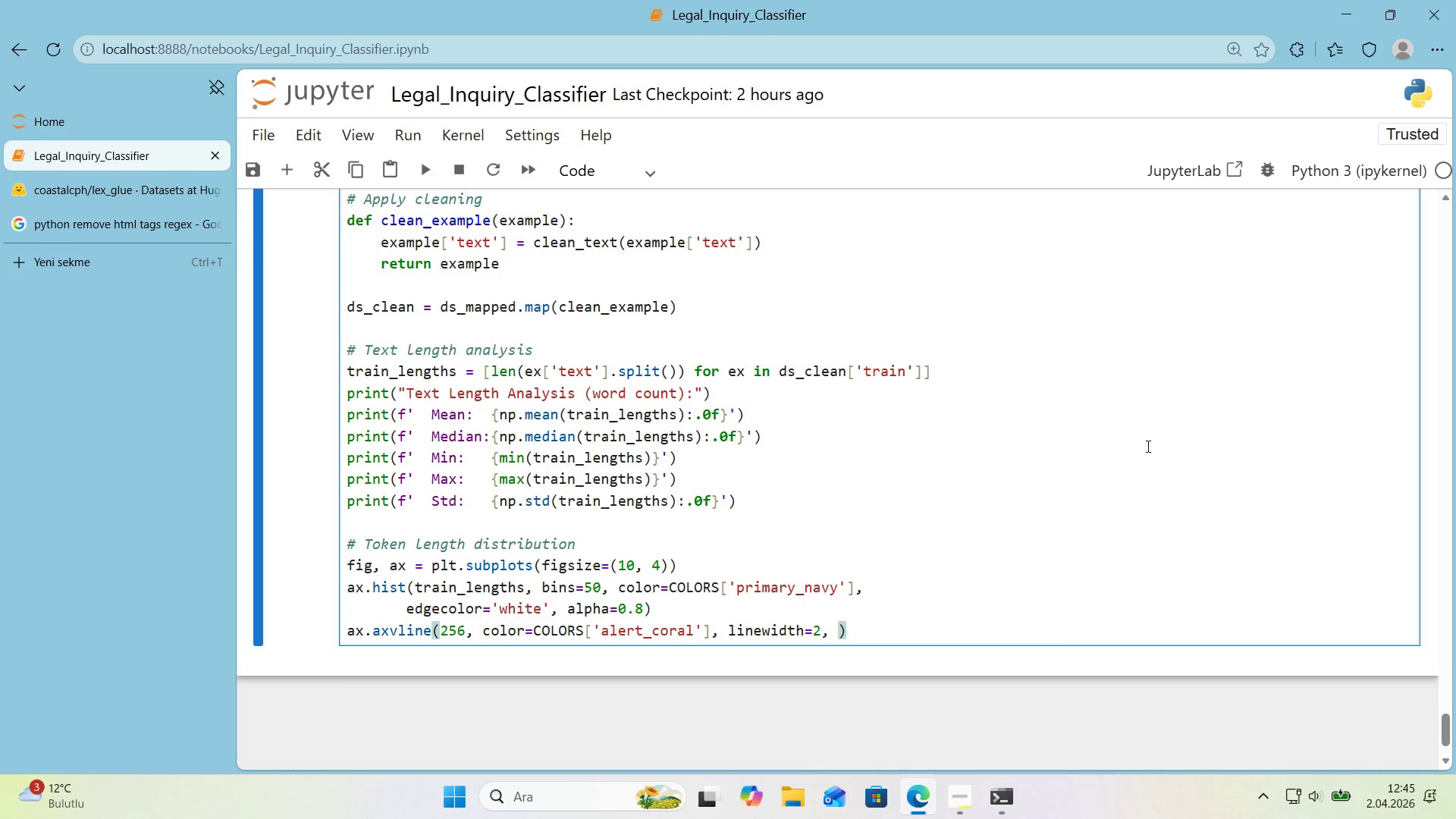 
type(l'nestyle)@@)
 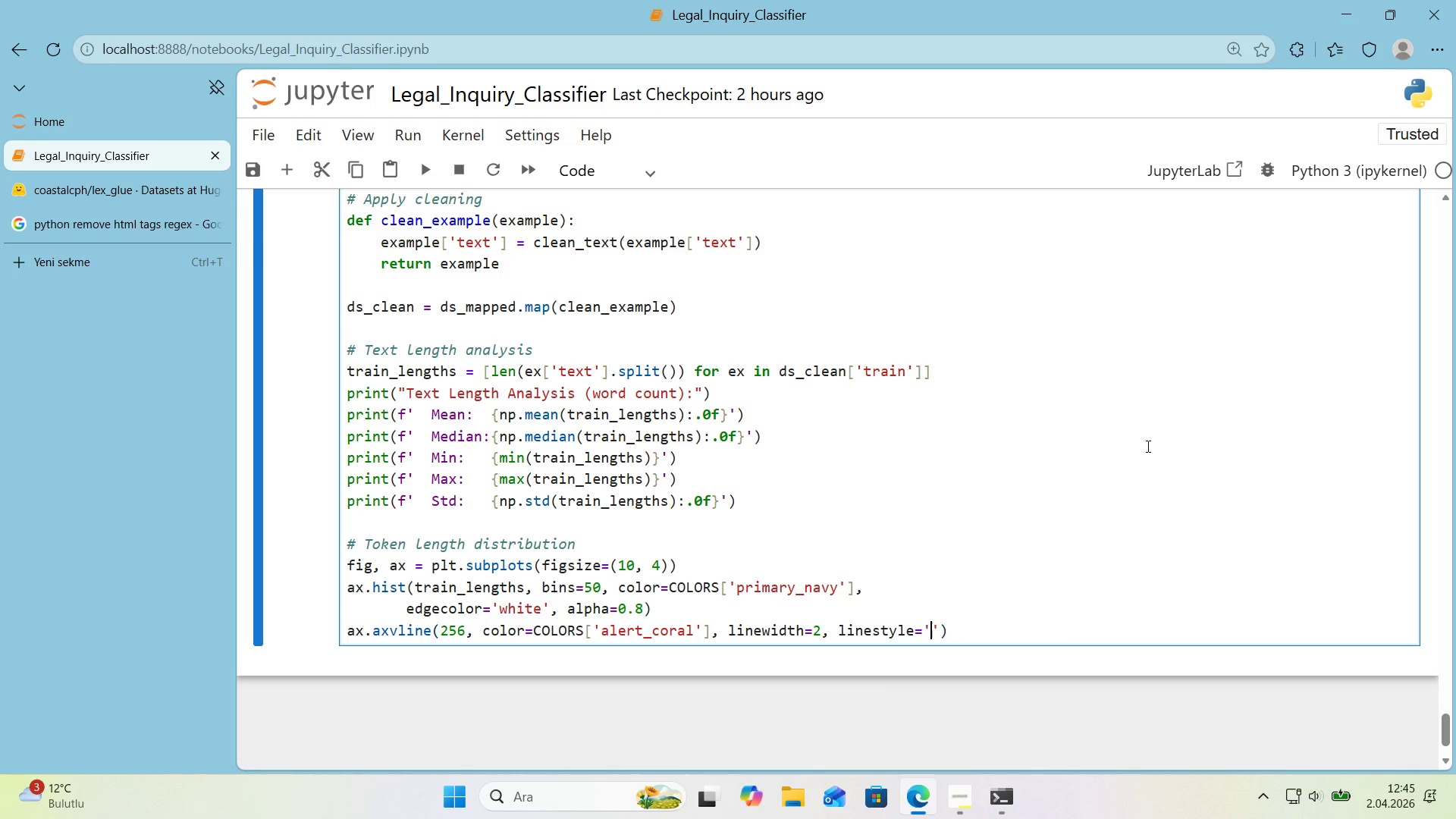 
 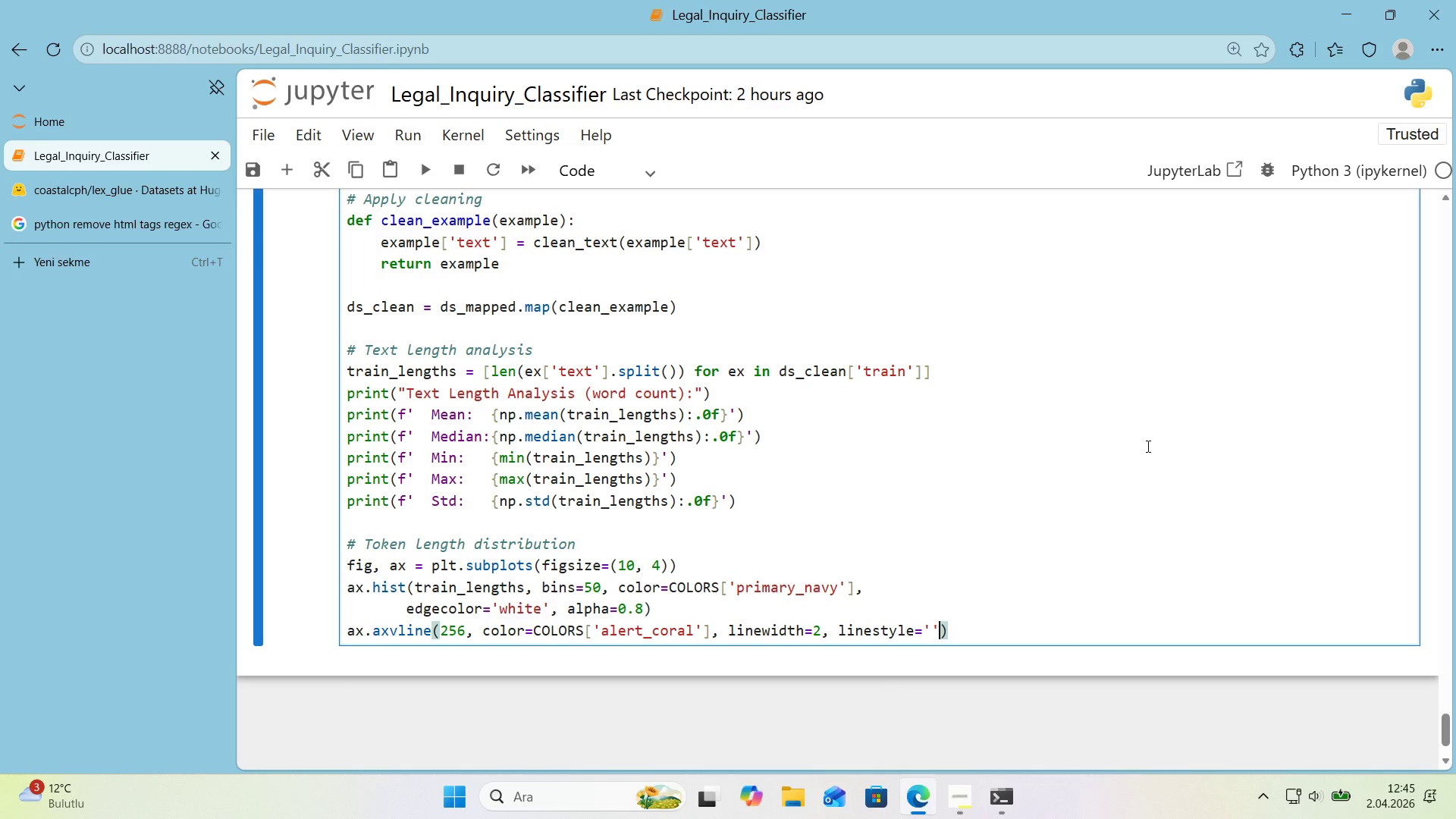 
key(ArrowLeft)
 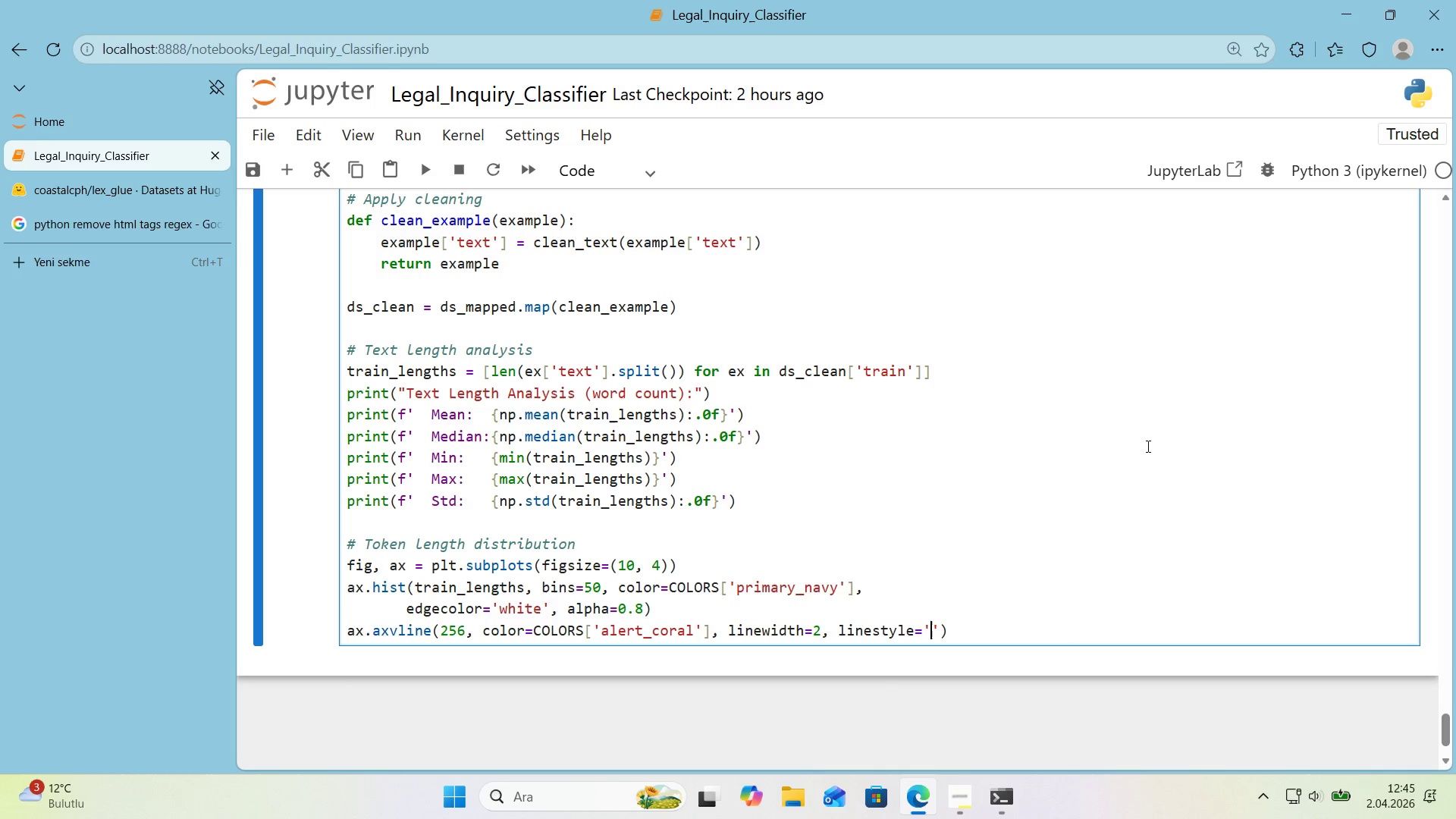 
key(NumpadSubtract)
 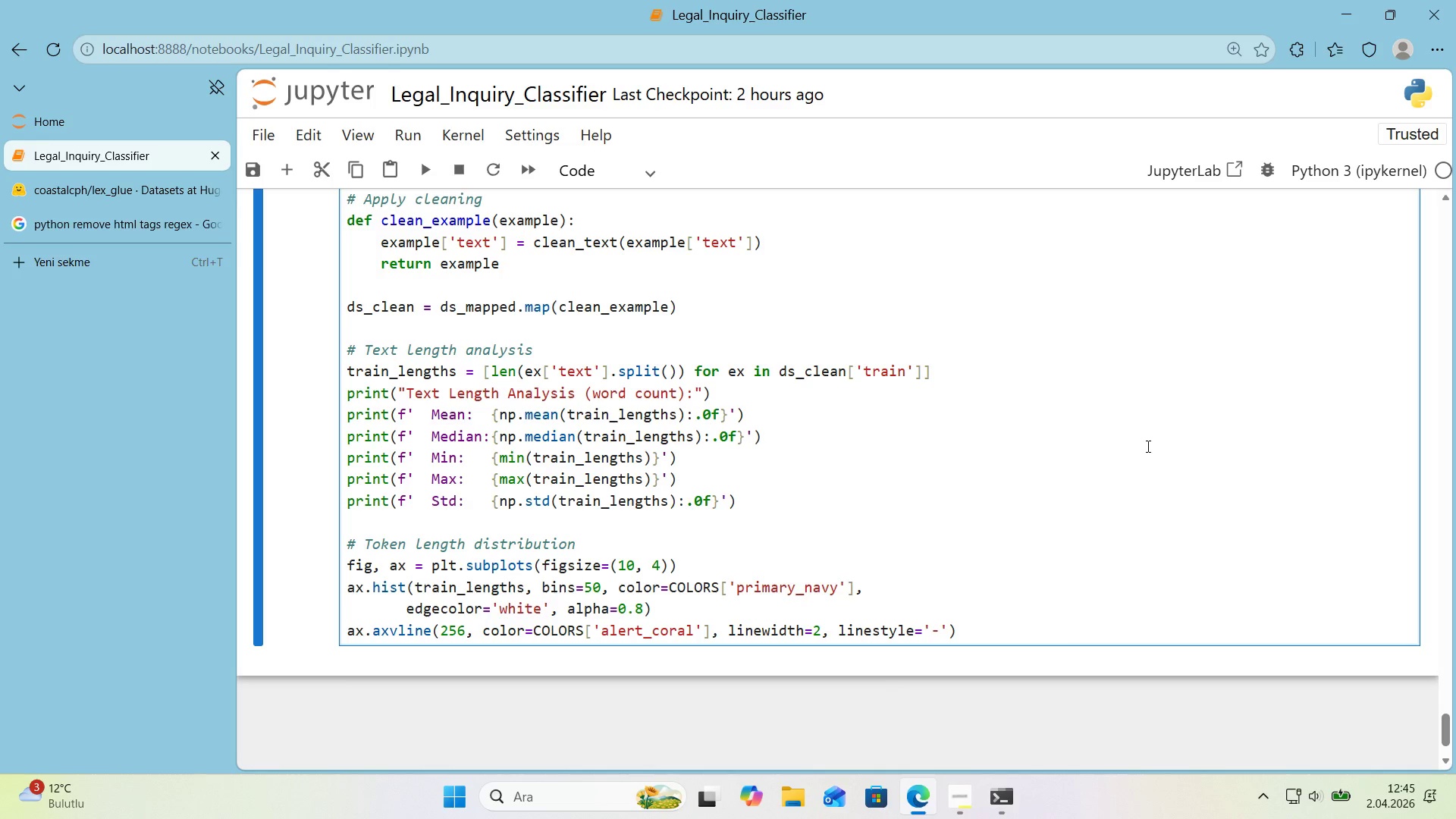 
key(ArrowRight)
 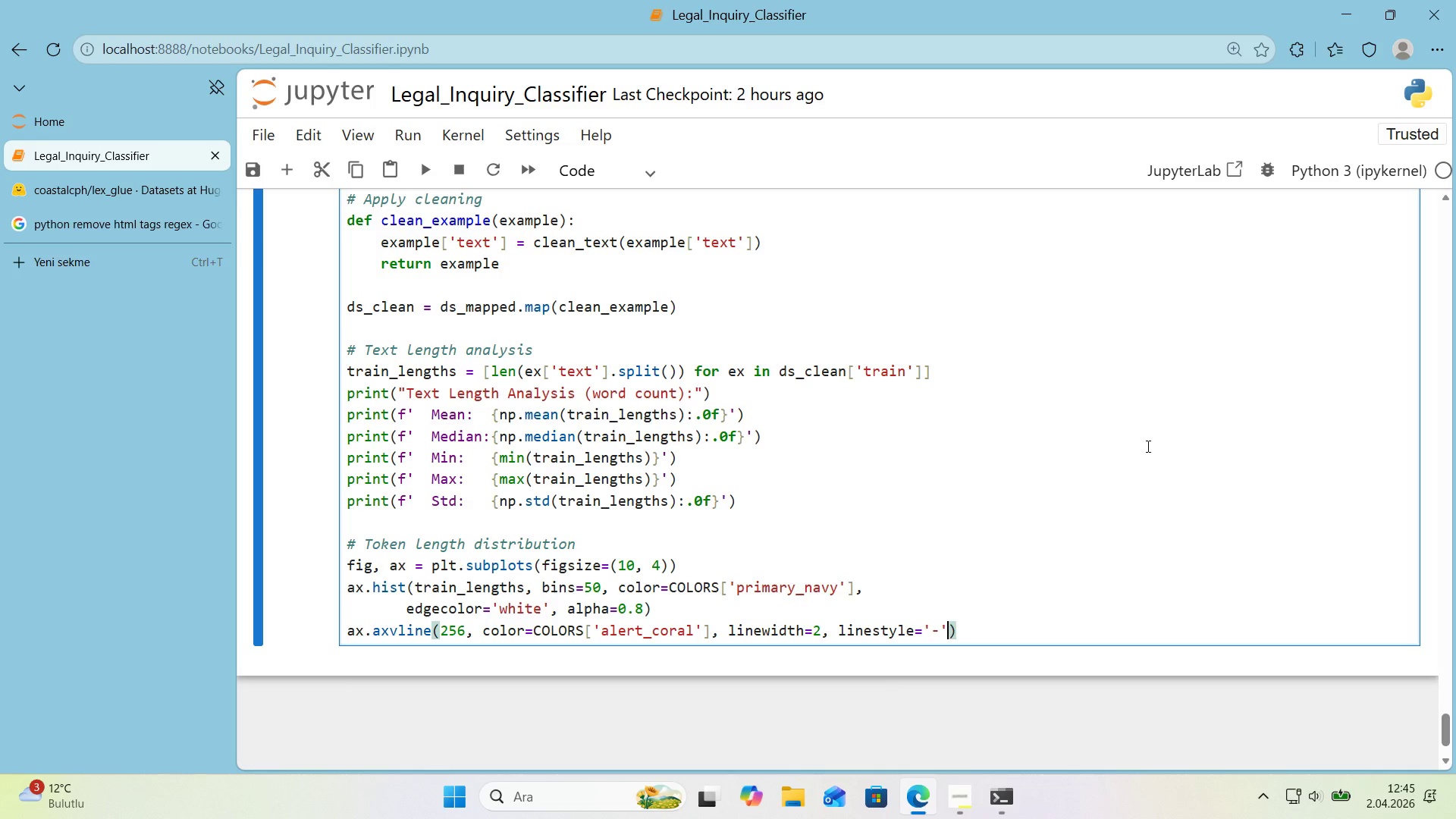 
key(Comma)
 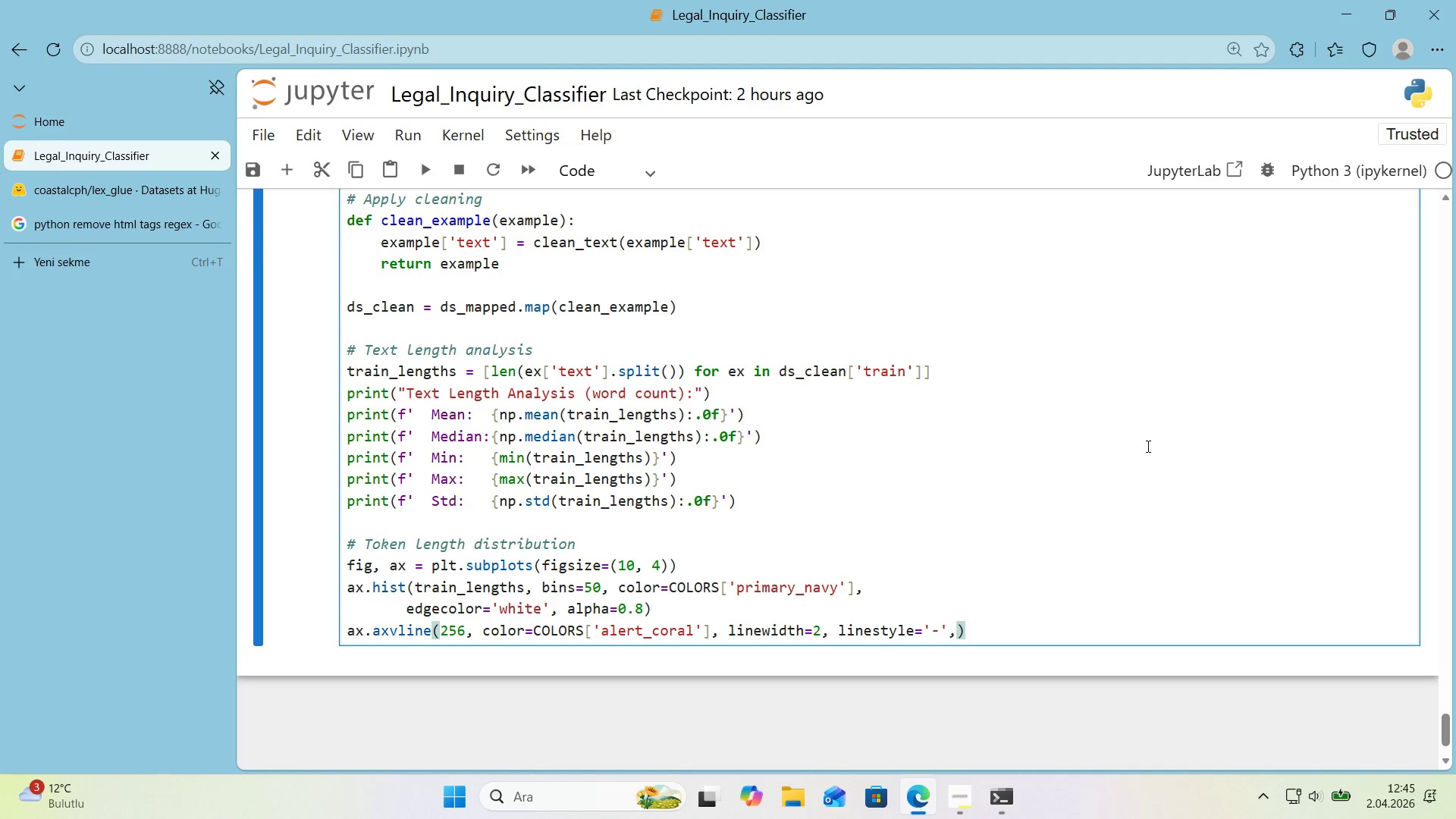 
key(Enter)
 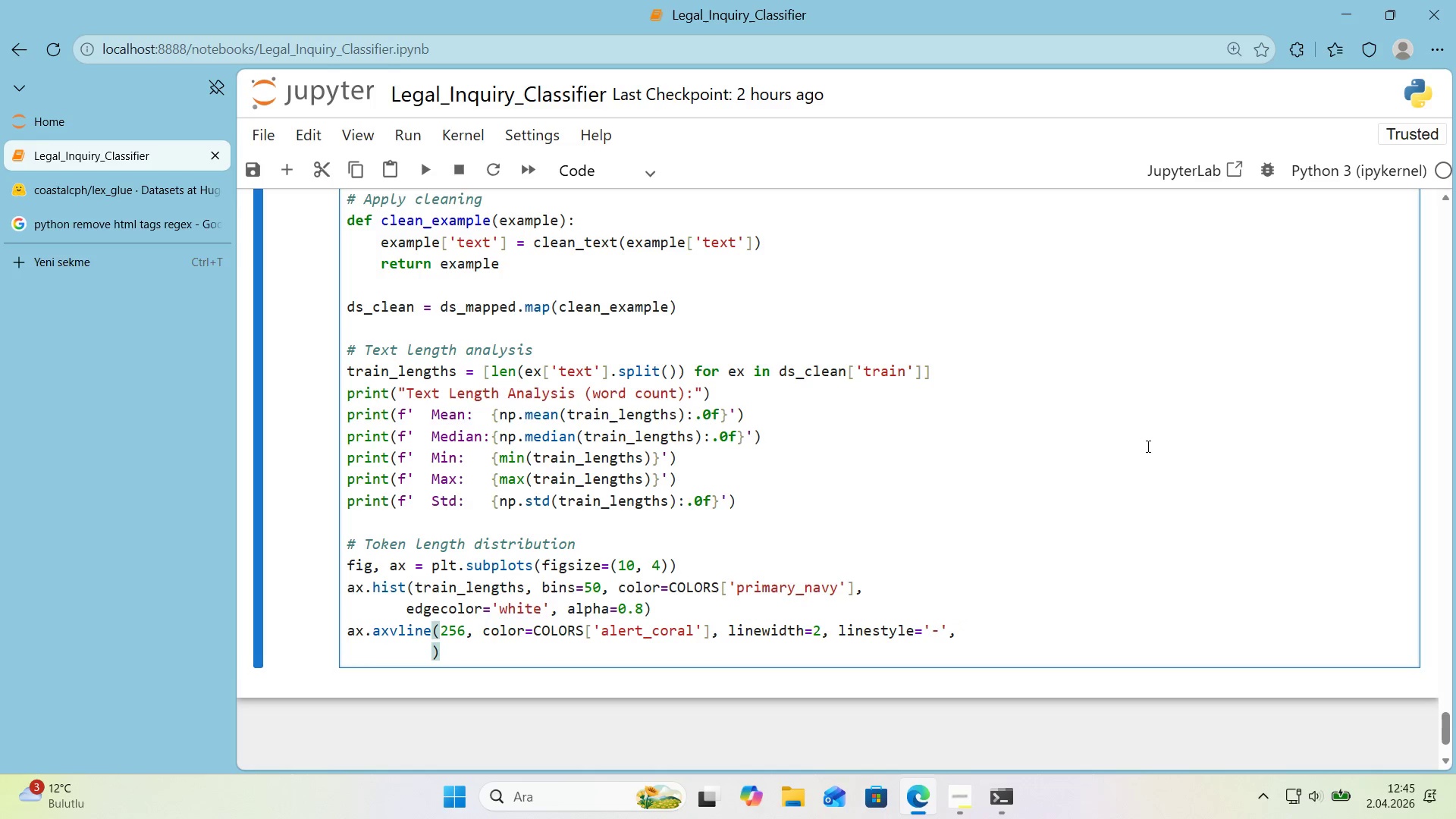 
type(label)@@)
 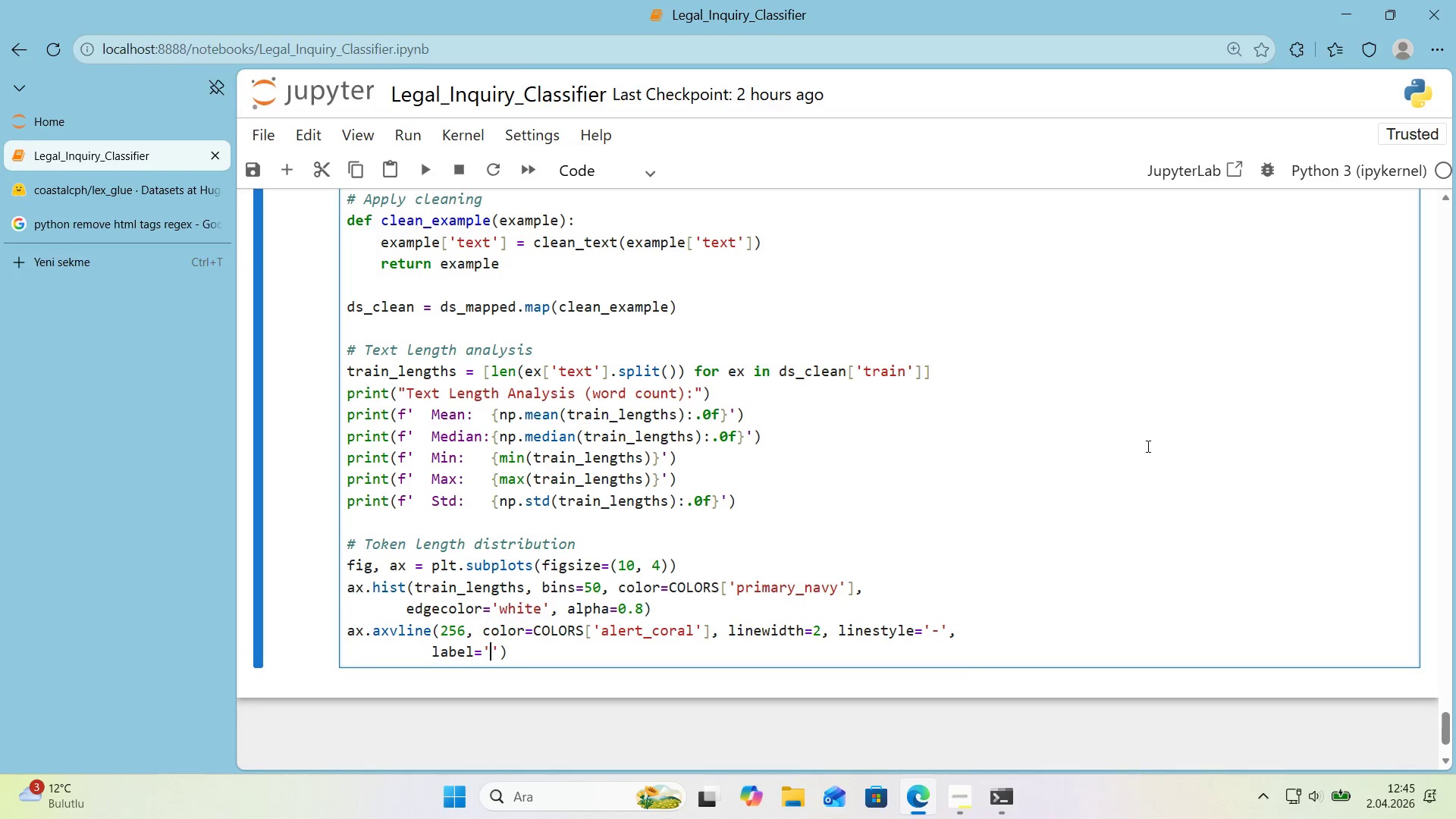 
 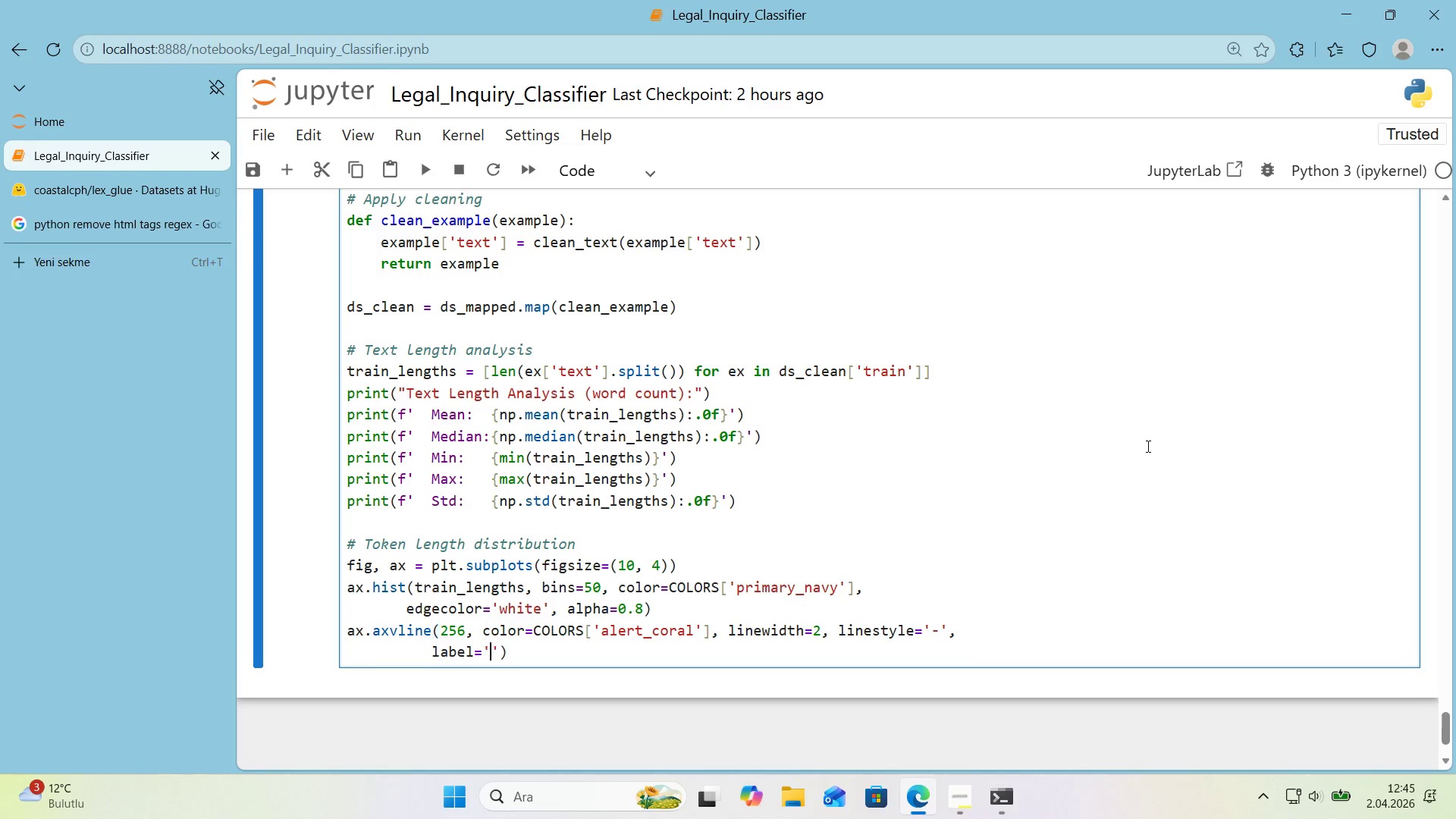 
key(ArrowLeft)
 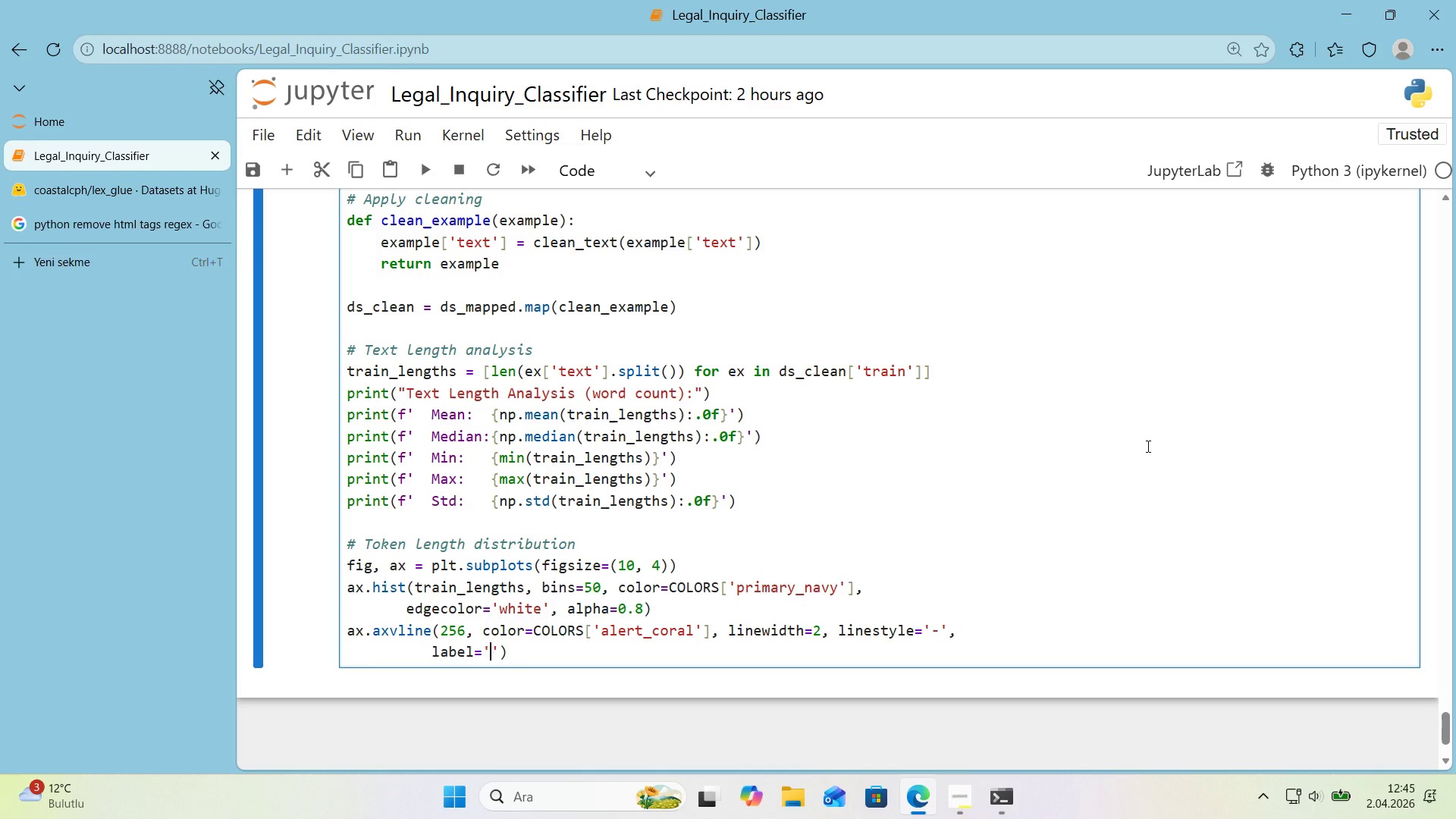 
type(Max l)
key(Backspace)
type(Length Cutoff *()
 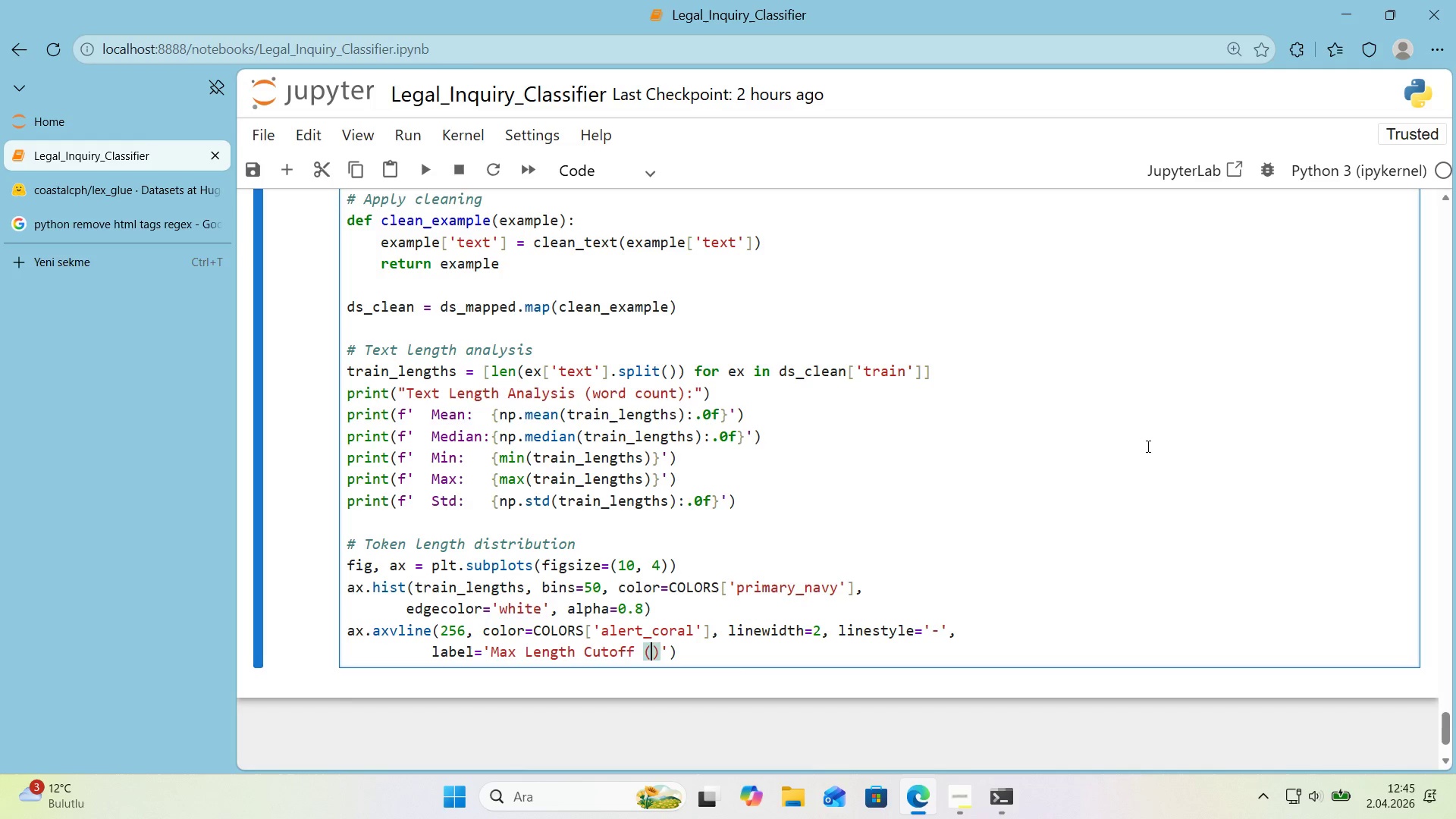 
 